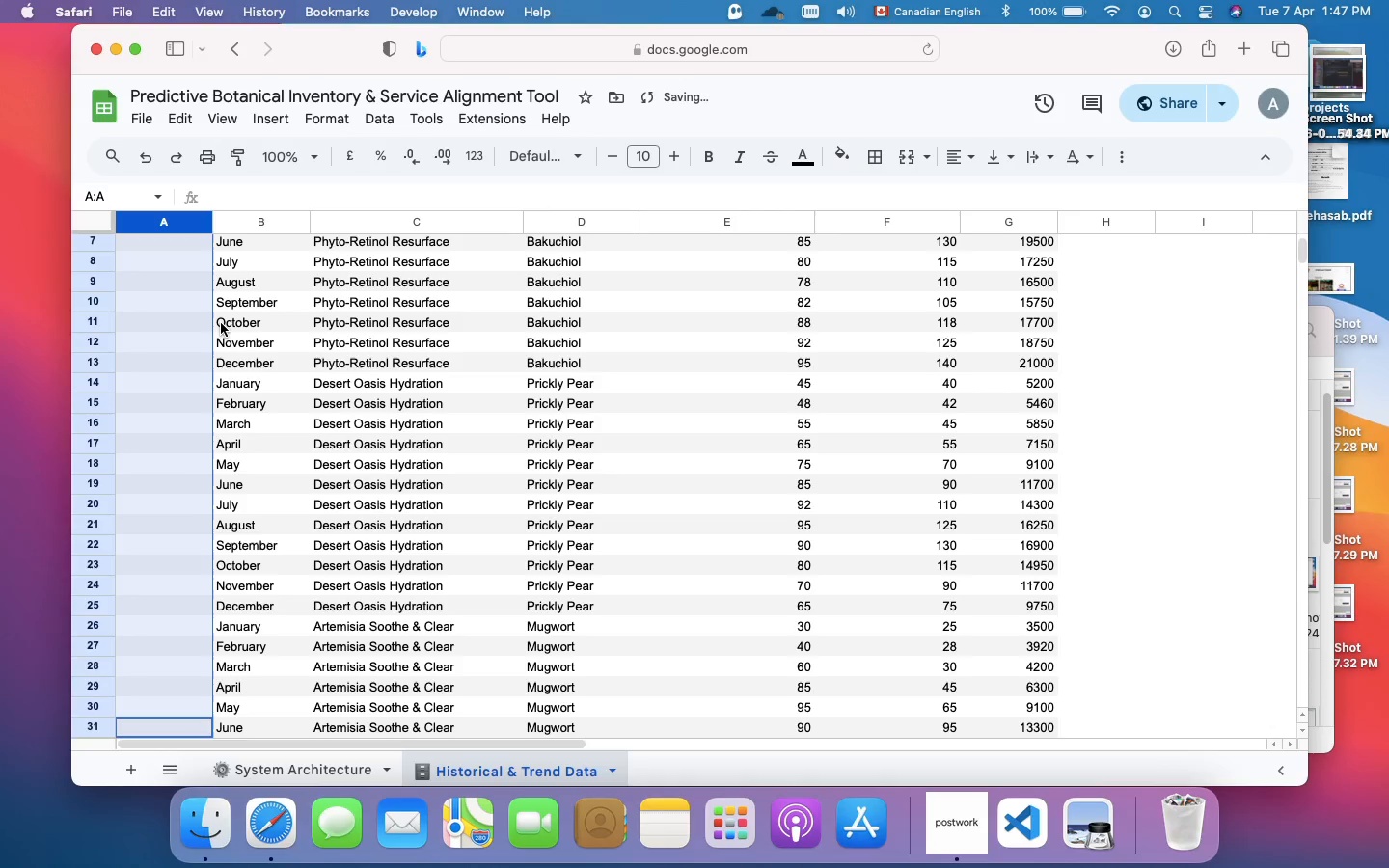 
left_click([150, 225])
 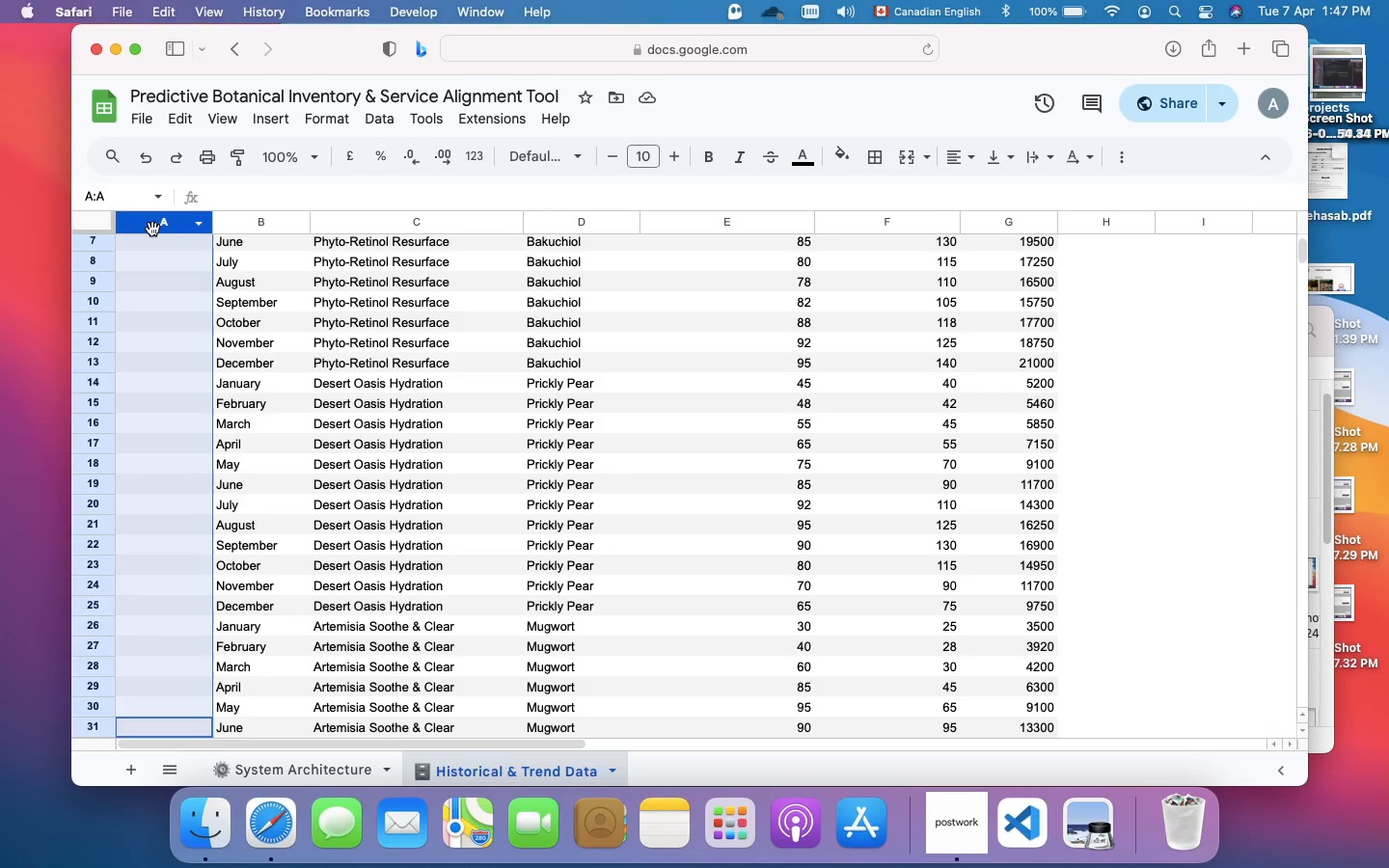 
wait(9.27)
 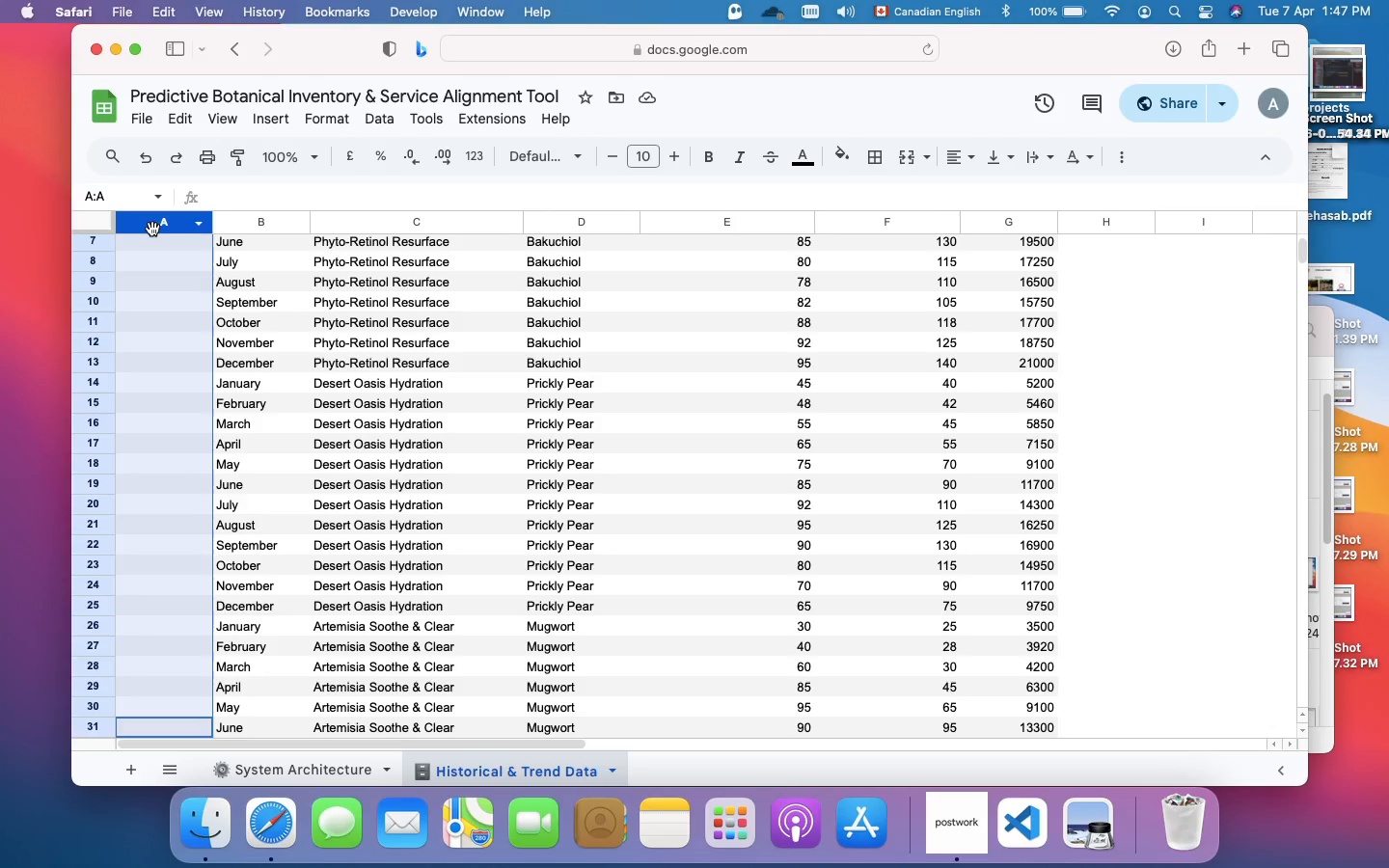 
right_click([159, 226])
 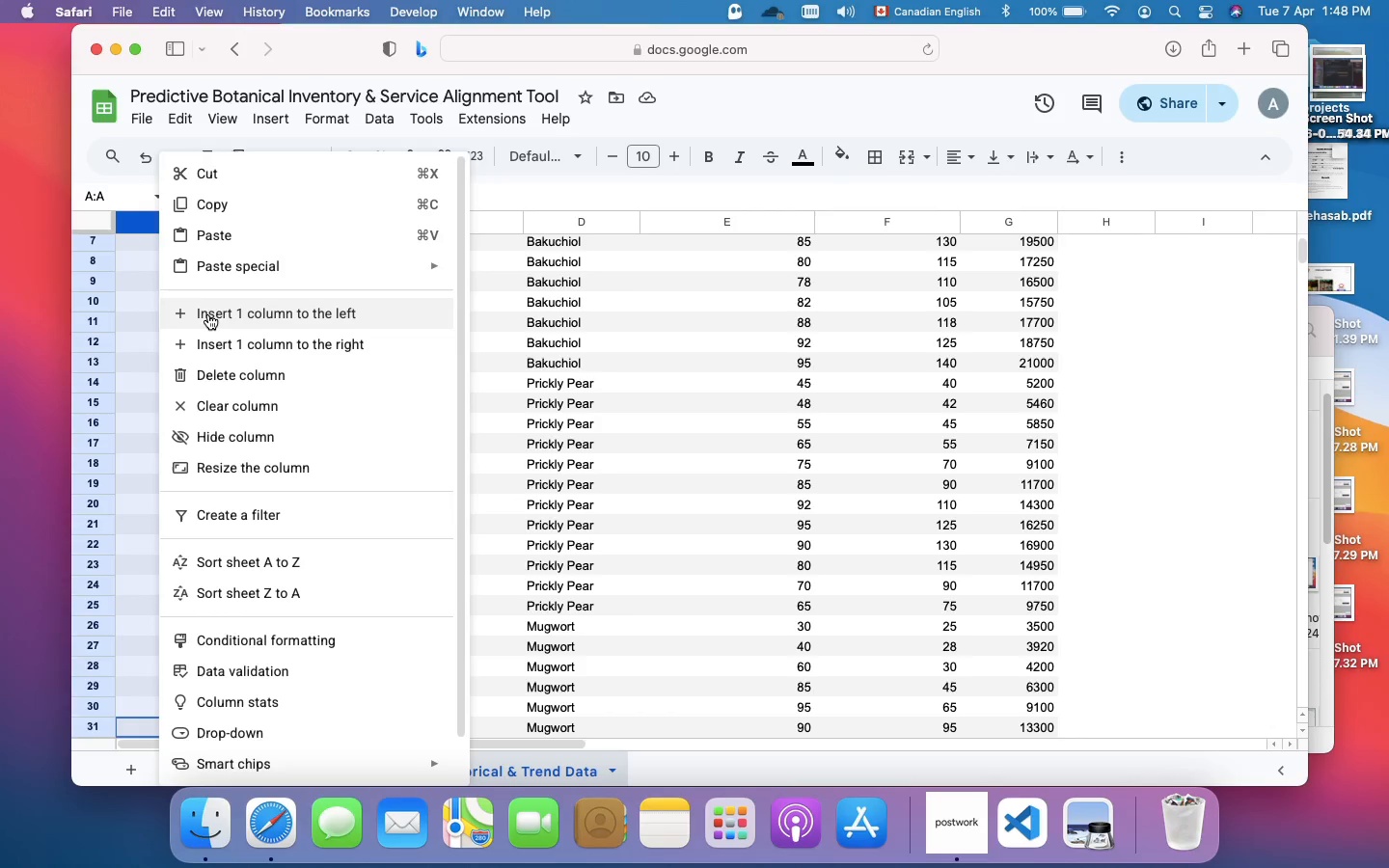 
left_click([208, 314])
 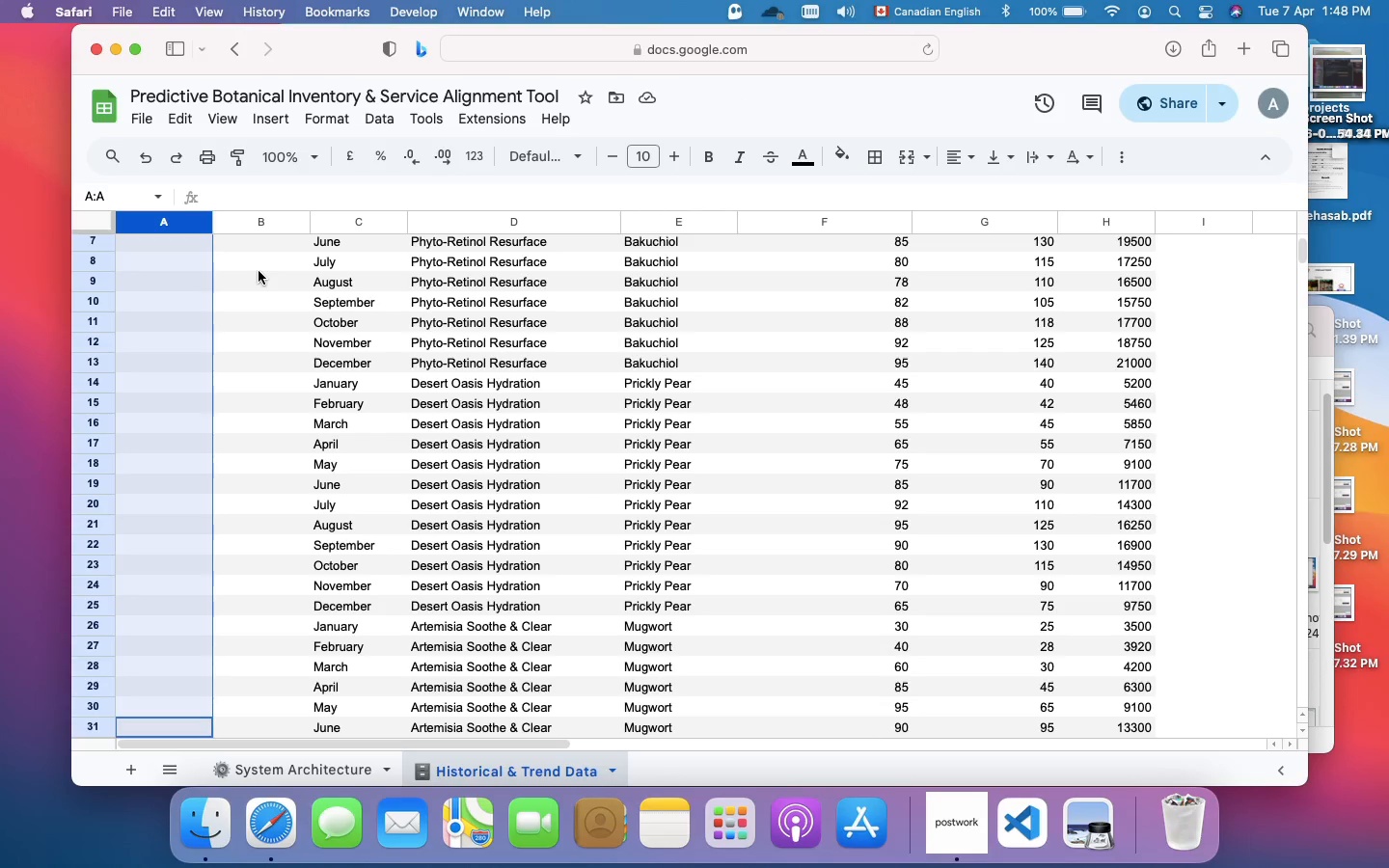 
wait(15.71)
 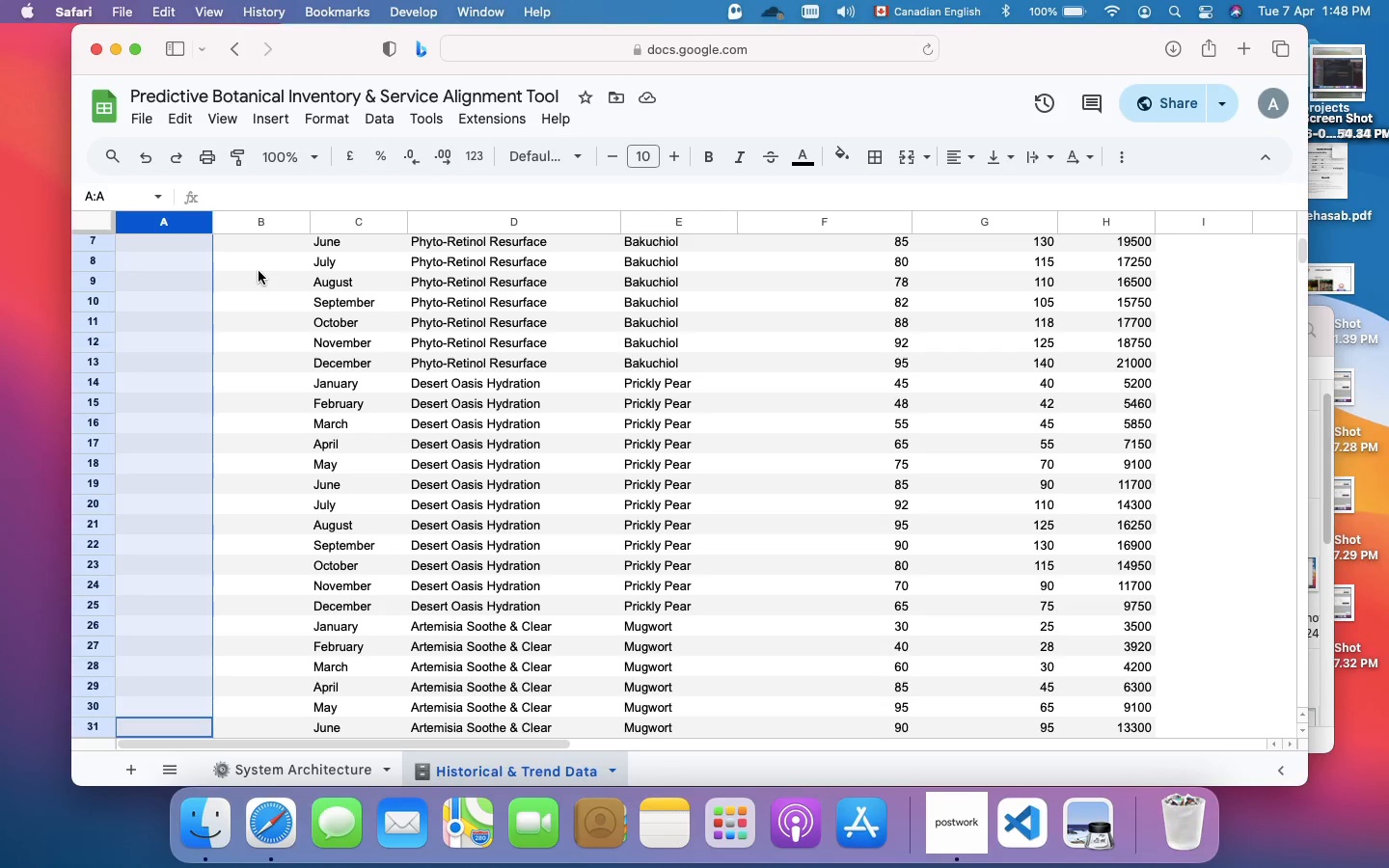 
scroll: coordinate [259, 271], scroll_direction: up, amount: 51.0
 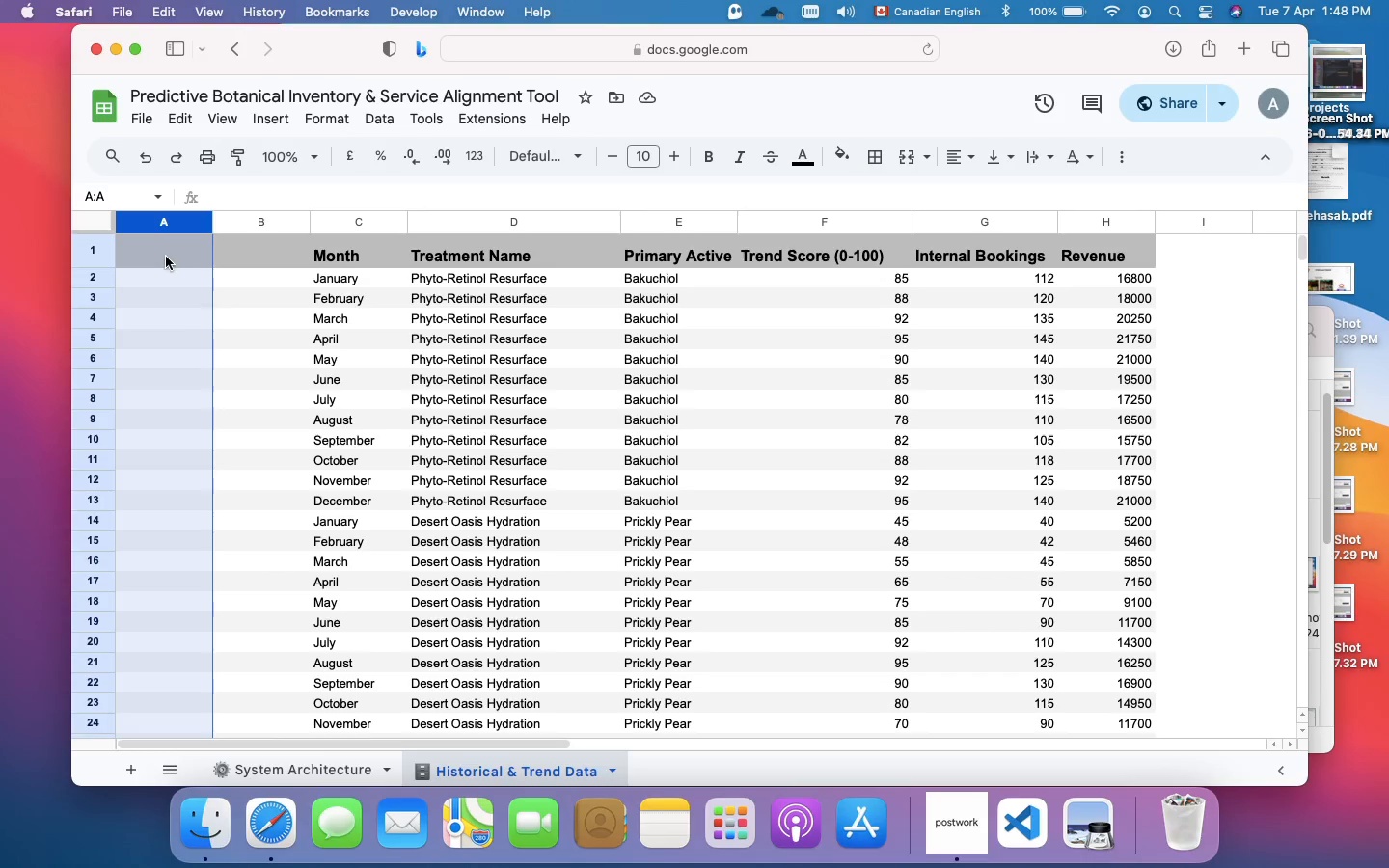 
wait(5.88)
 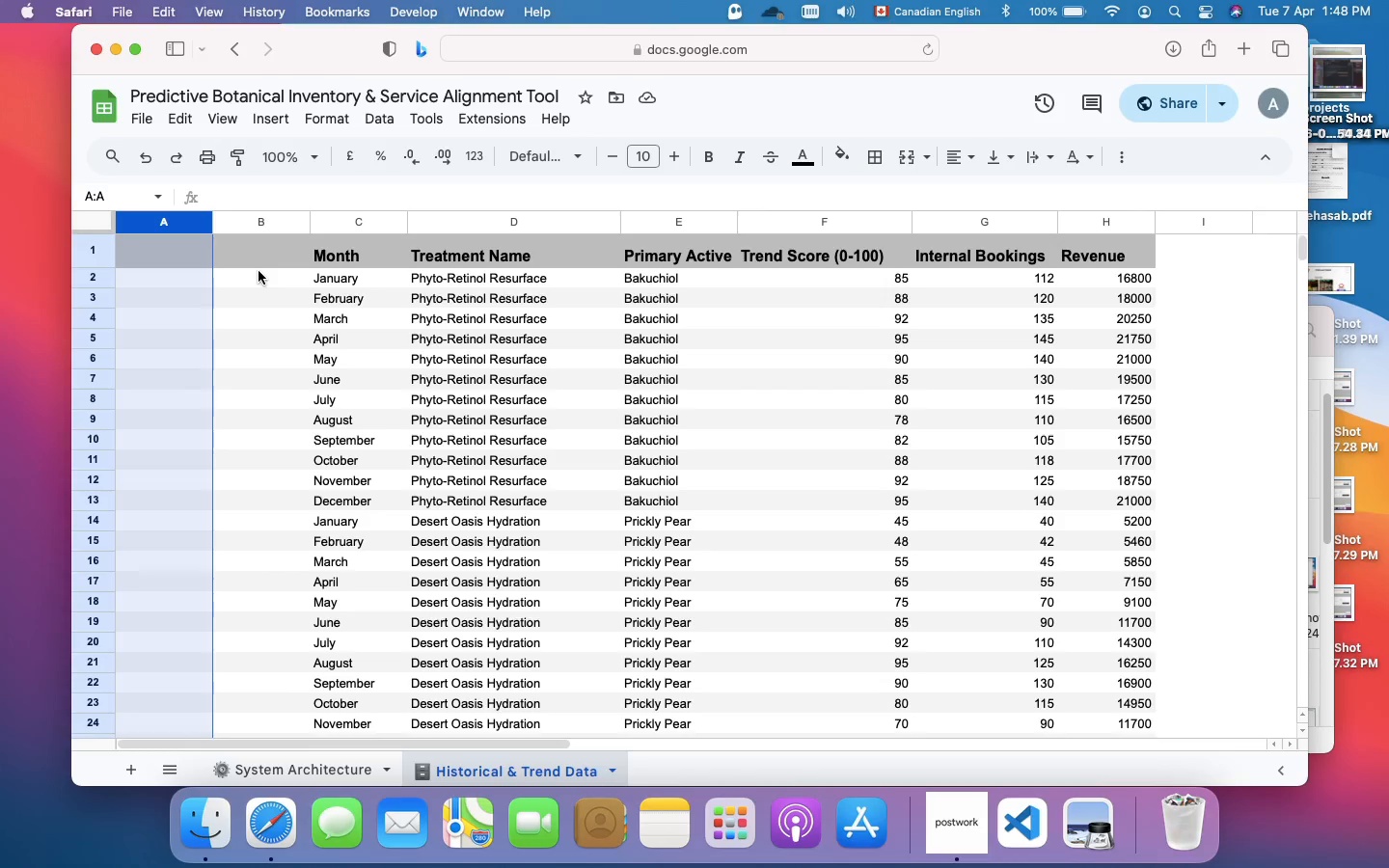 
left_click([249, 203])
 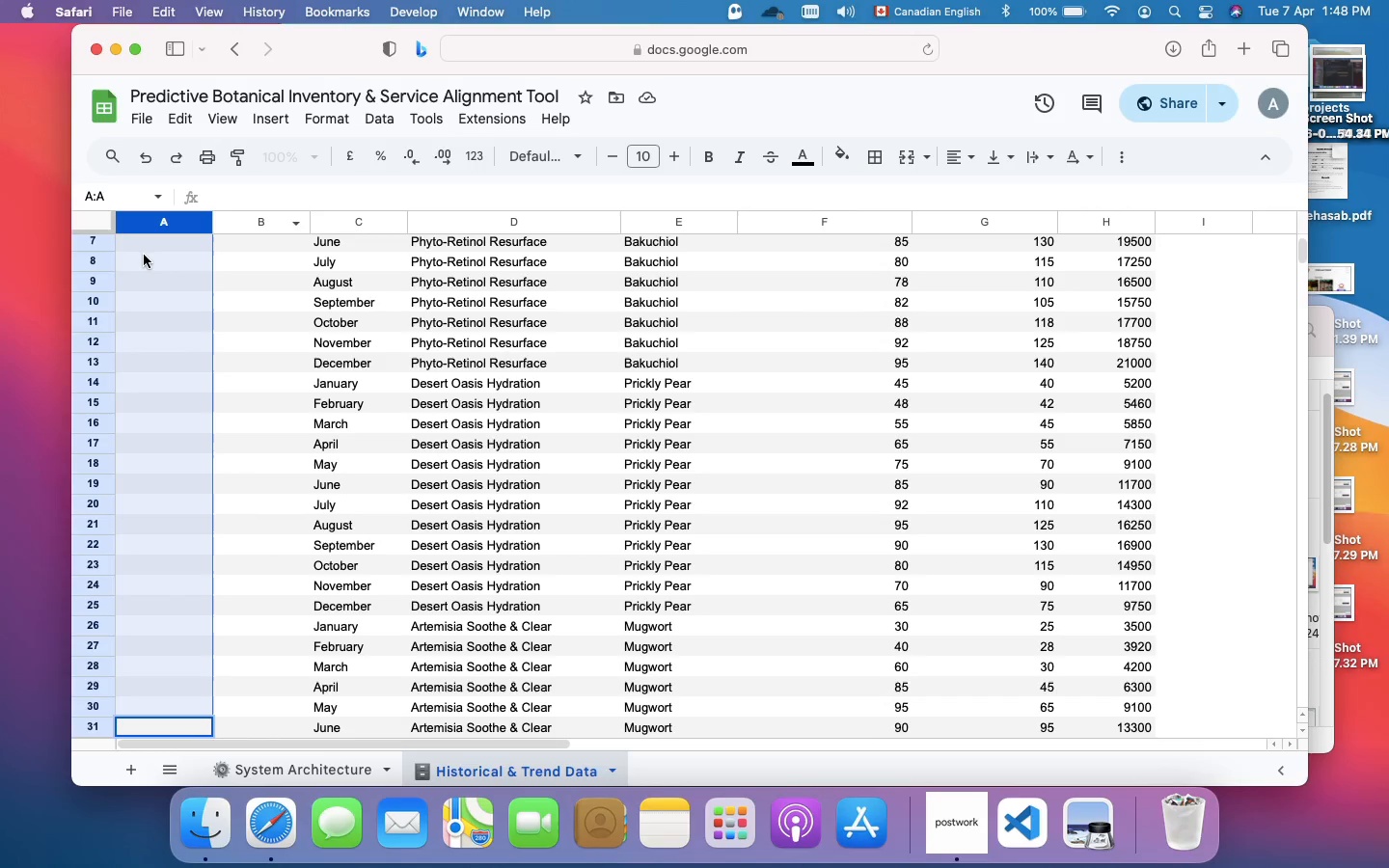 
scroll: coordinate [147, 255], scroll_direction: up, amount: 82.0
 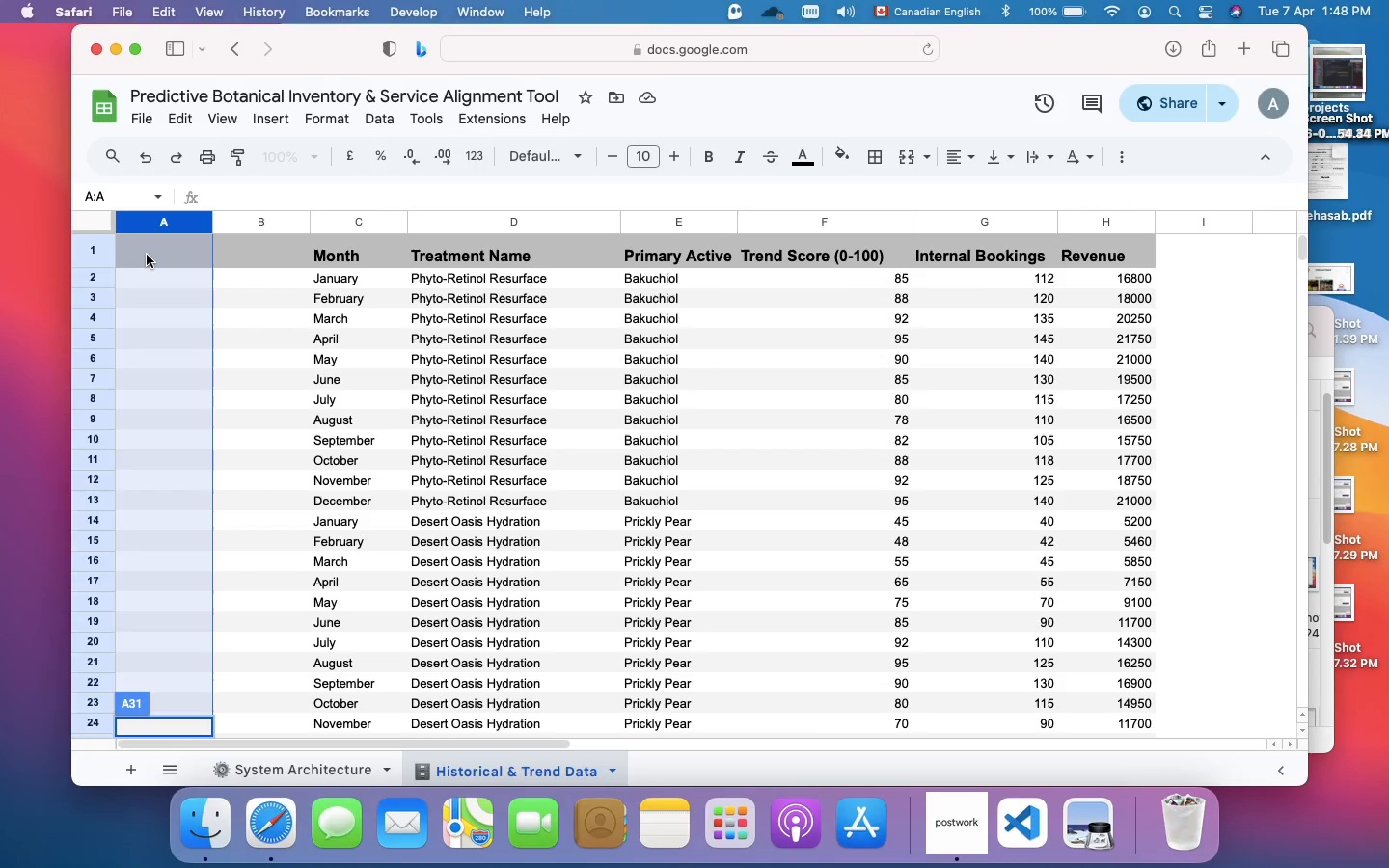 
left_click([147, 255])
 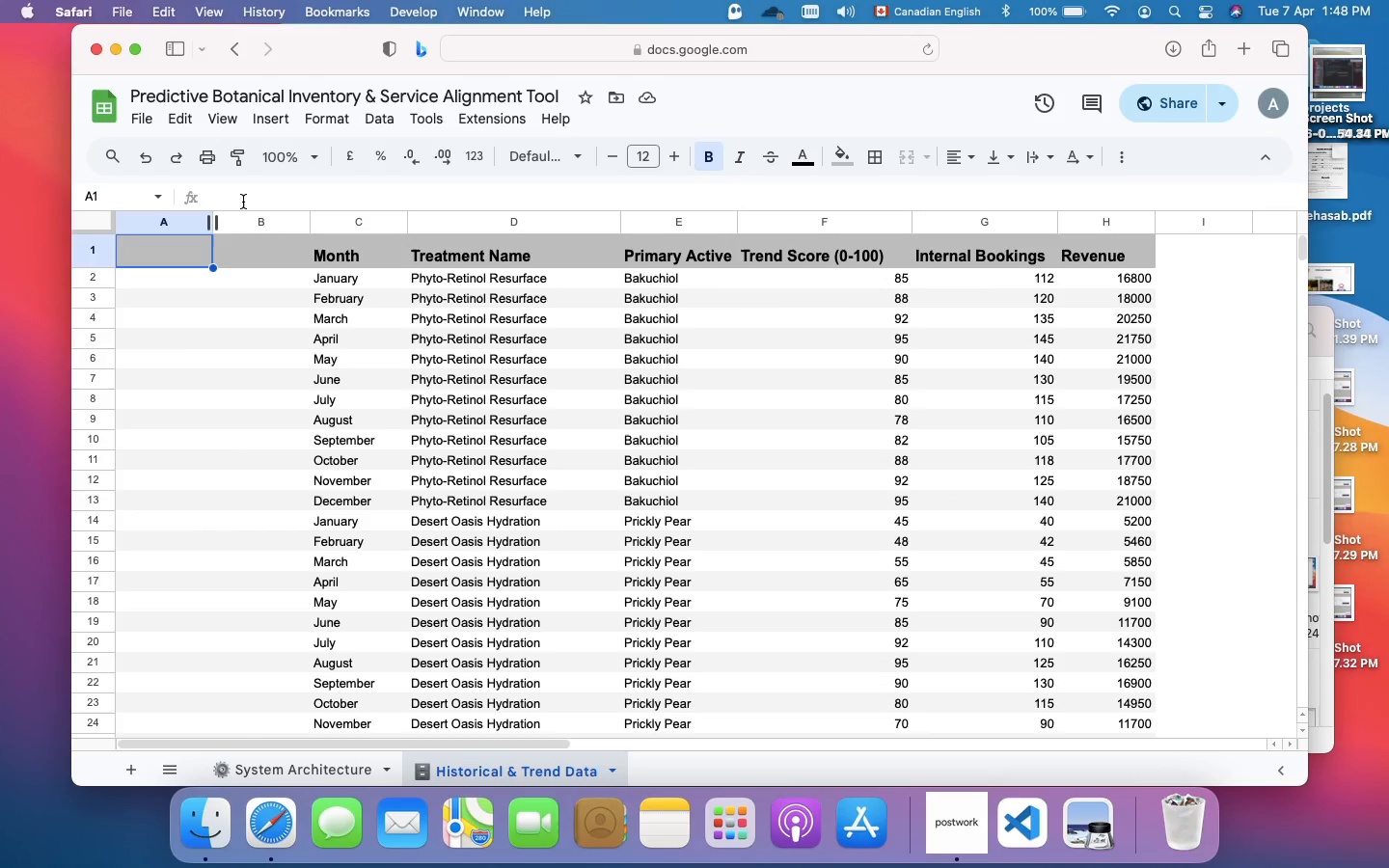 
left_click([243, 202])
 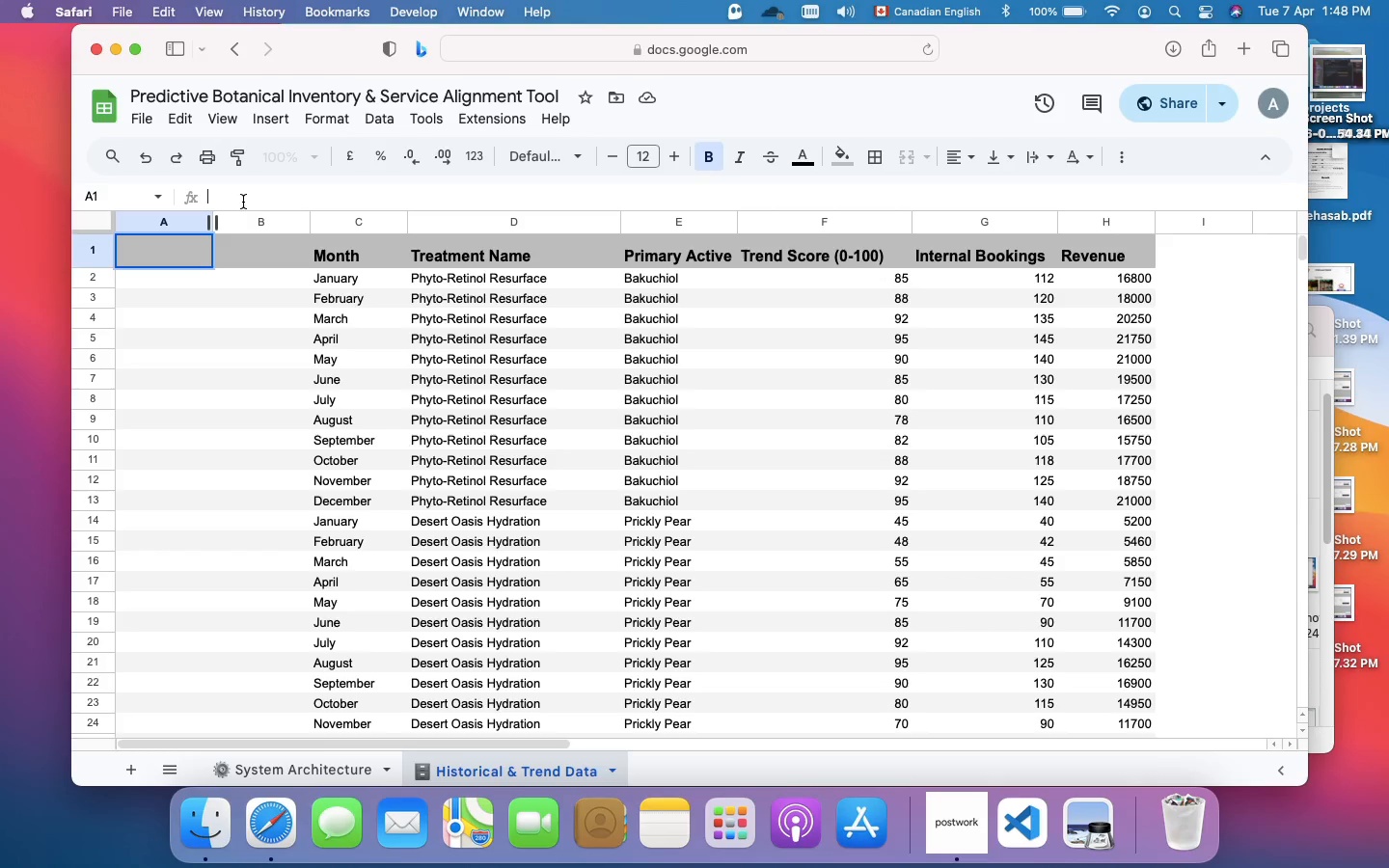 
wait(9.73)
 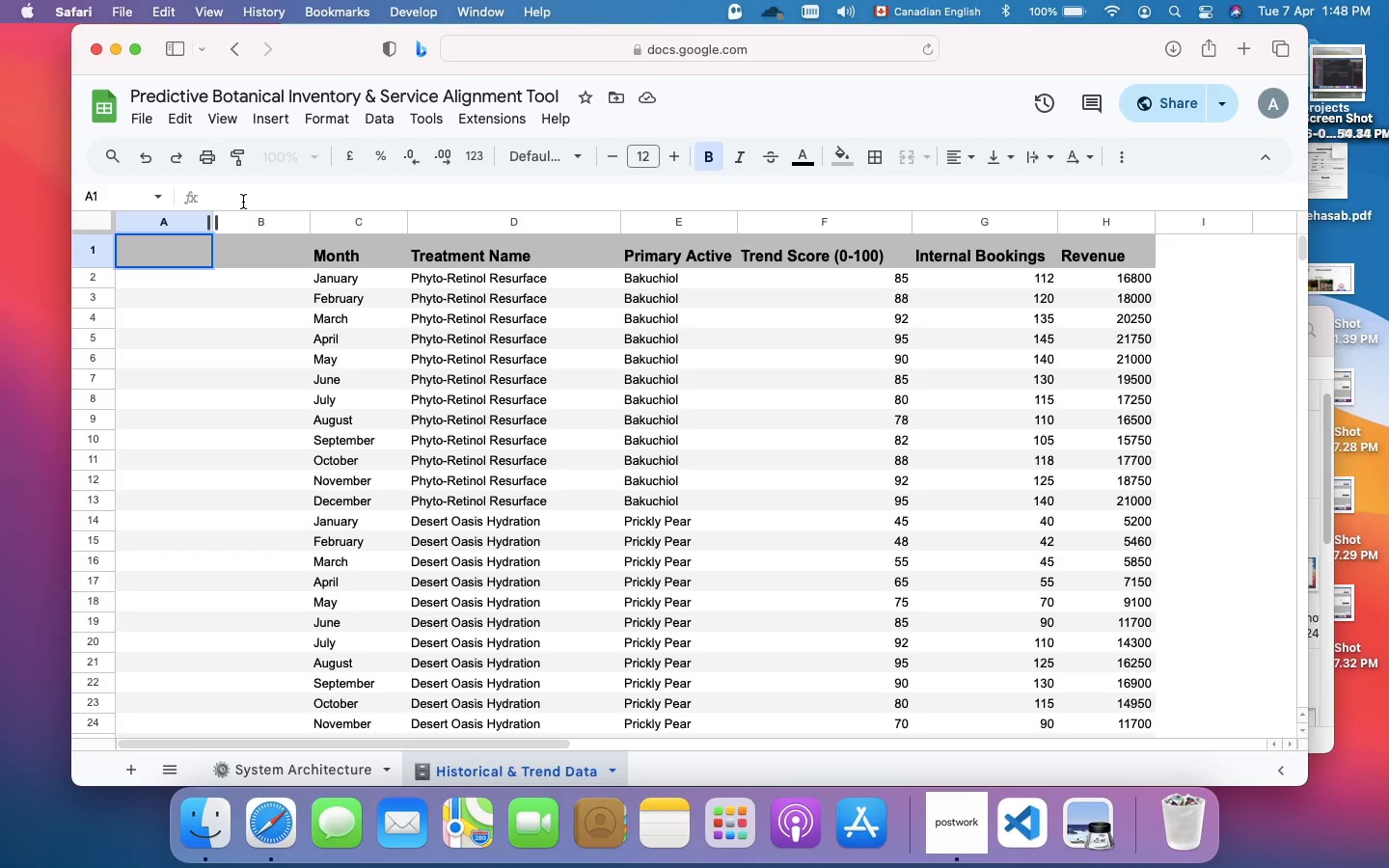 
type(UI)
 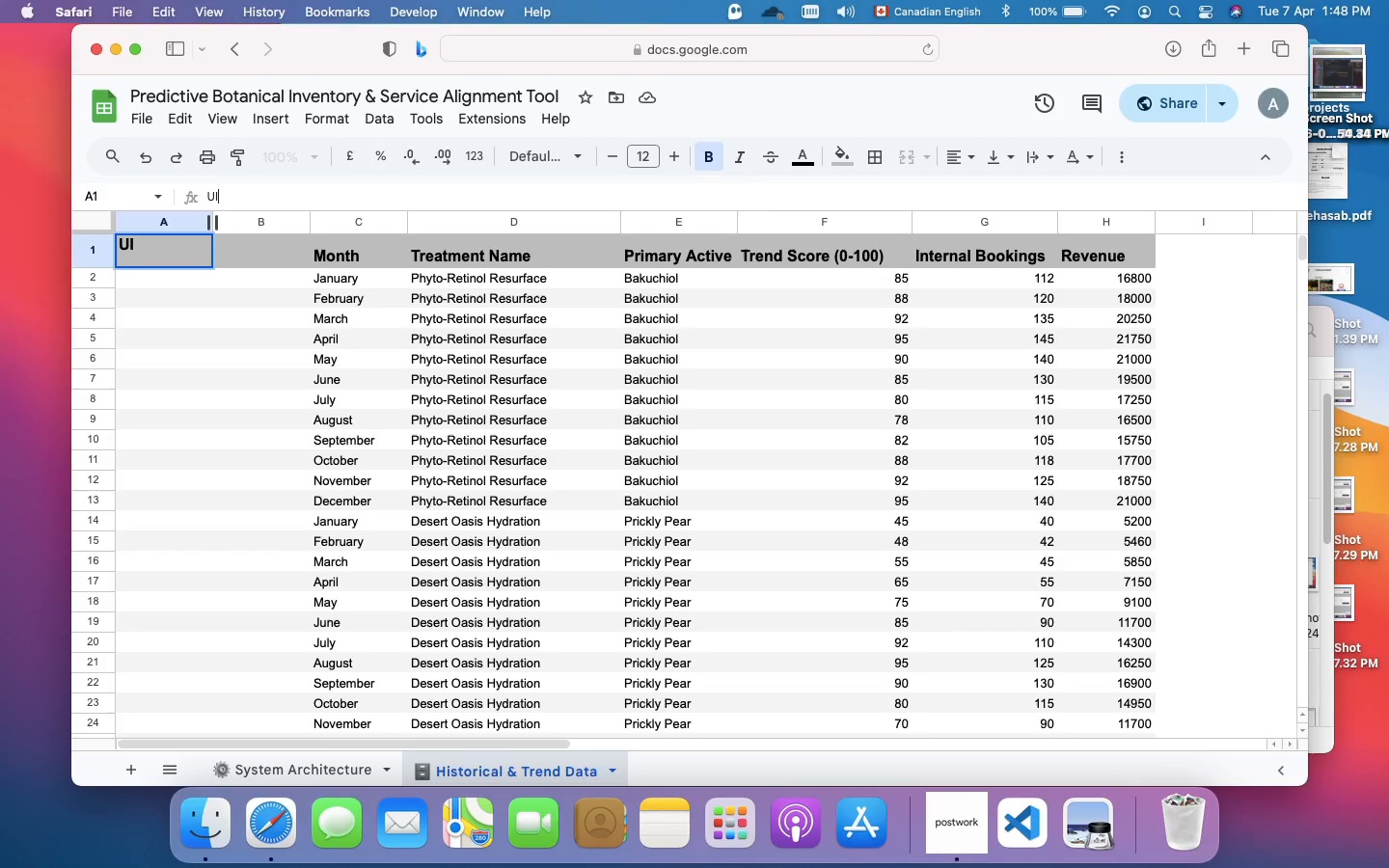 
key(Shift+D)
 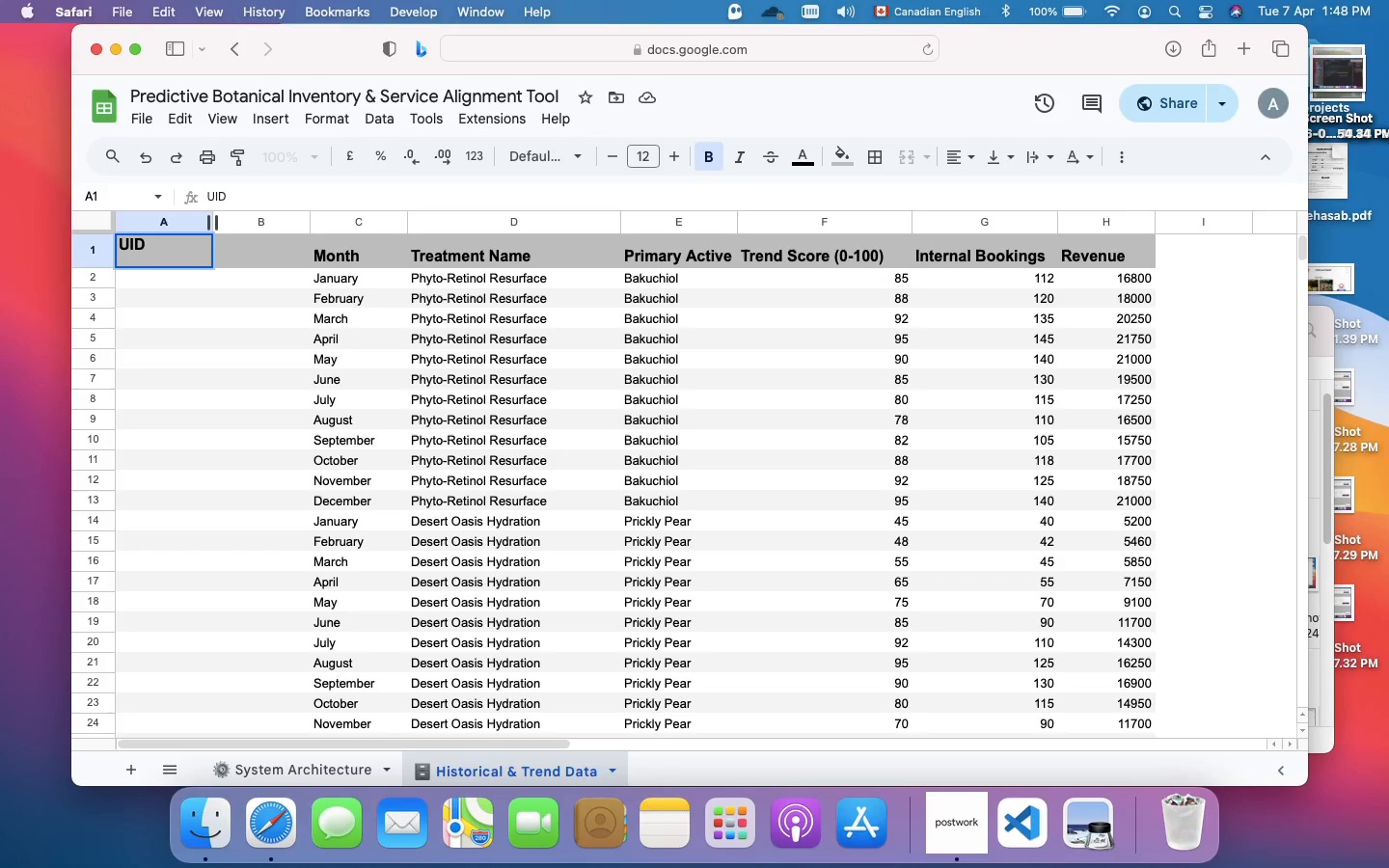 
wait(17.68)
 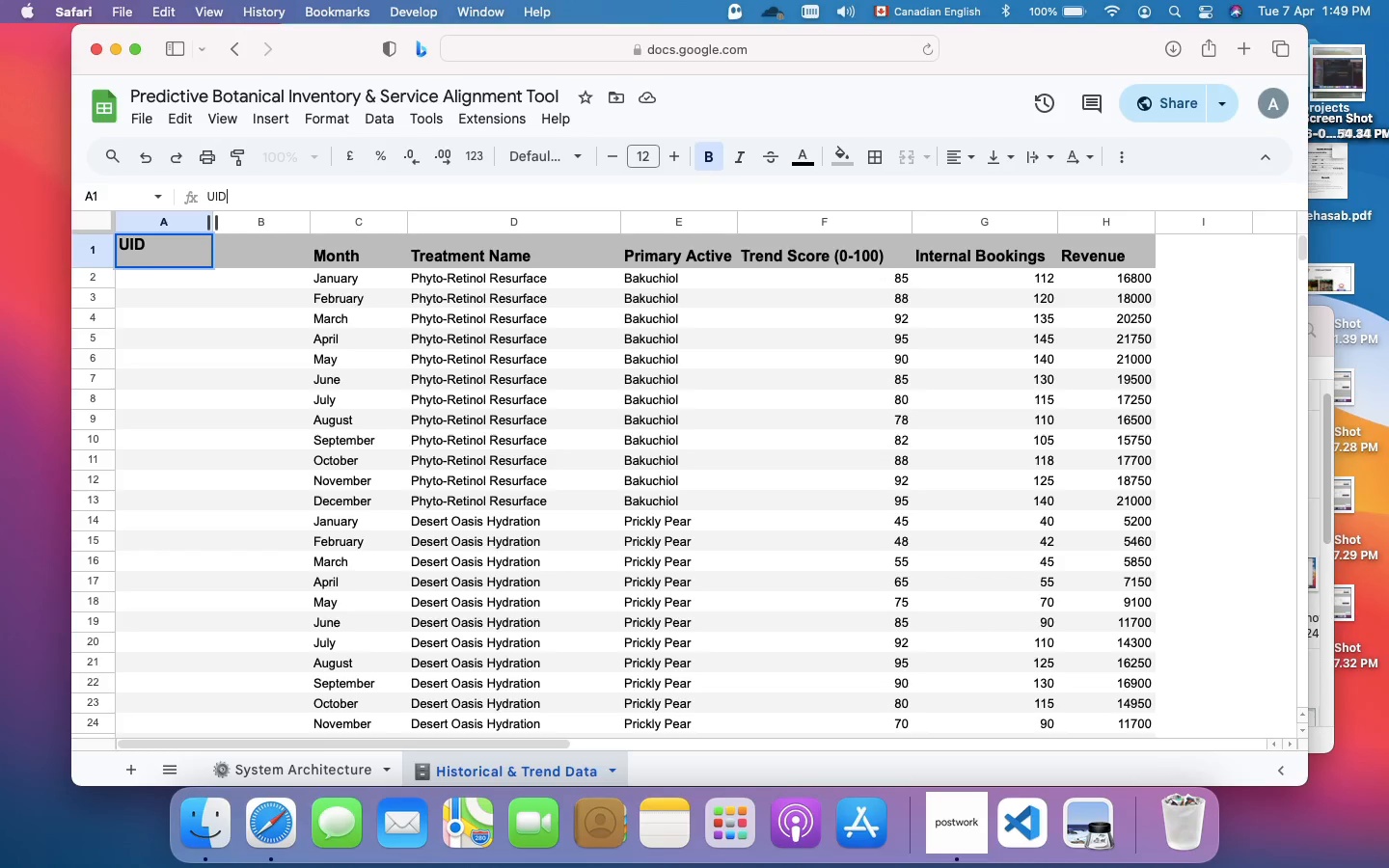 
key(Shift+9)
 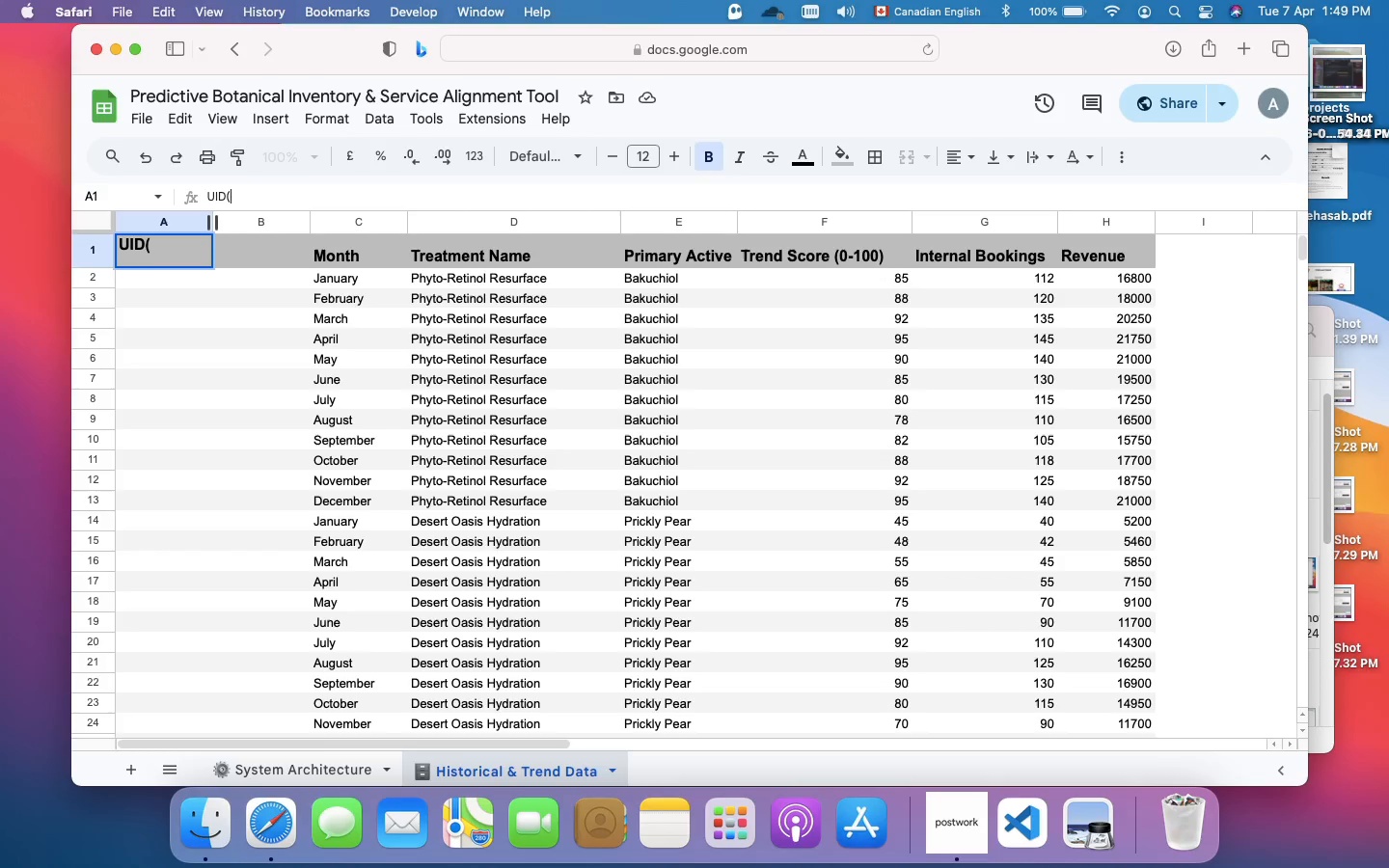 
key(Backspace)
 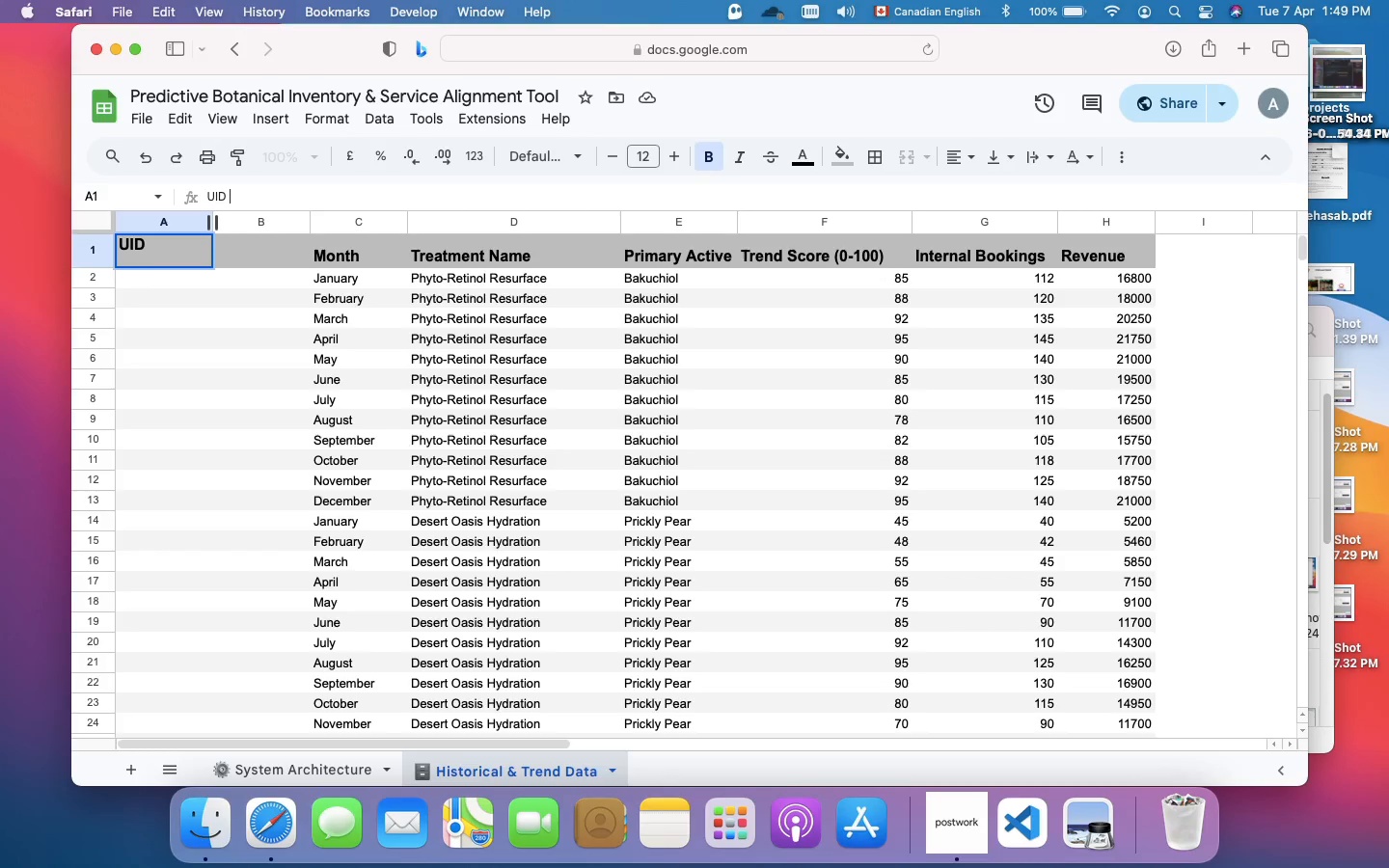 
key(Space)
 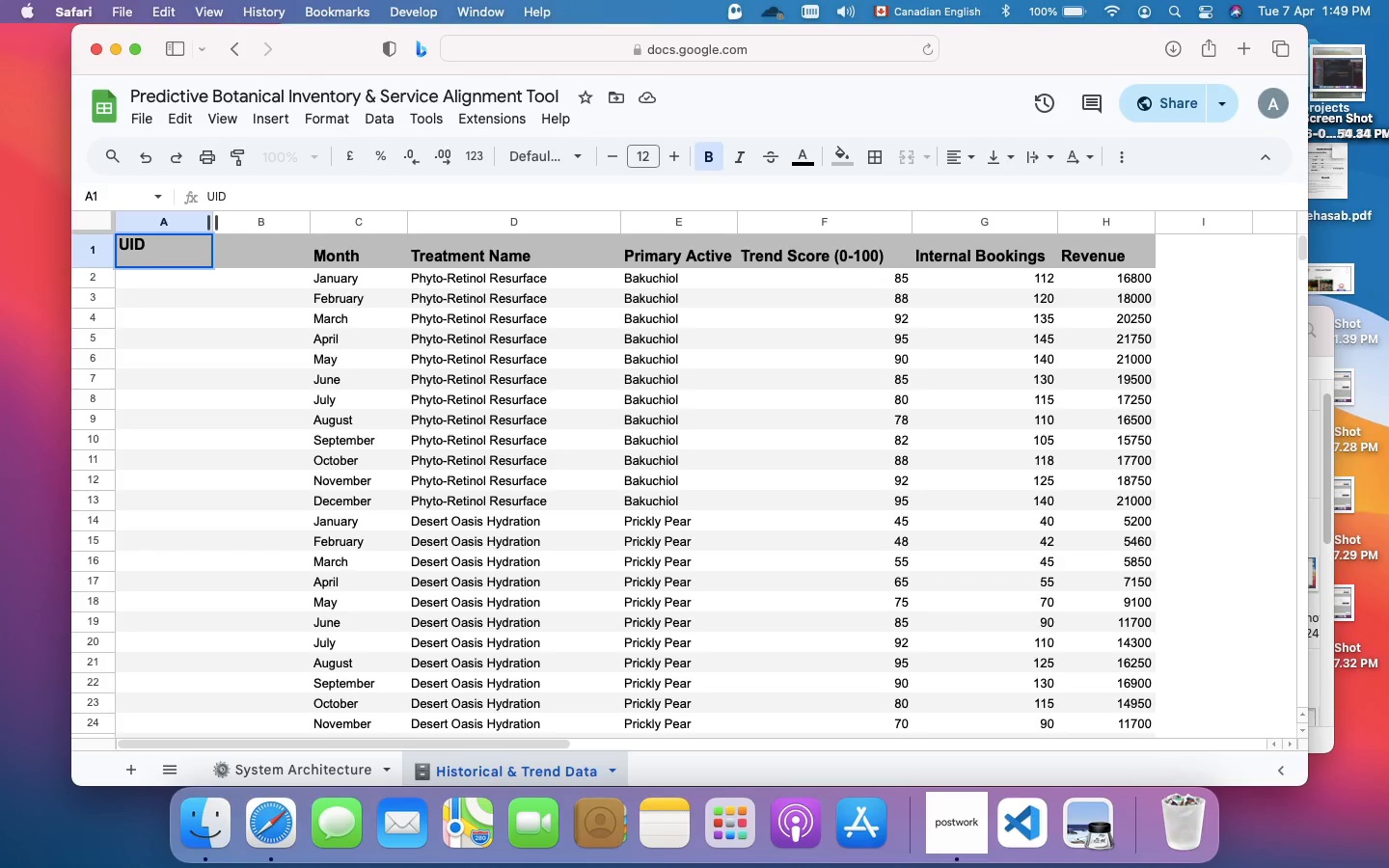 
key(Shift+9)
 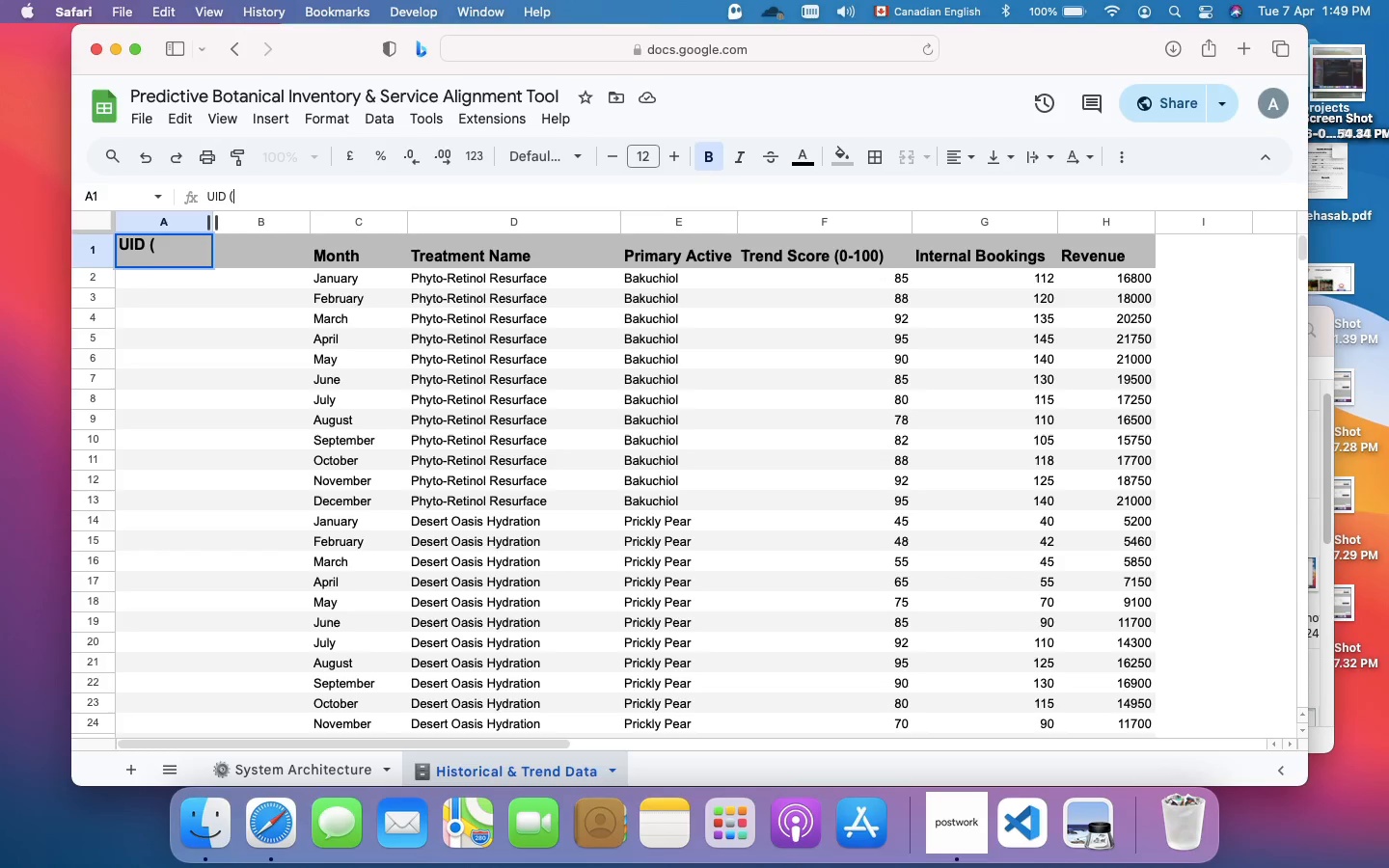 
key(Backspace)
 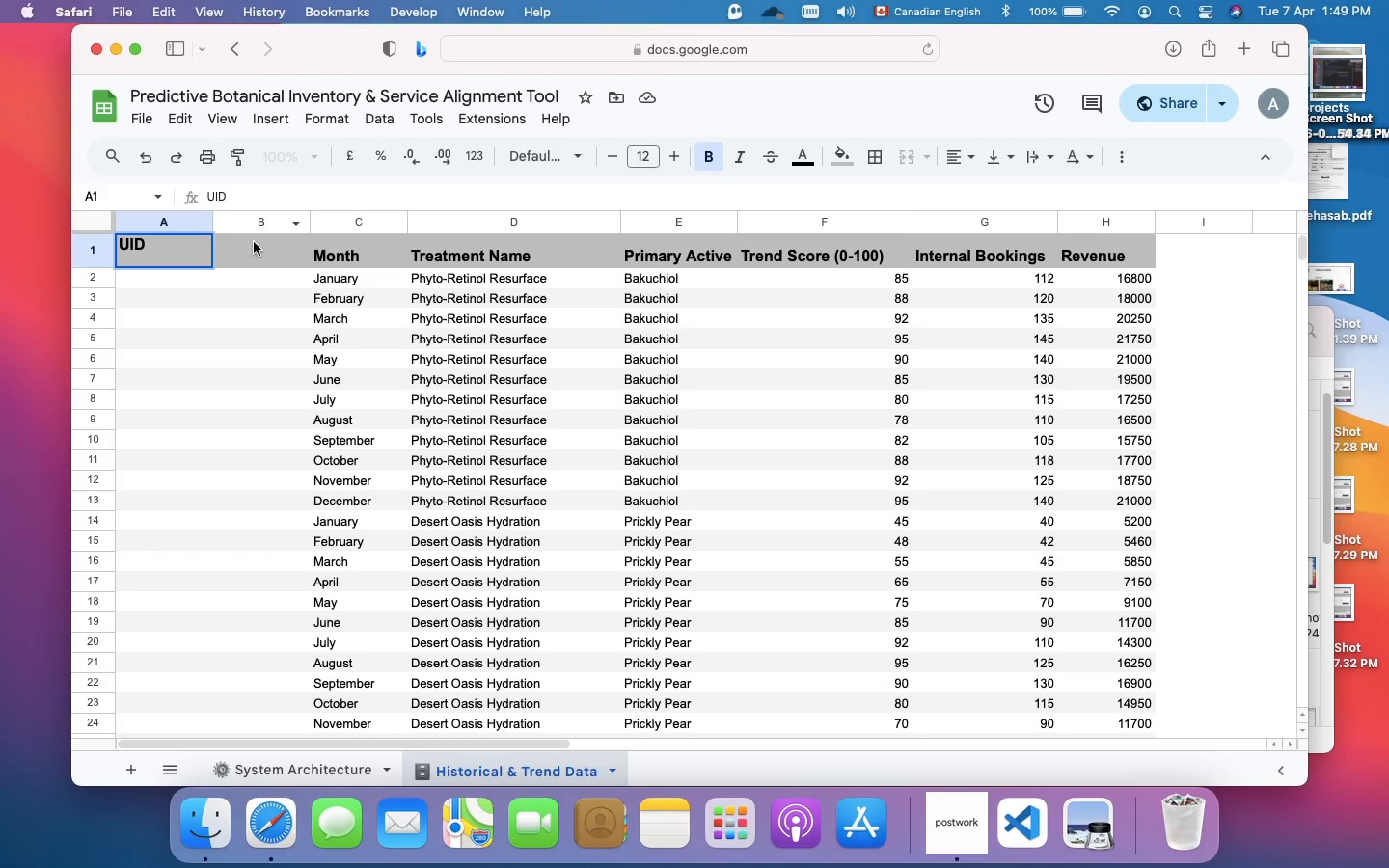 
left_click([251, 258])
 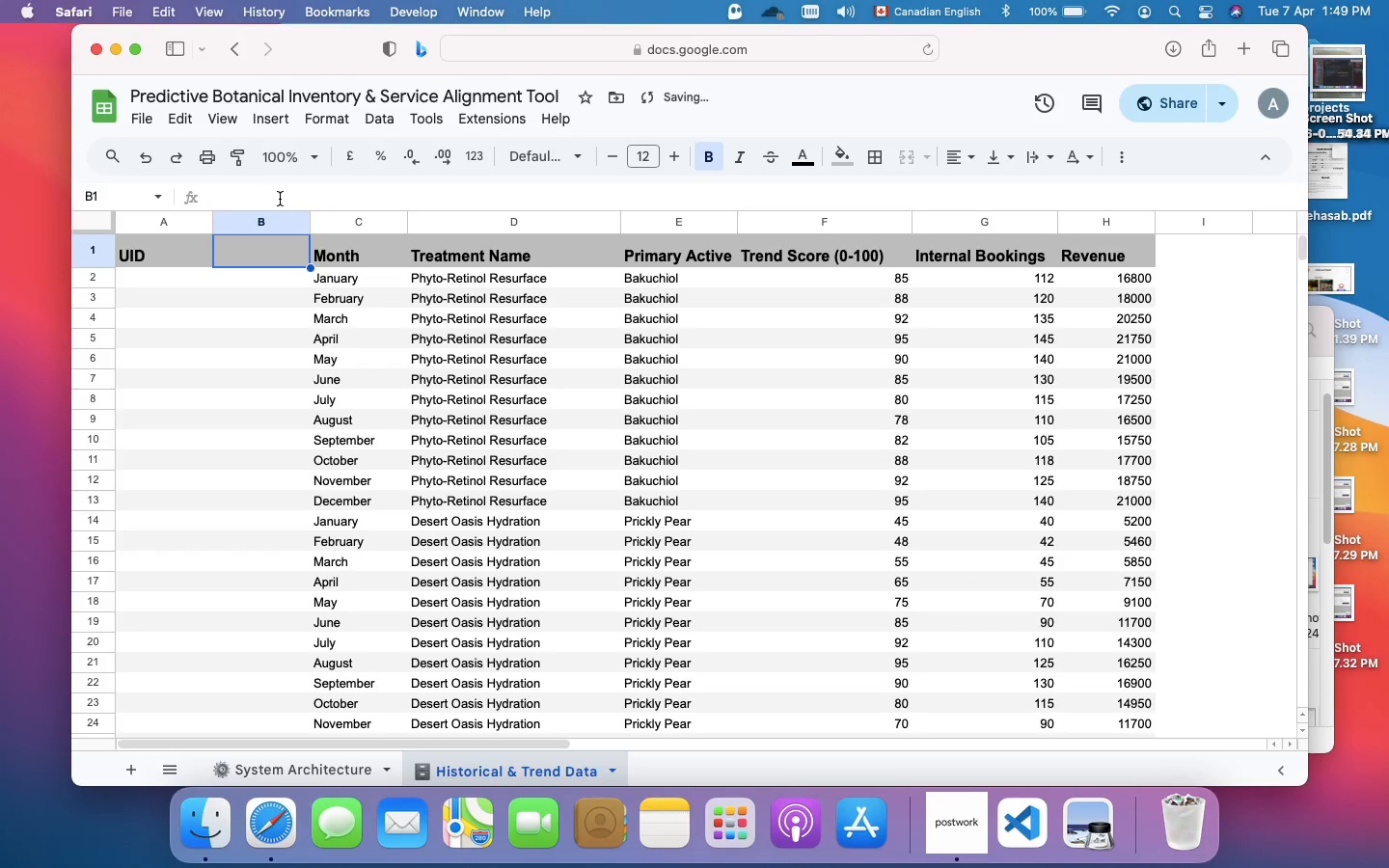 
left_click([280, 199])
 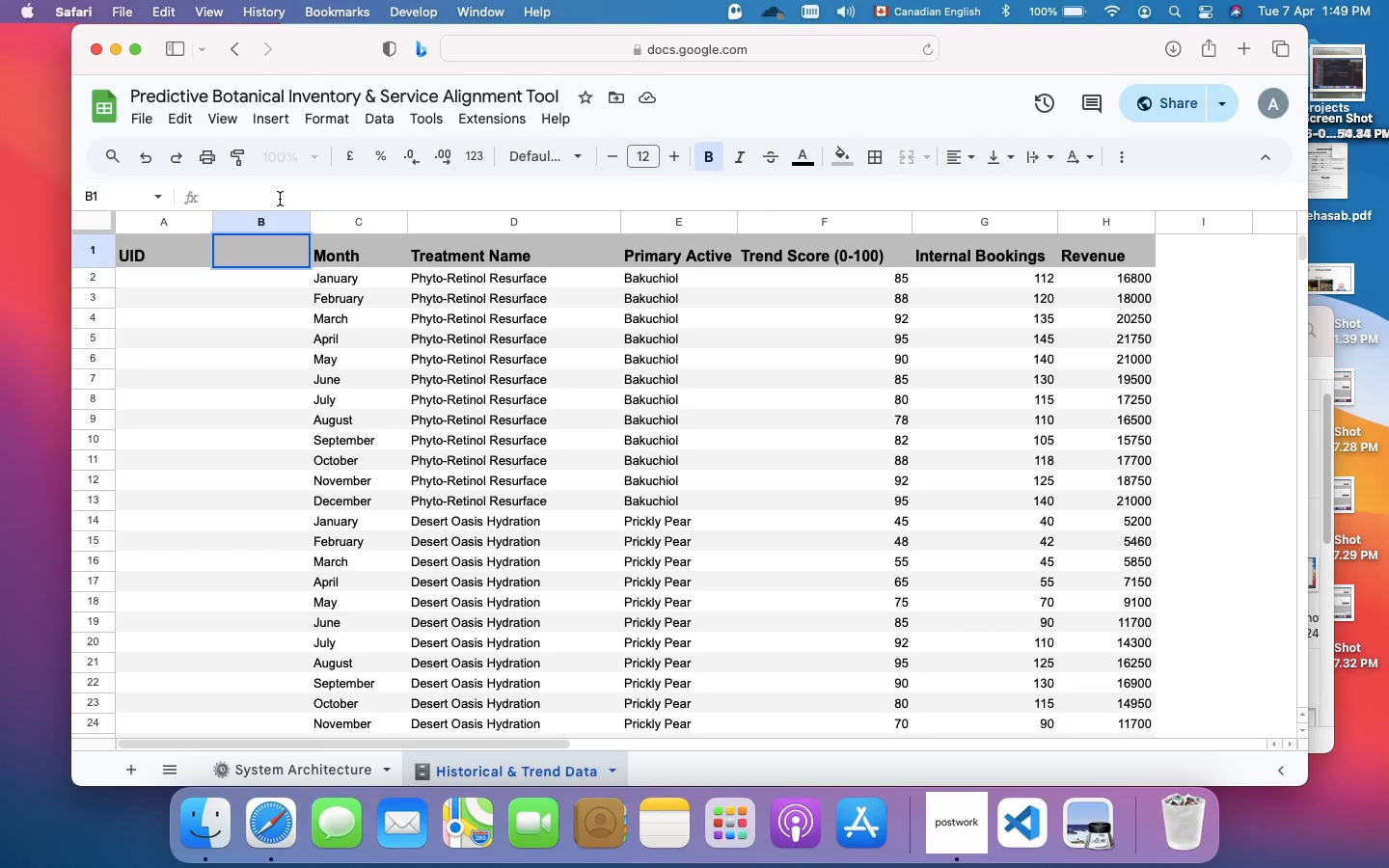 
wait(14.2)
 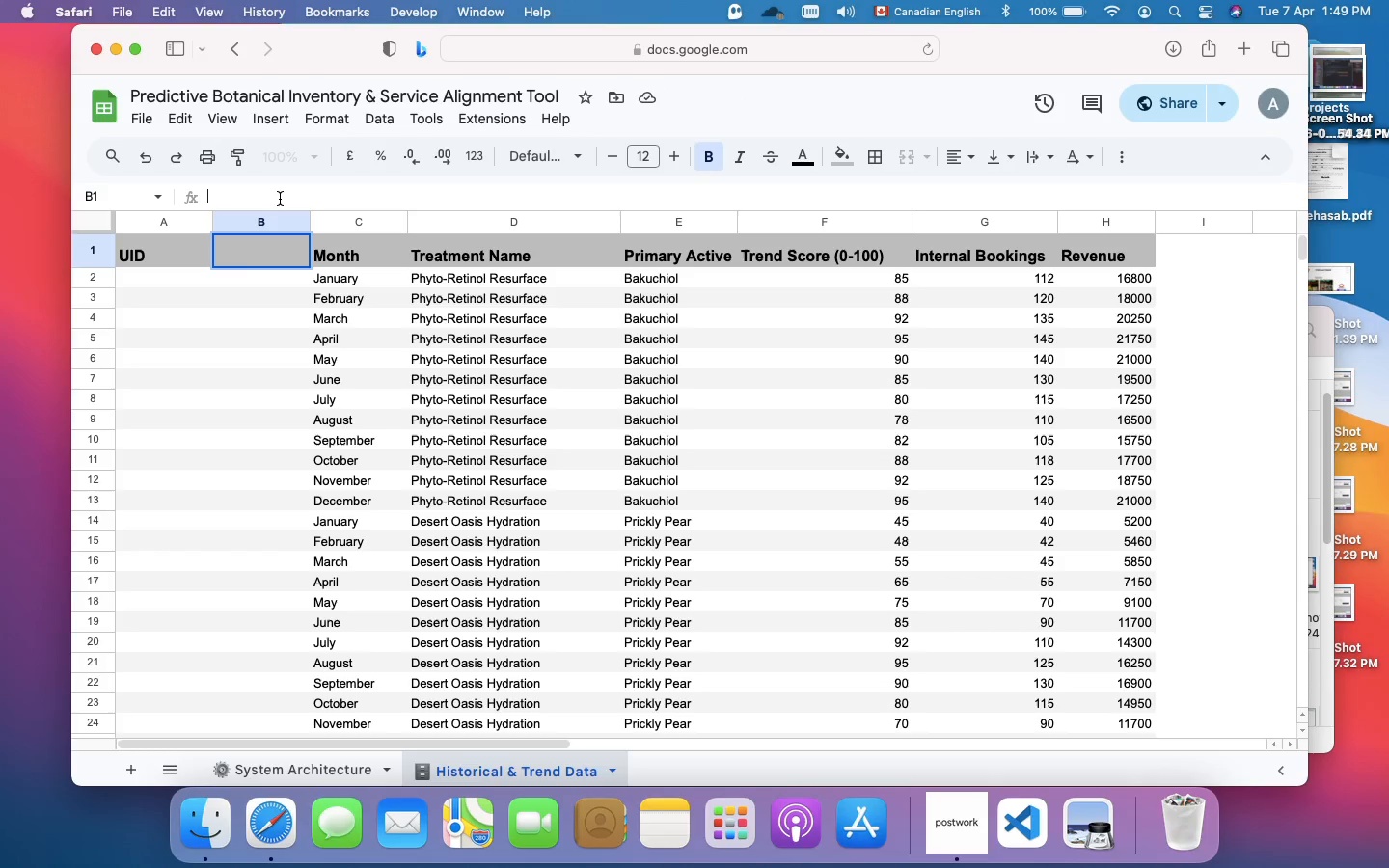 
type(Monr)
key(Backspace)
type(th Index)
 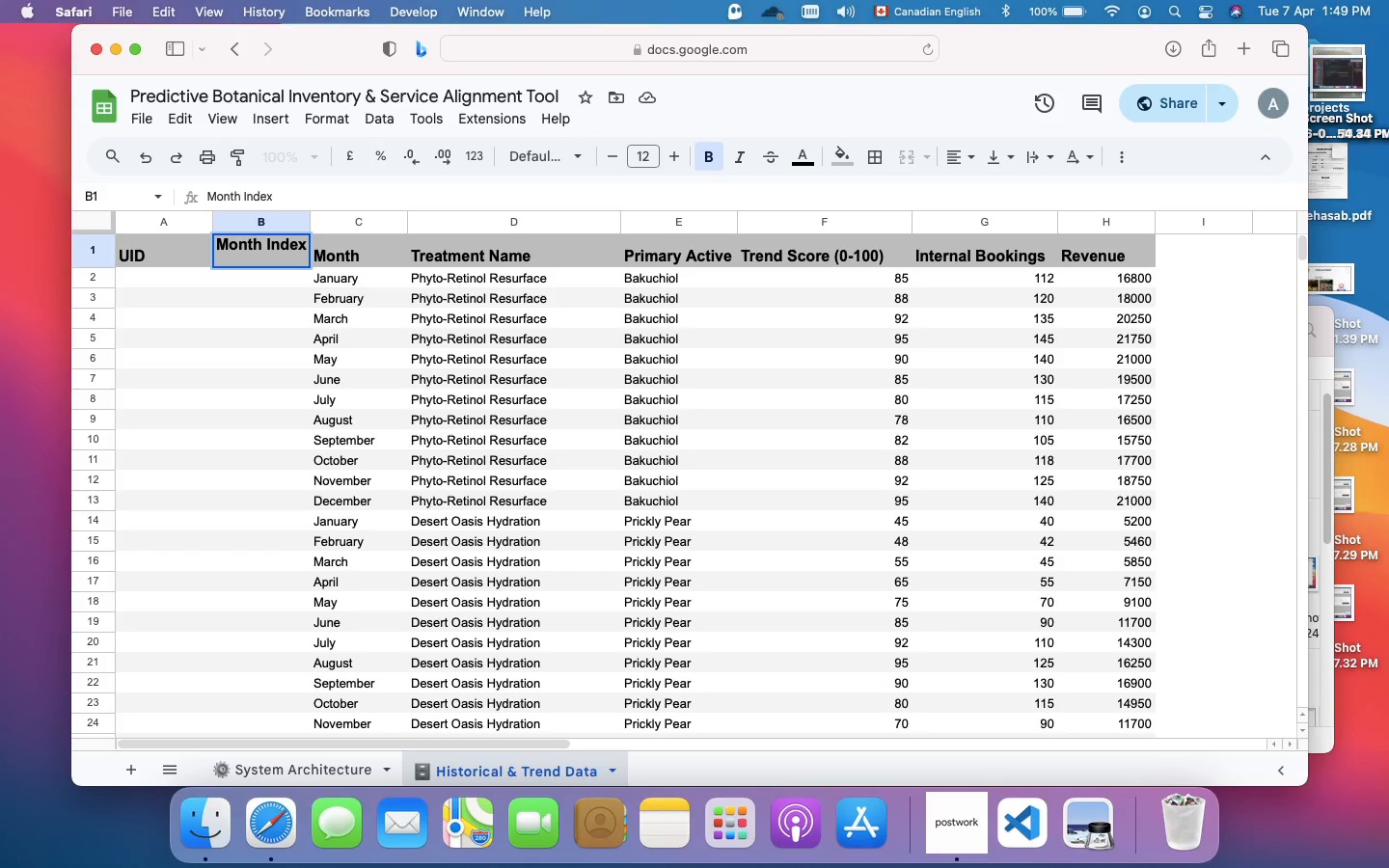 
wait(28.82)
 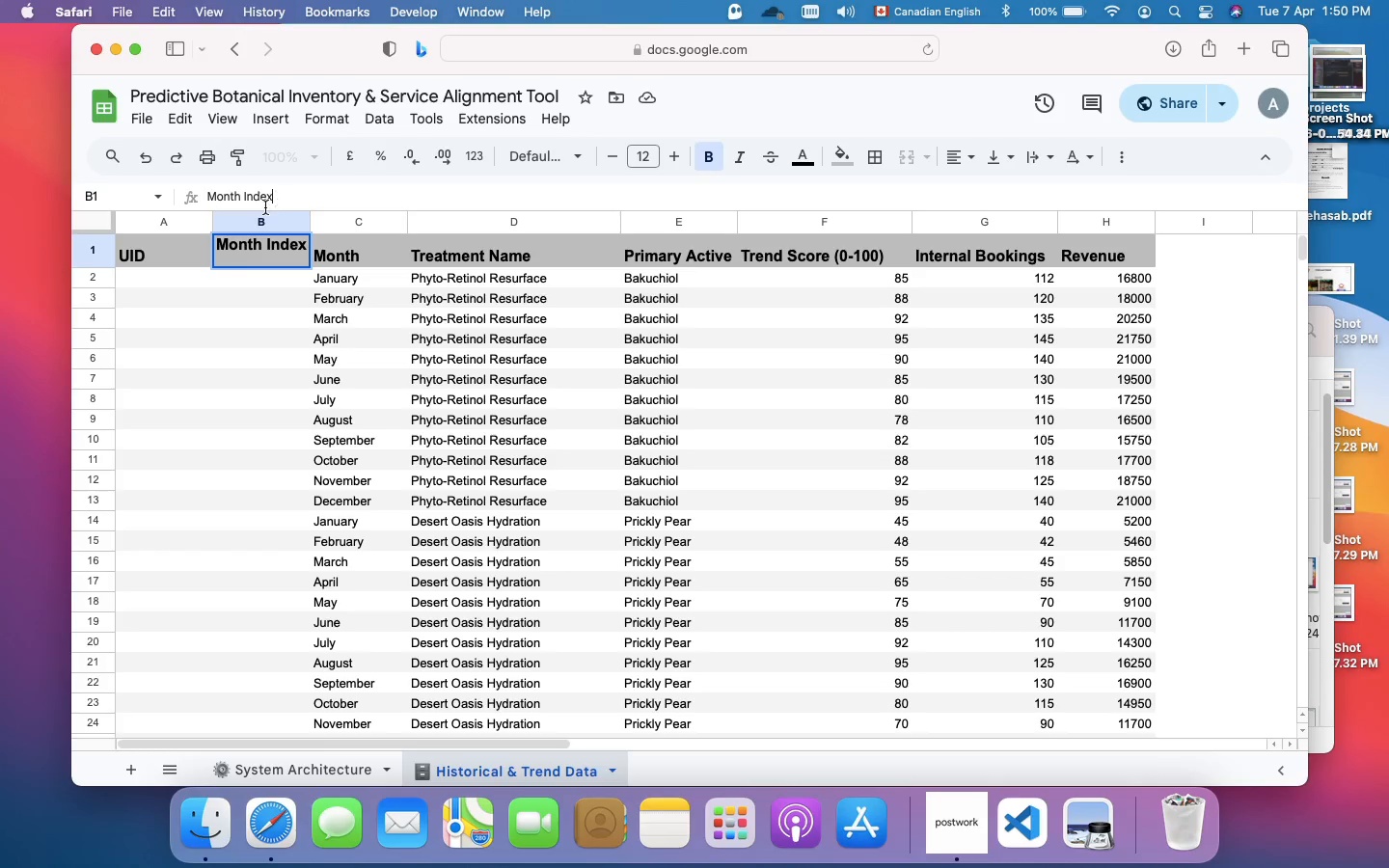 
left_click([236, 277])
 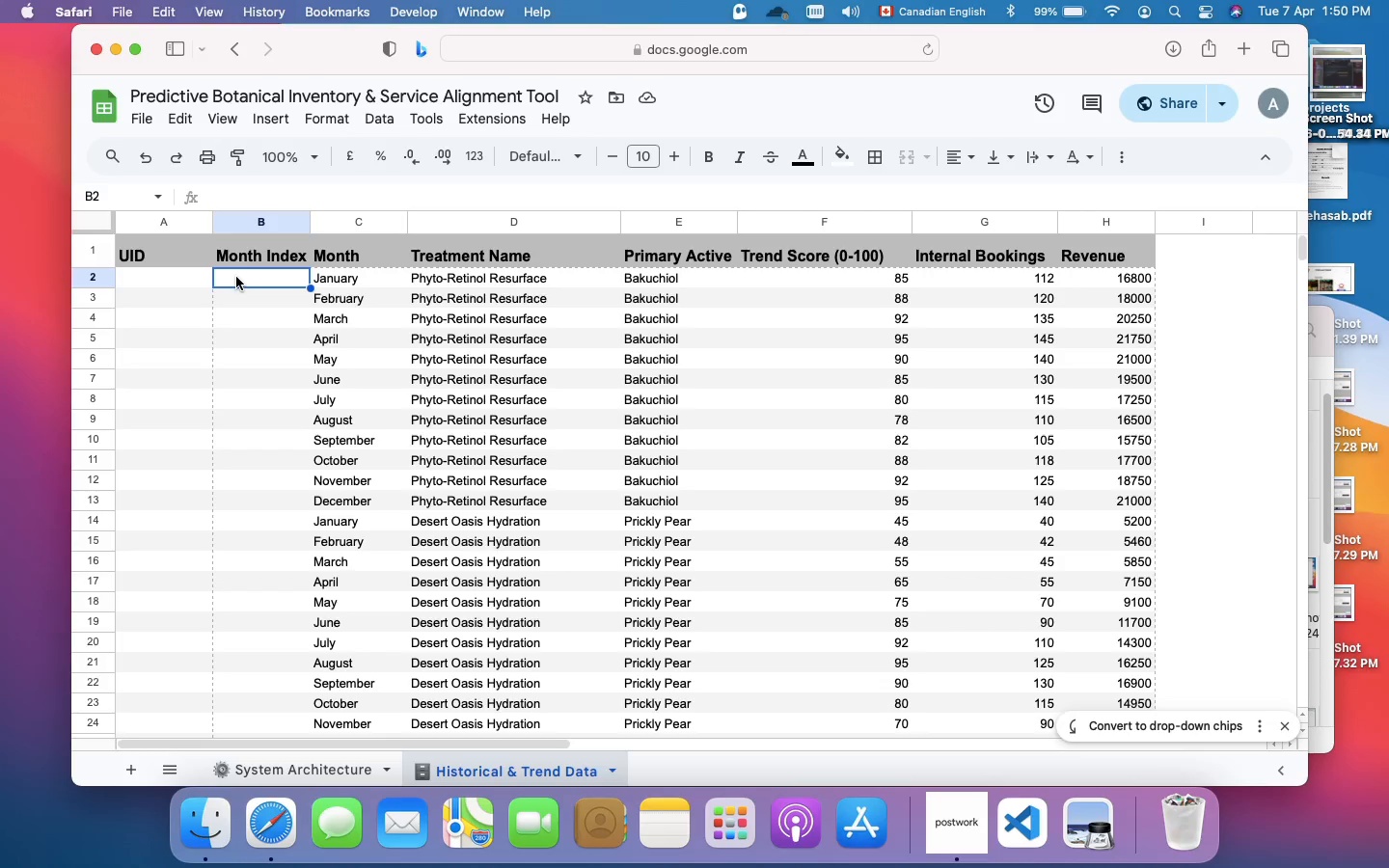 
wait(22.58)
 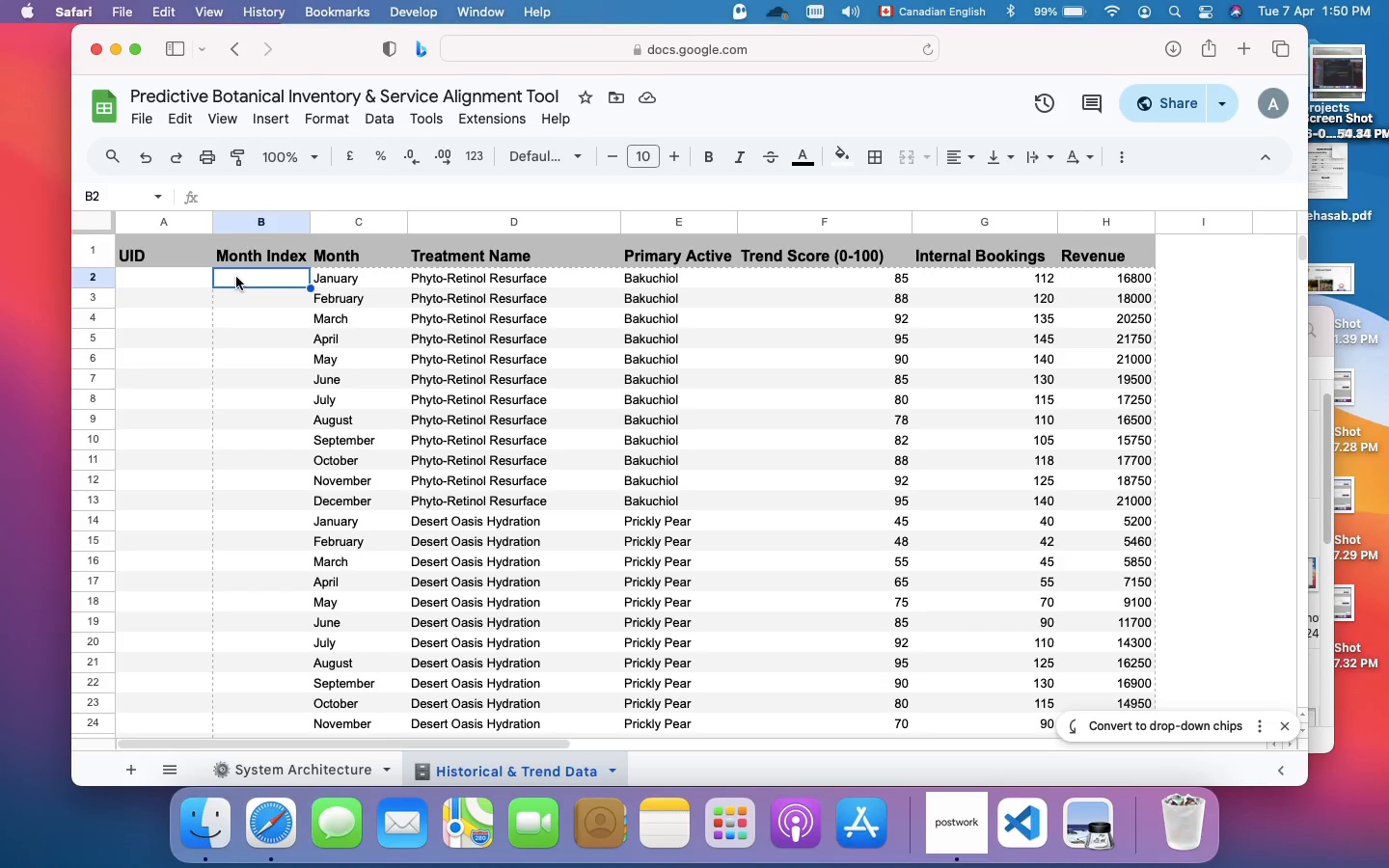 
left_click([316, 193])
 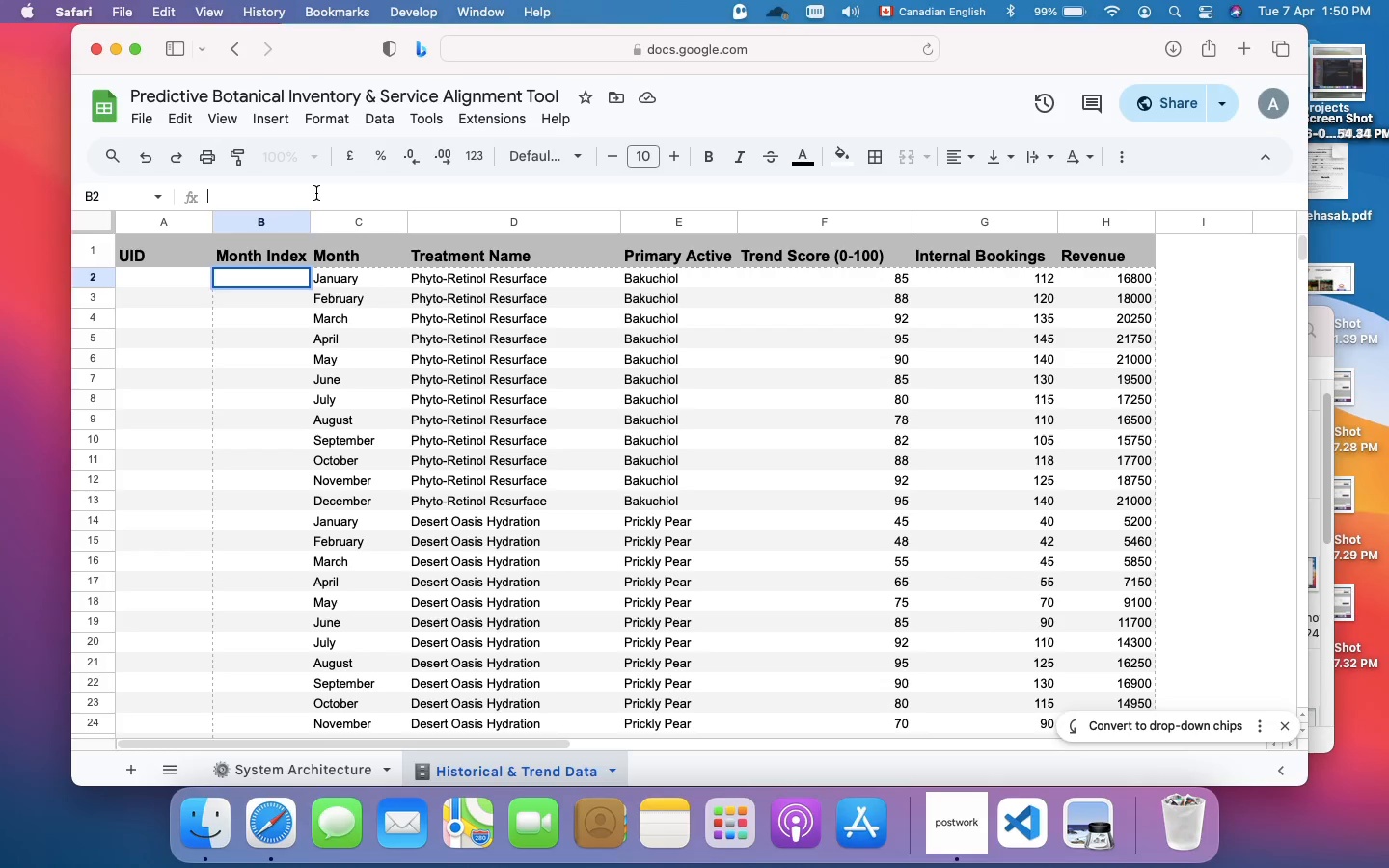 
type(={"Month Index";)
 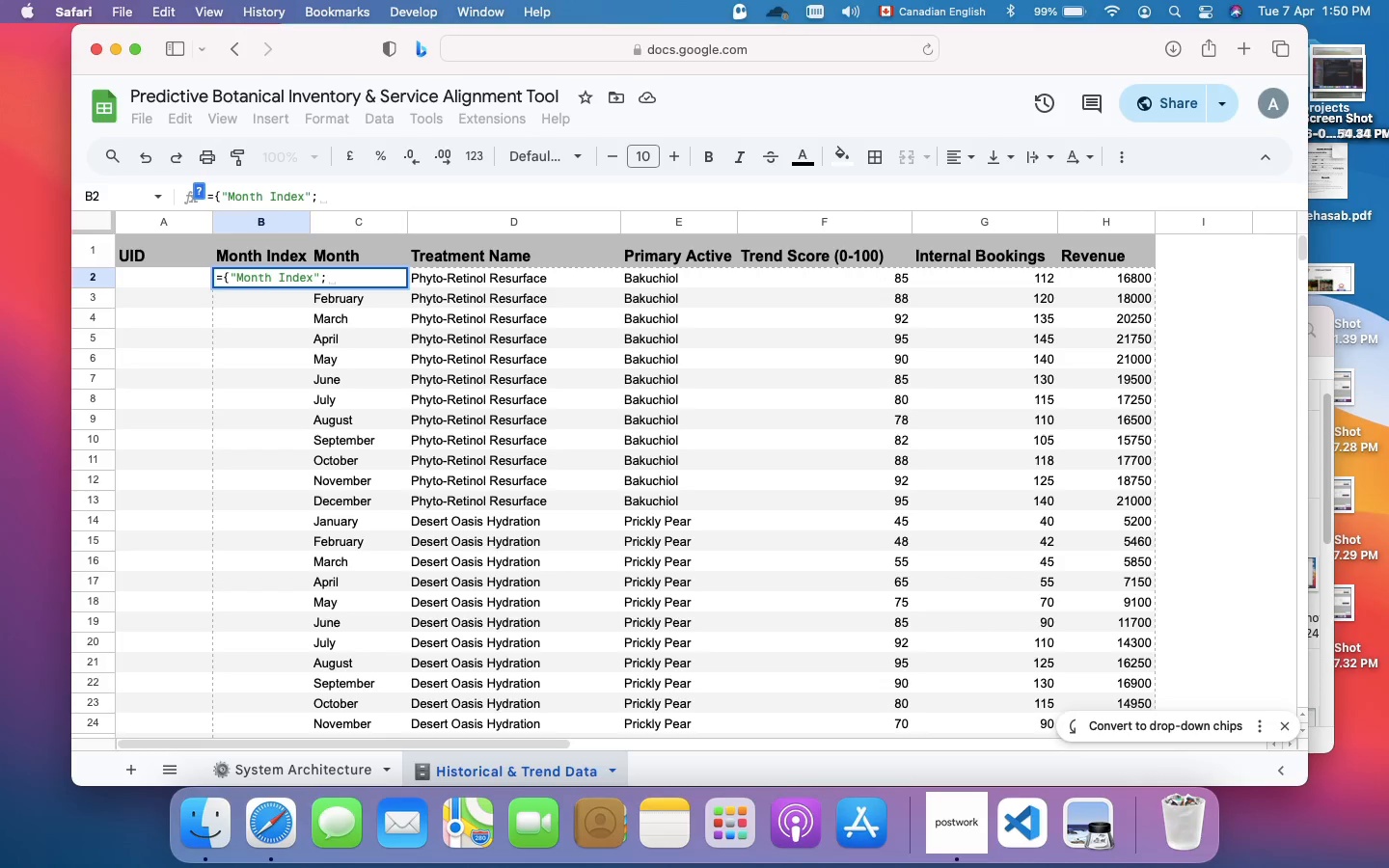 
wait(5.17)
 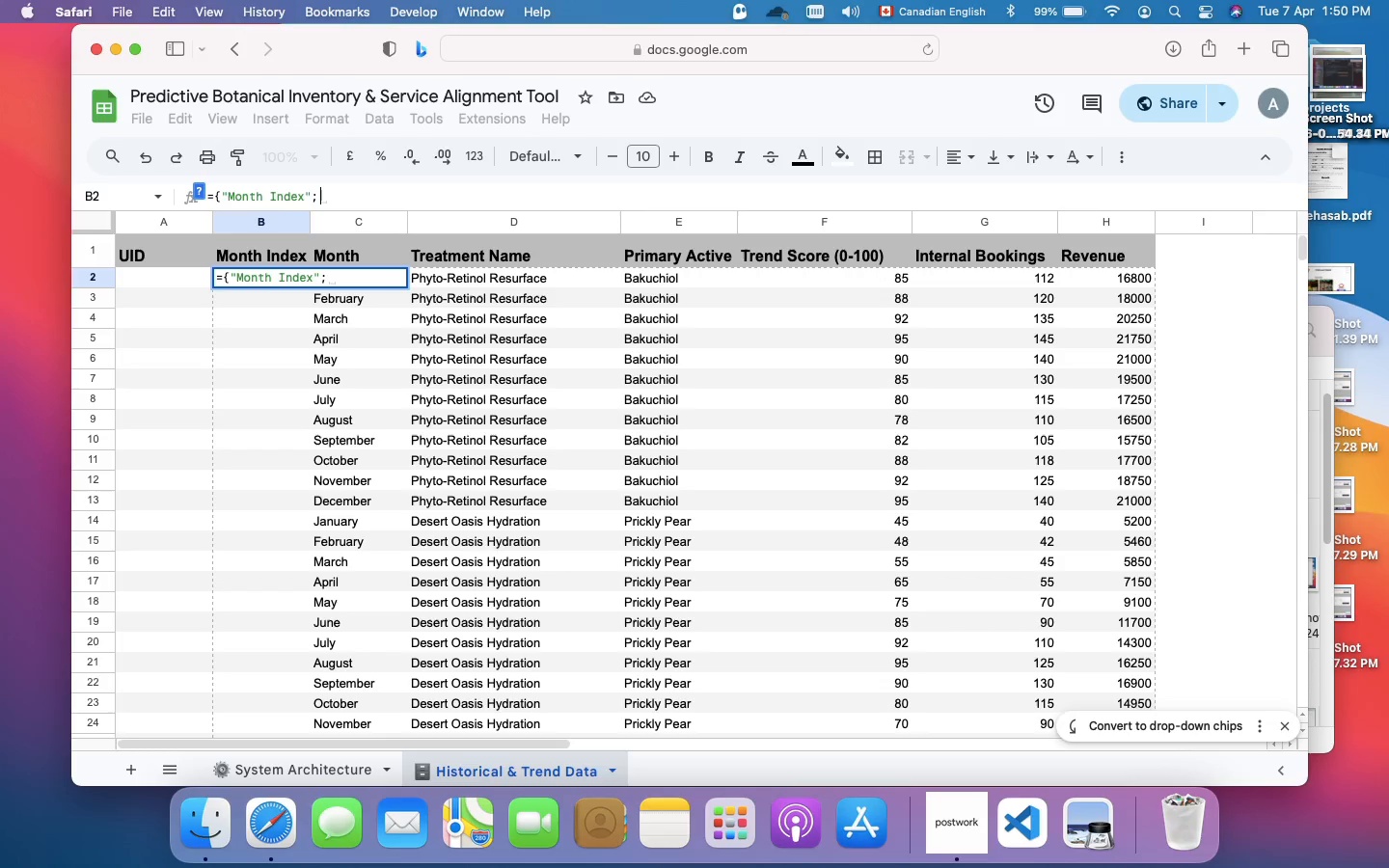 
type(ARRAYFORMULA(IF()
 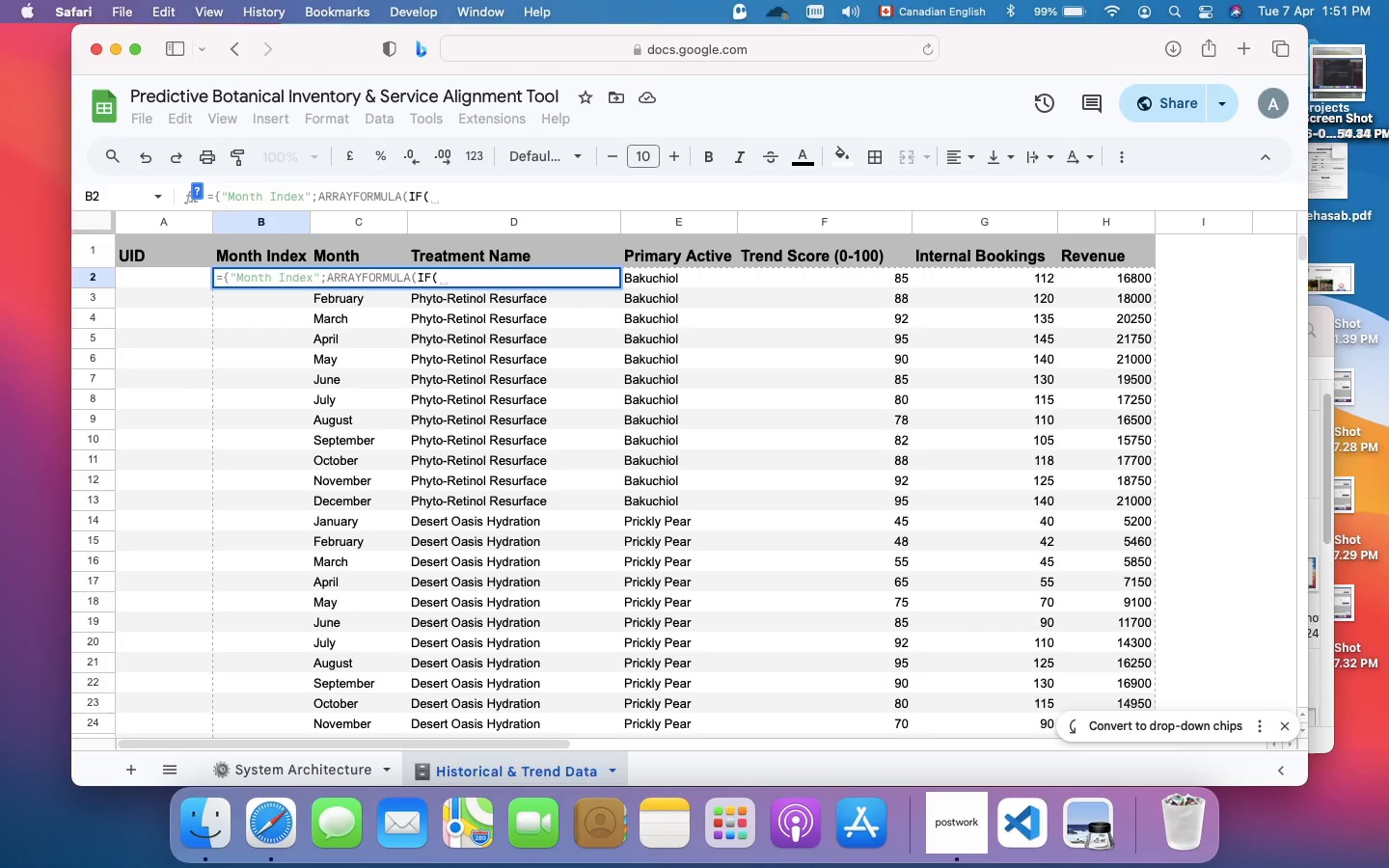 
hold_key(key=ShiftLeft, duration=0.34)
 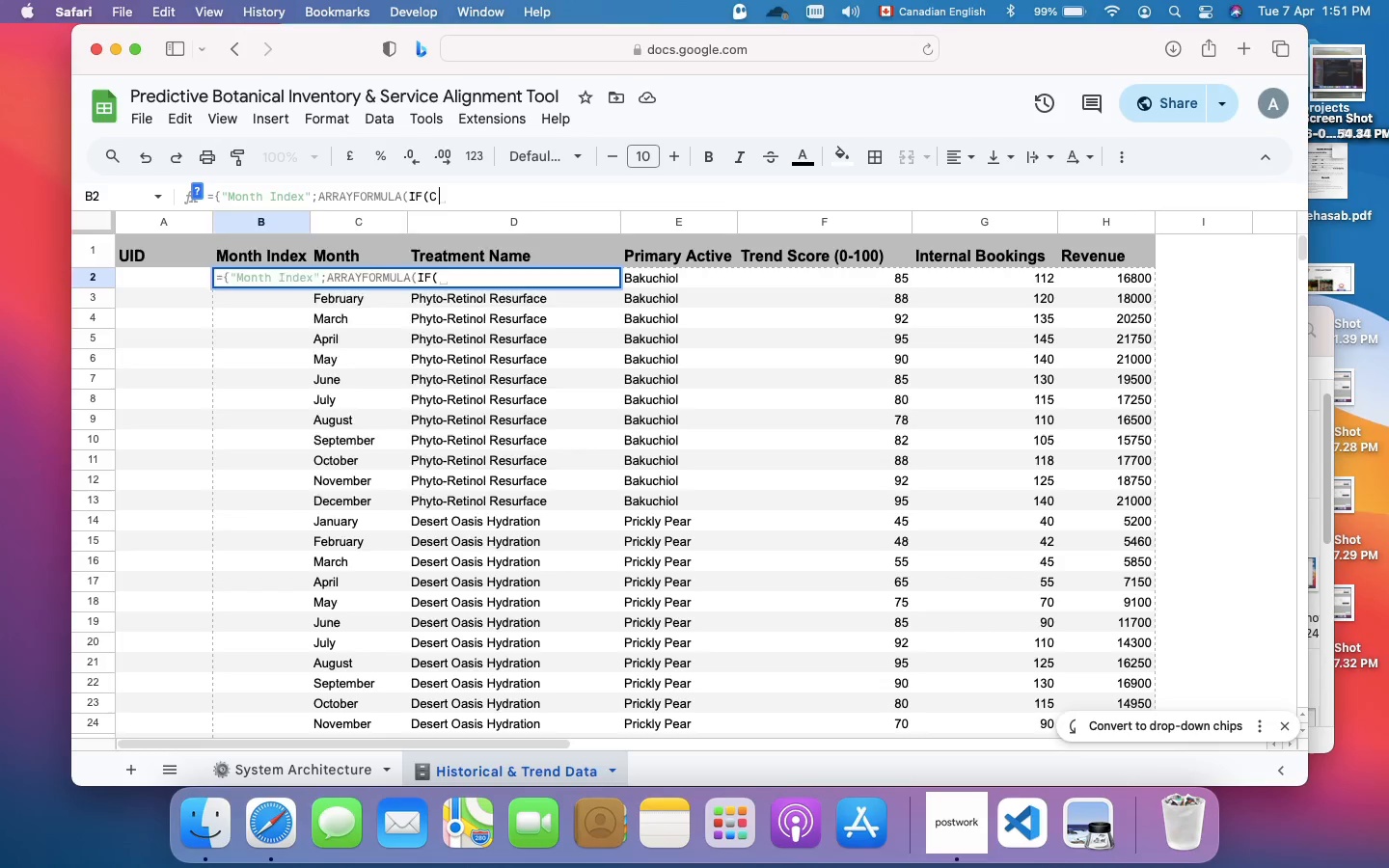 
type(C2:C="","",MONTH(C:)
key(Backspace)
type(2:C)
 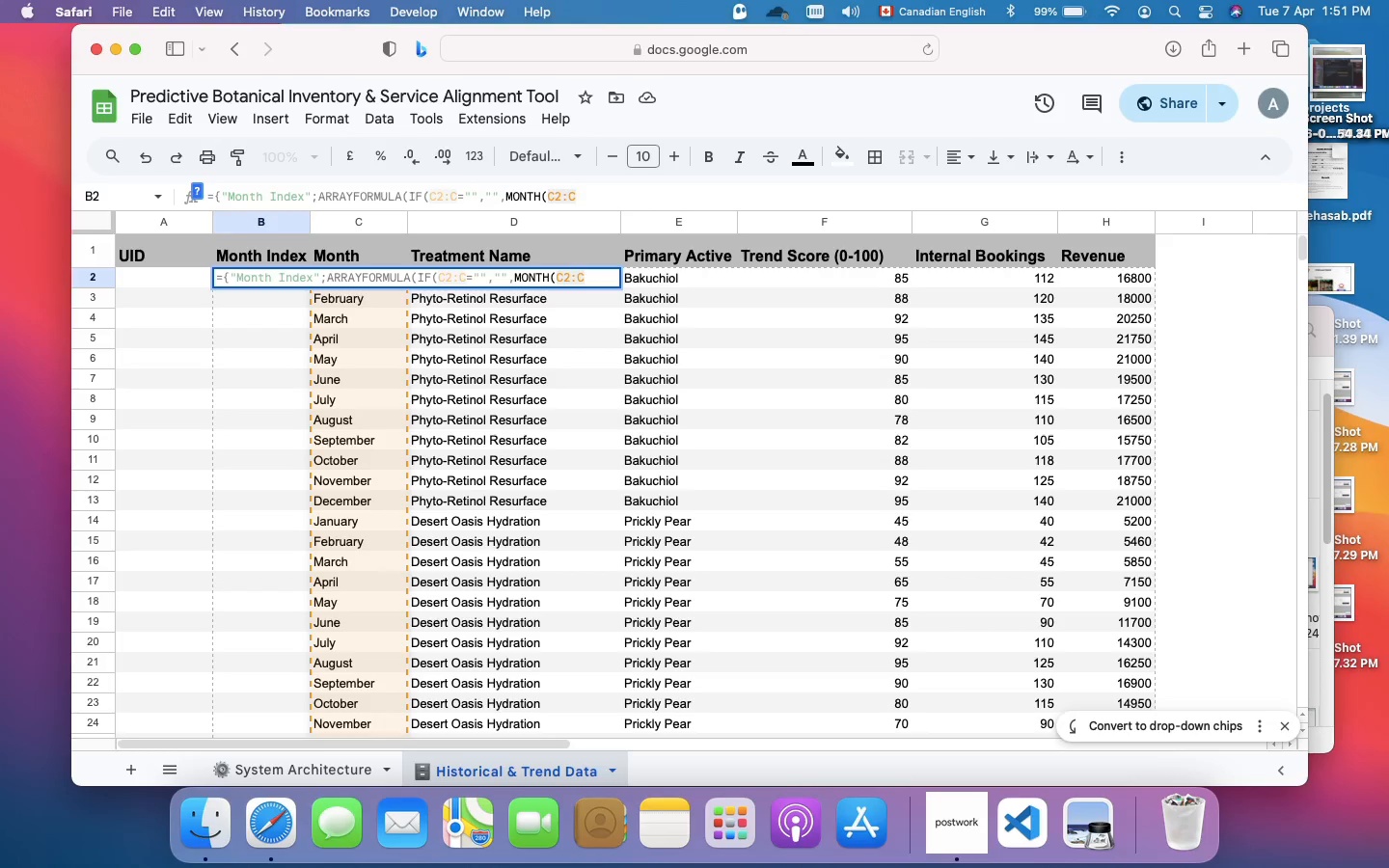 
key(Shift+7)
 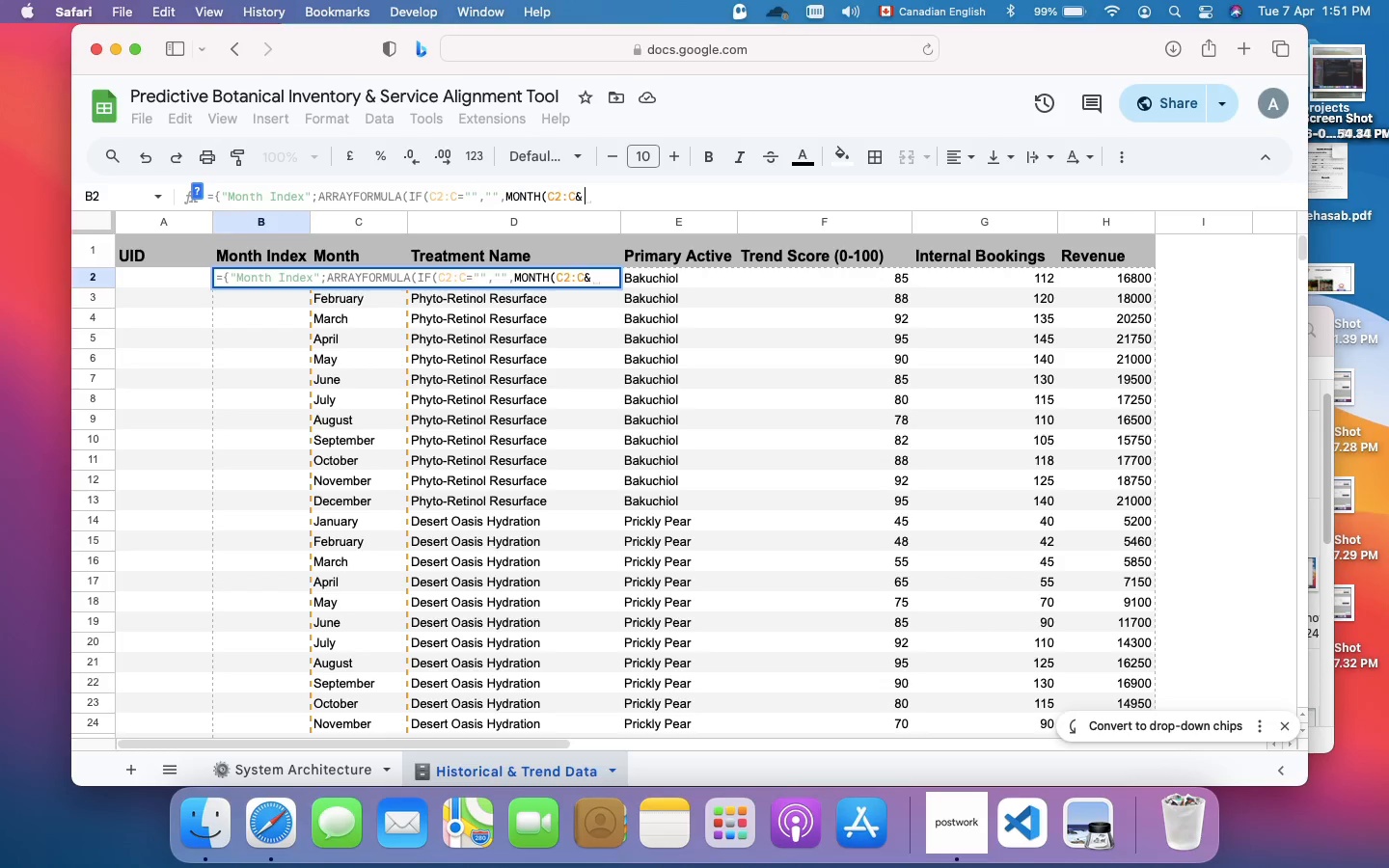 
key(Shift+Quote)
 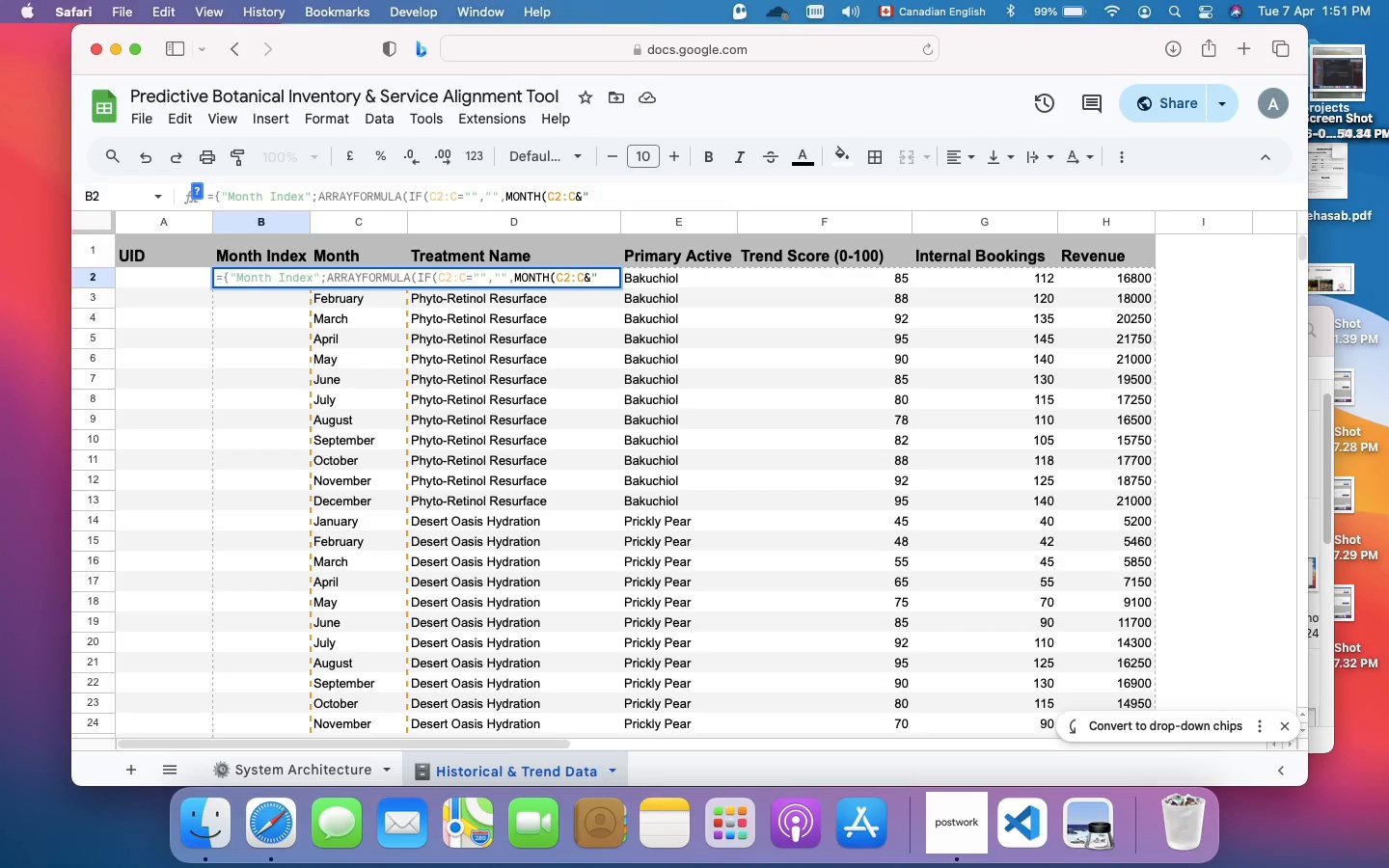 
wait(7.99)
 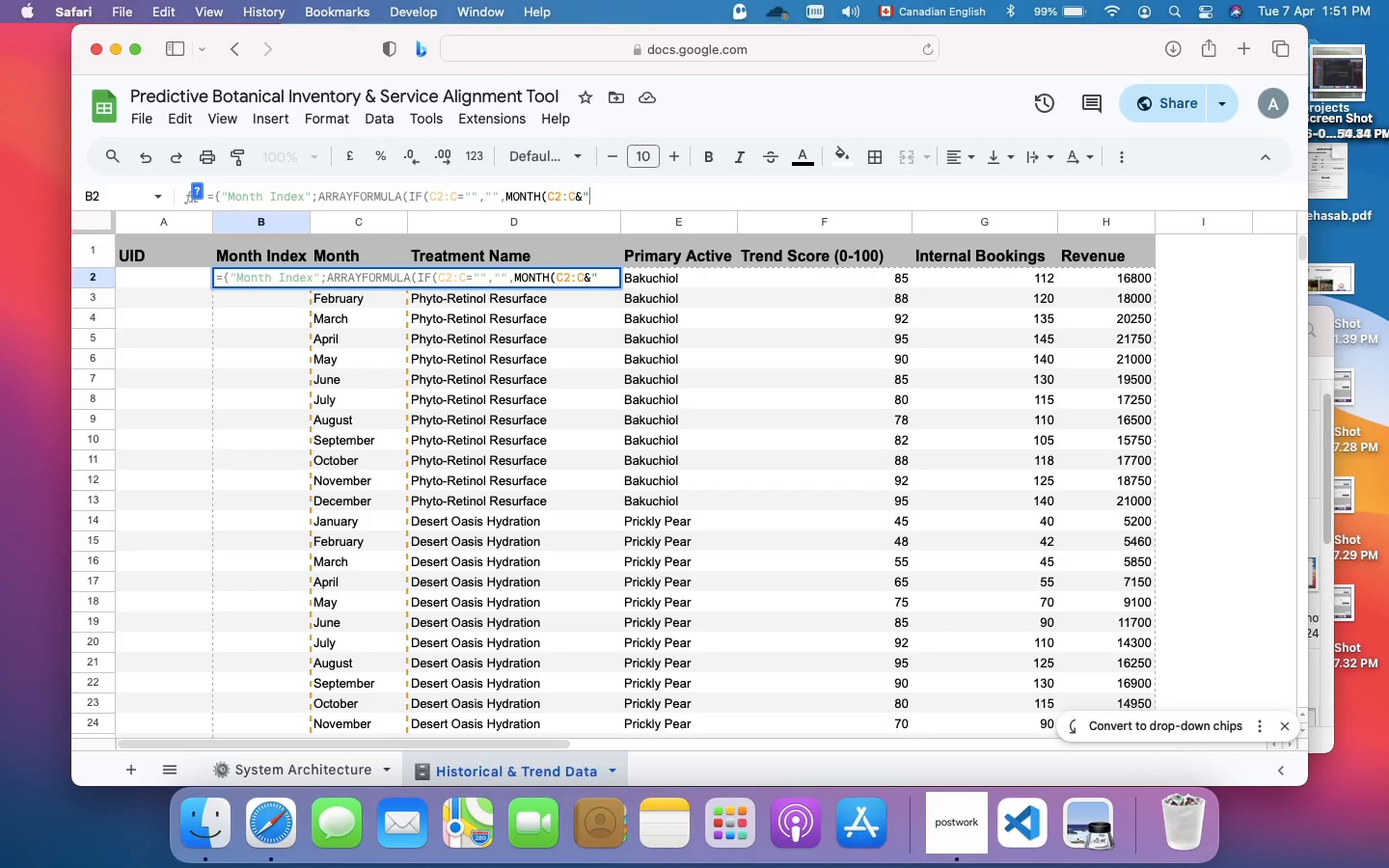 
key(Space)
 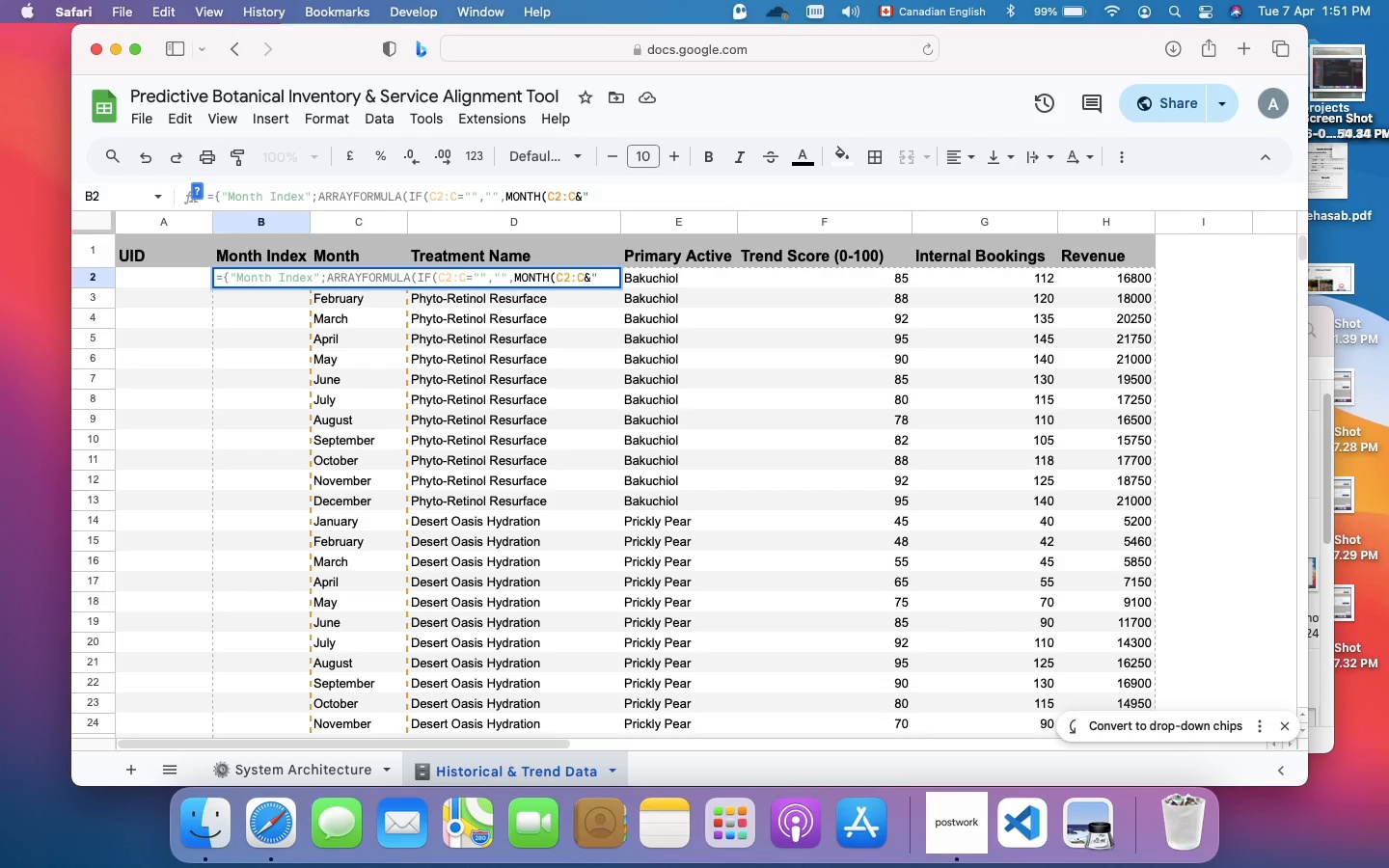 
key(1)
 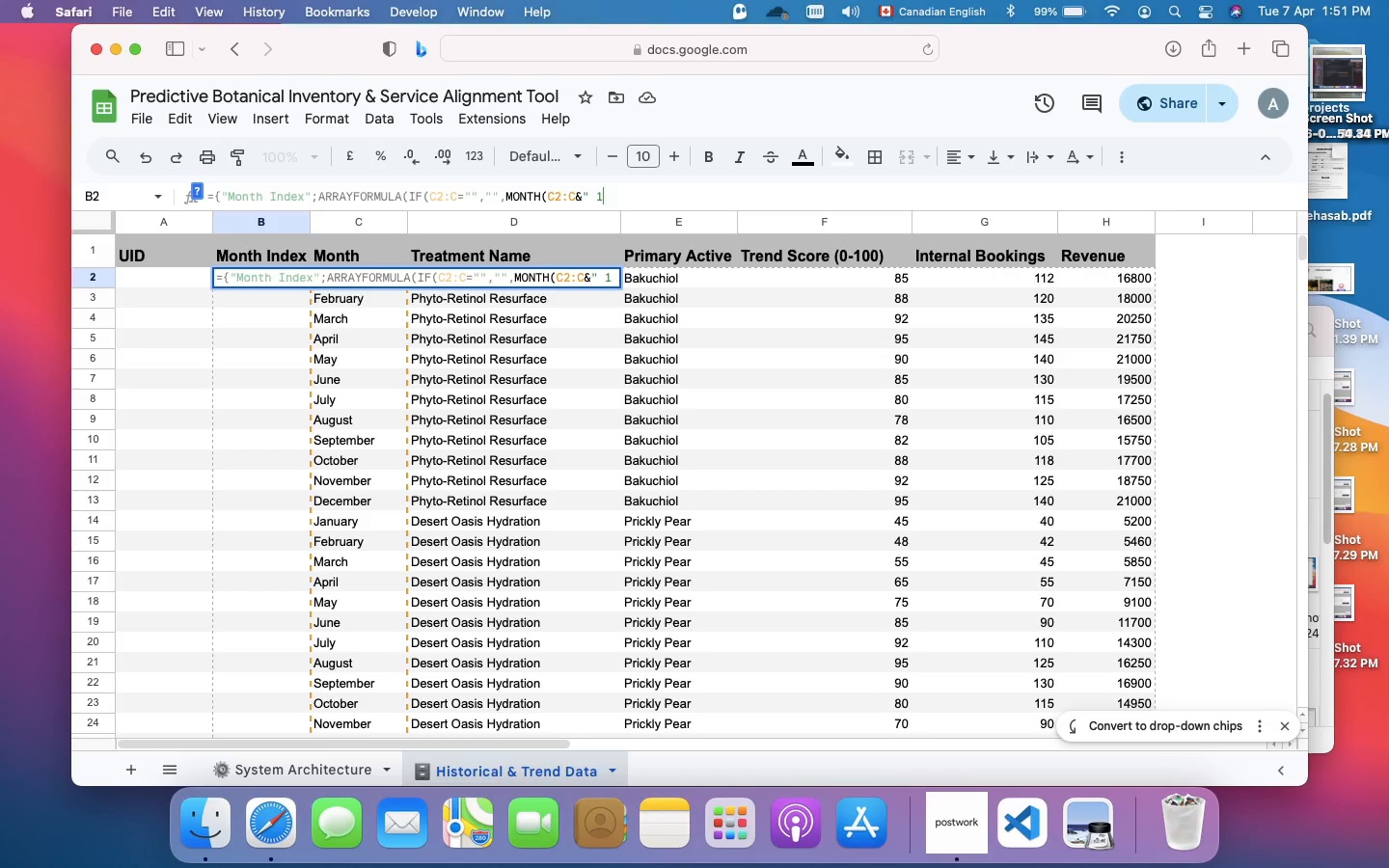 
key(Shift+Quote)
 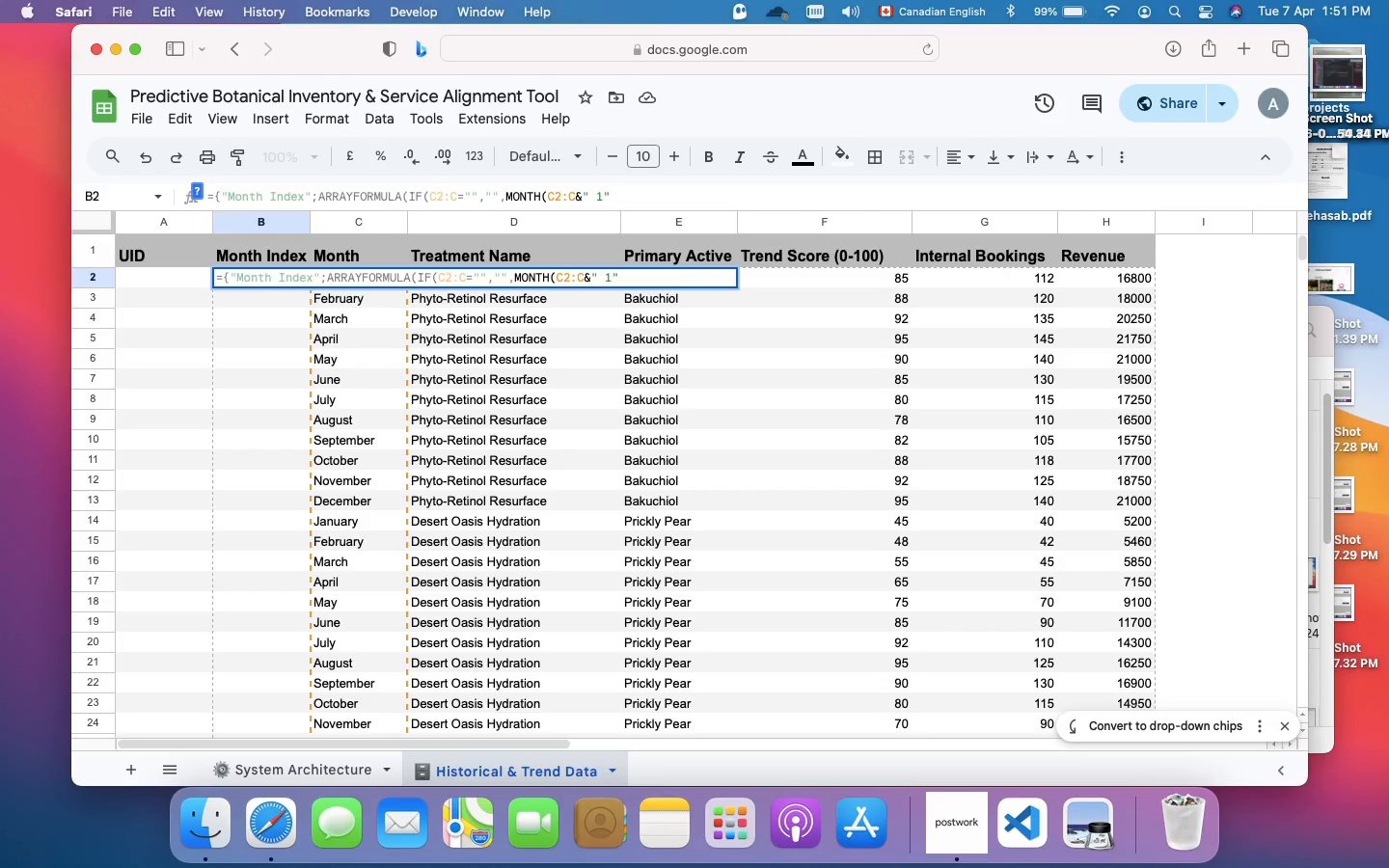 
type())))
 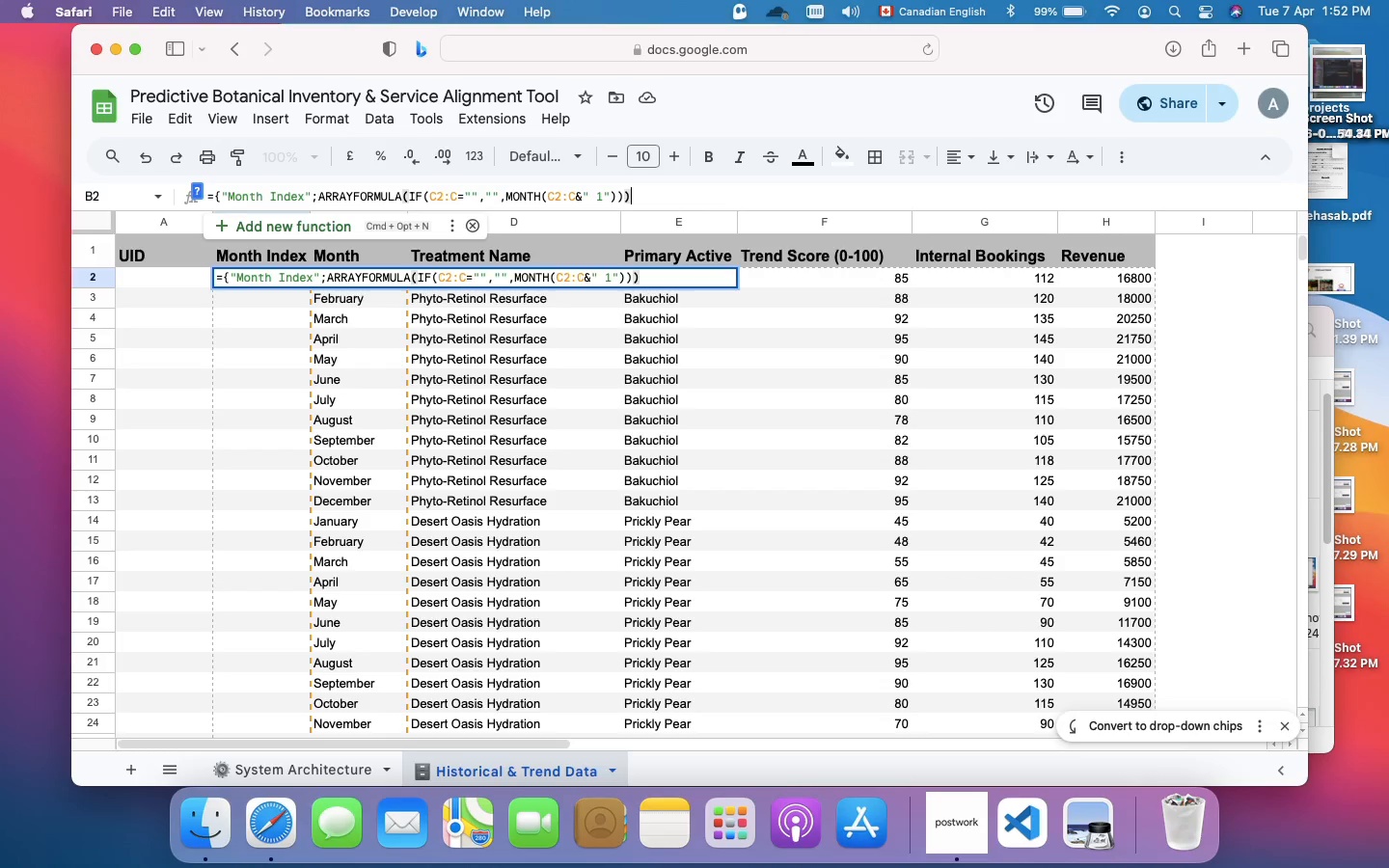 
key(Shift+BracketRight)
 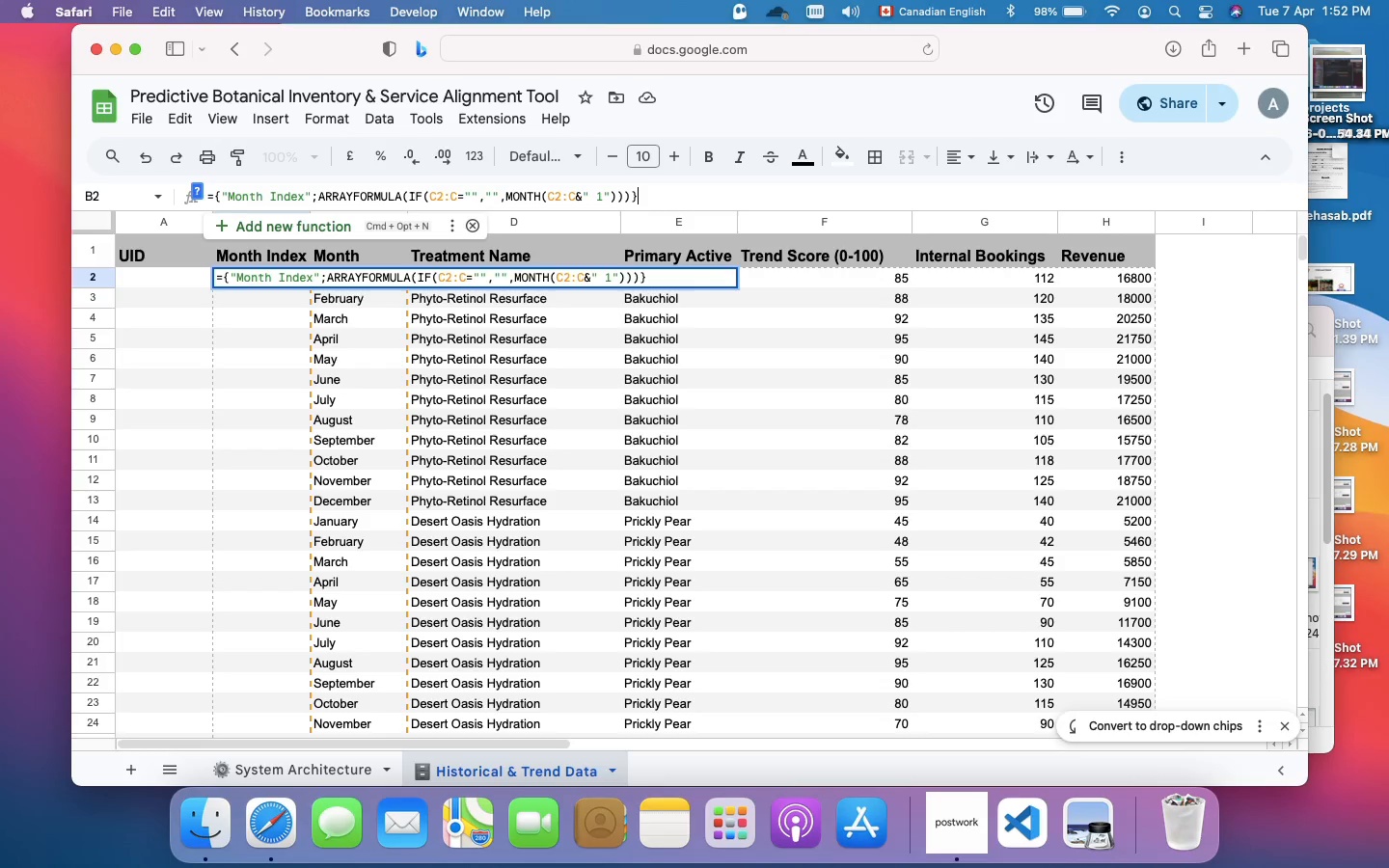 
key(Enter)
 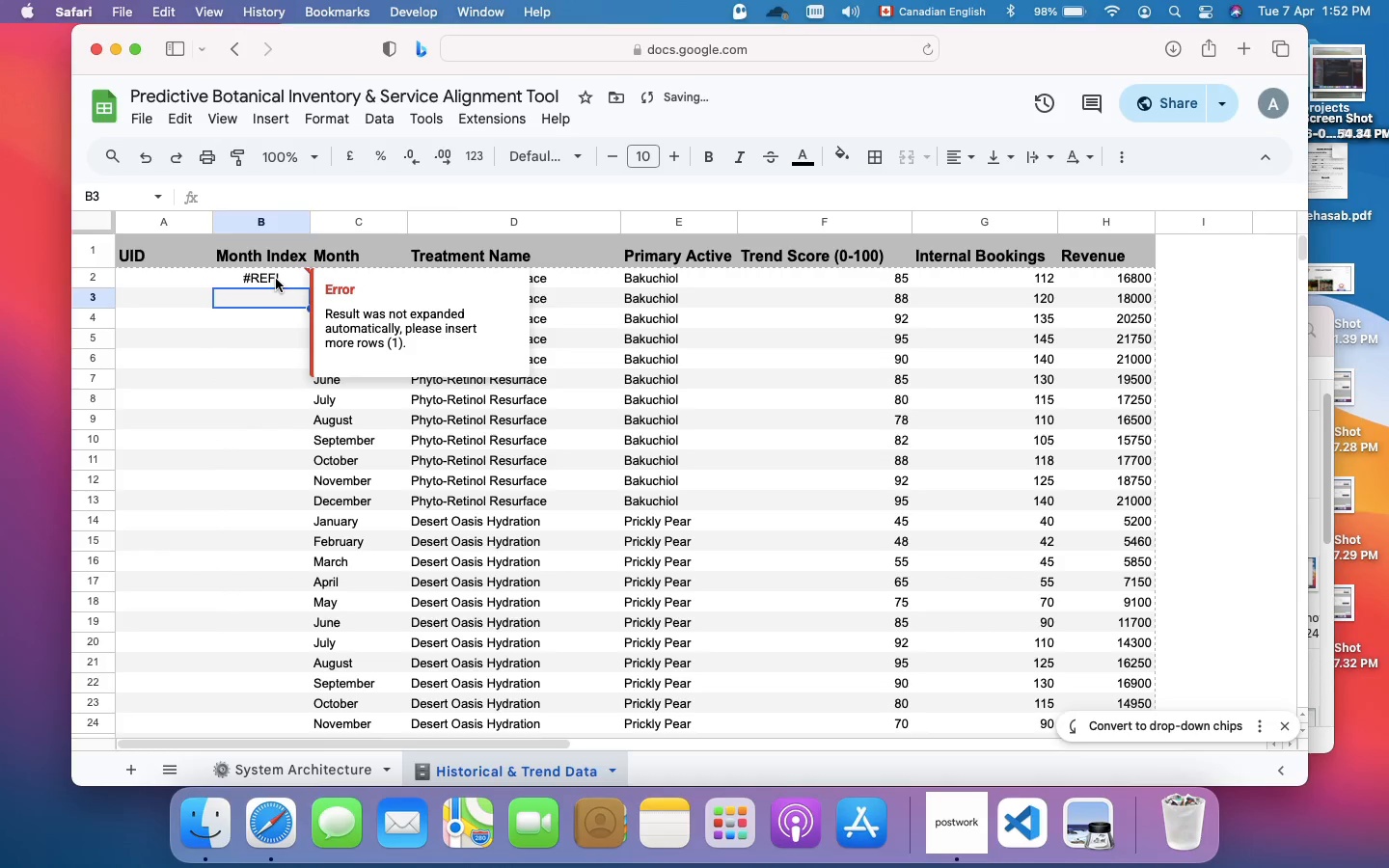 
wait(10.45)
 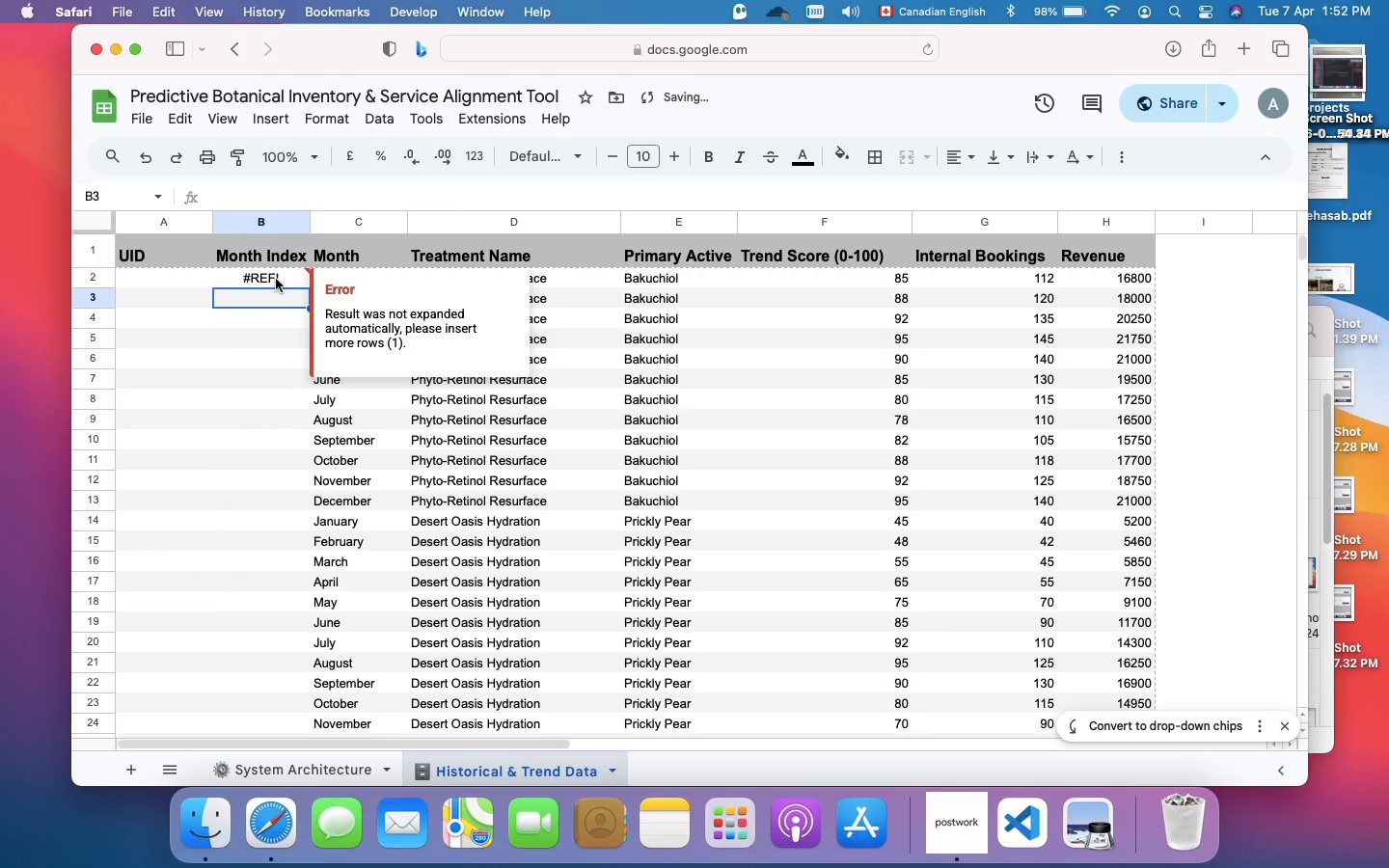 
left_click([276, 279])
 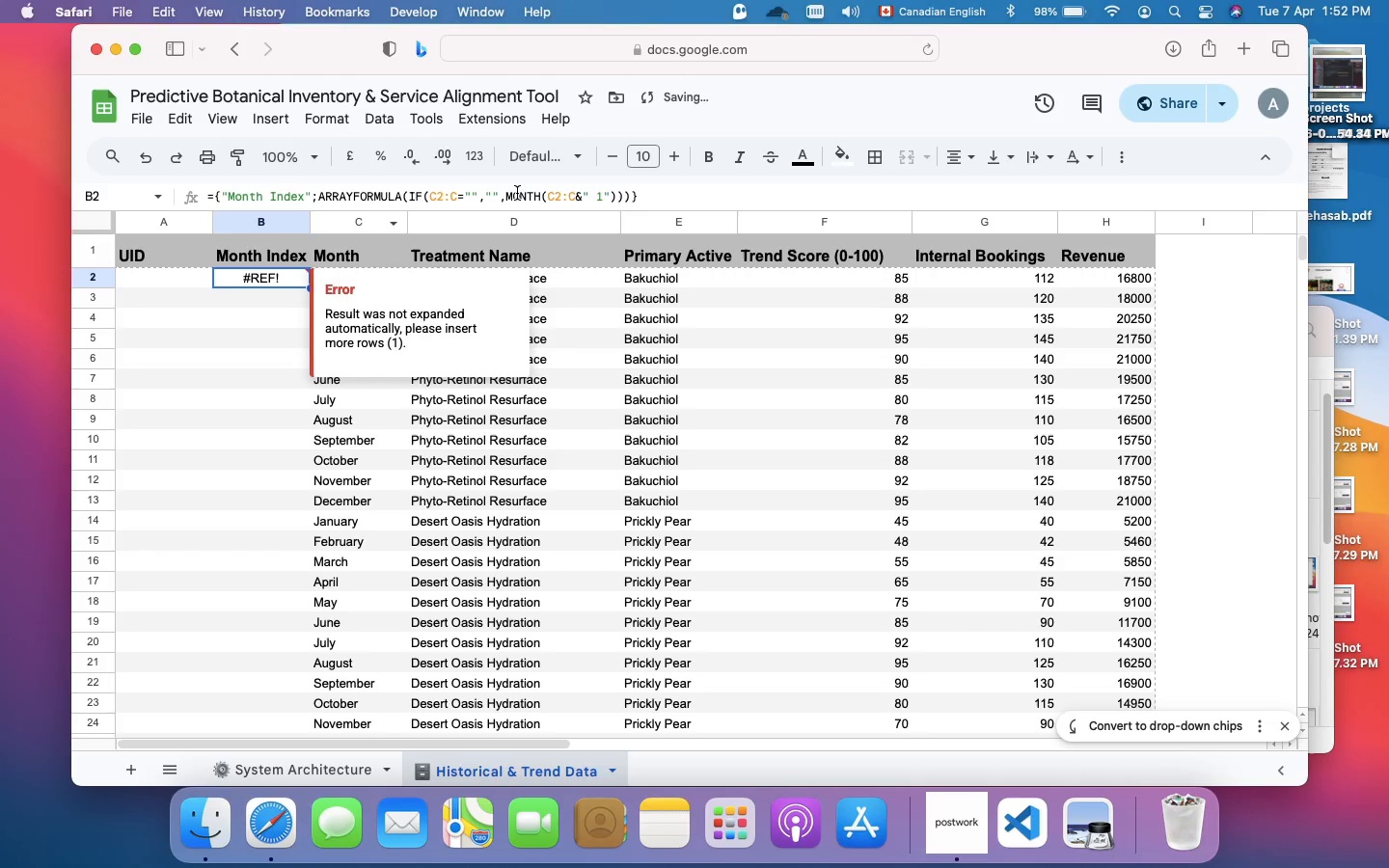 
left_click([528, 193])
 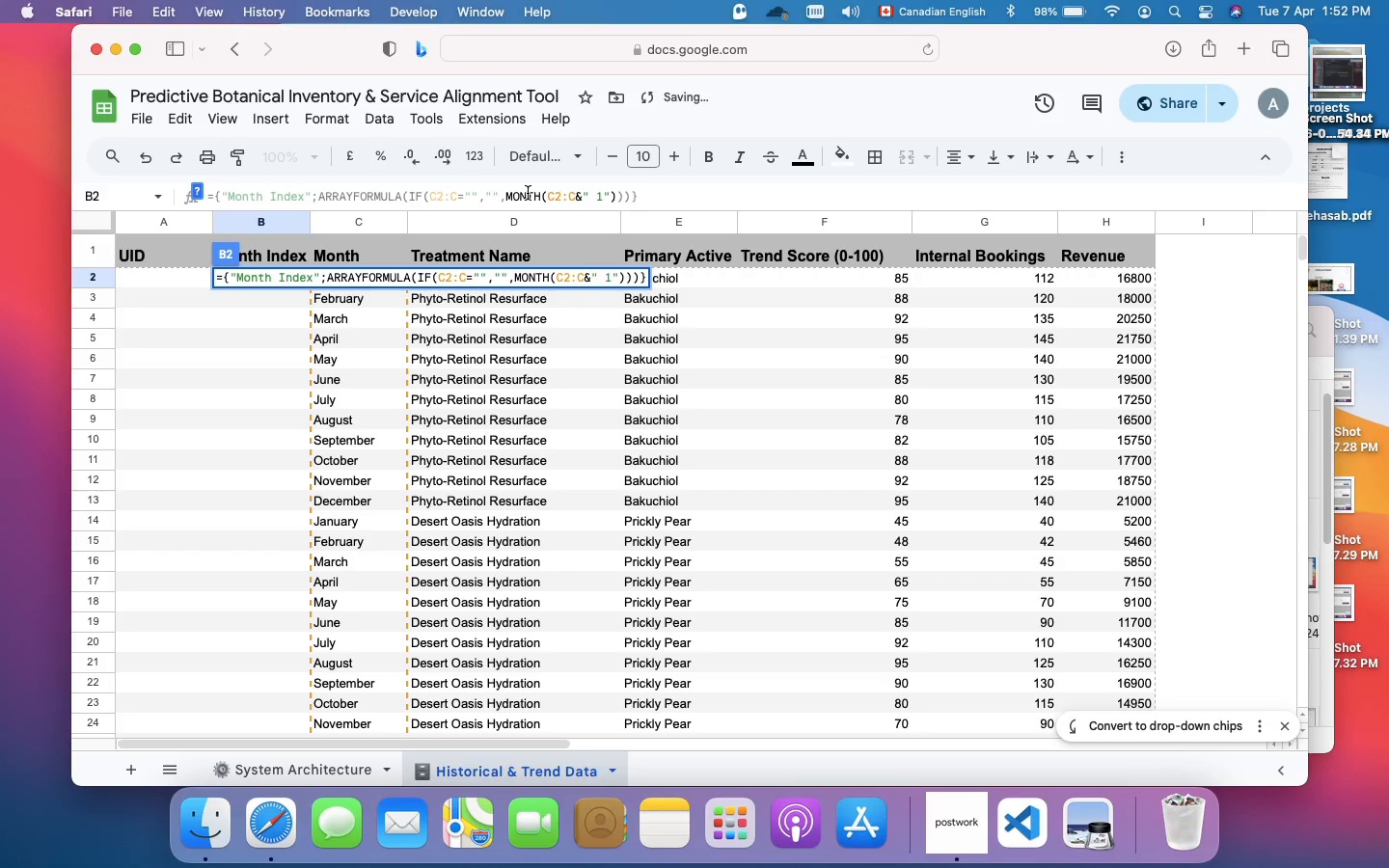 
wait(8.93)
 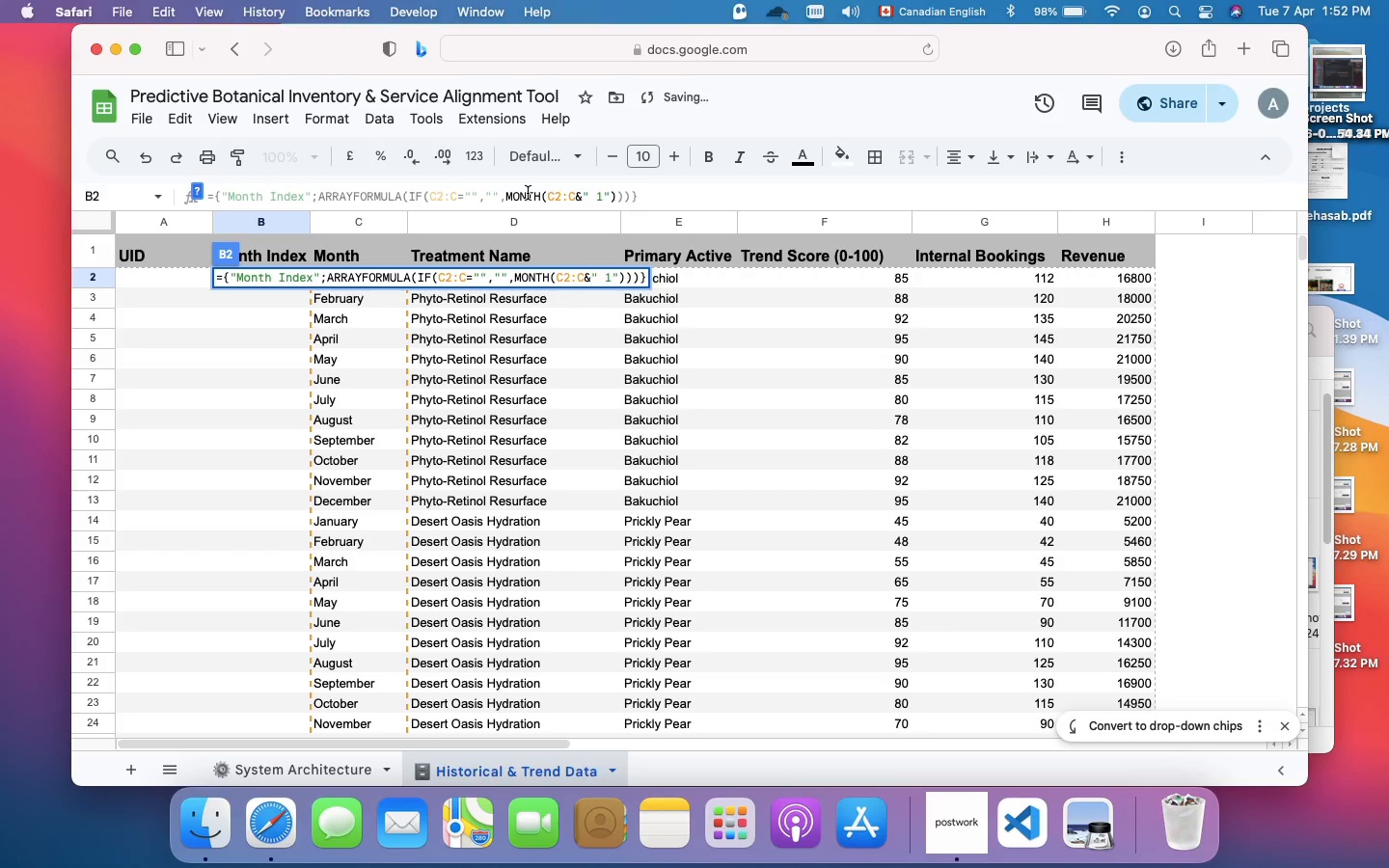 
key(ArrowRight)
 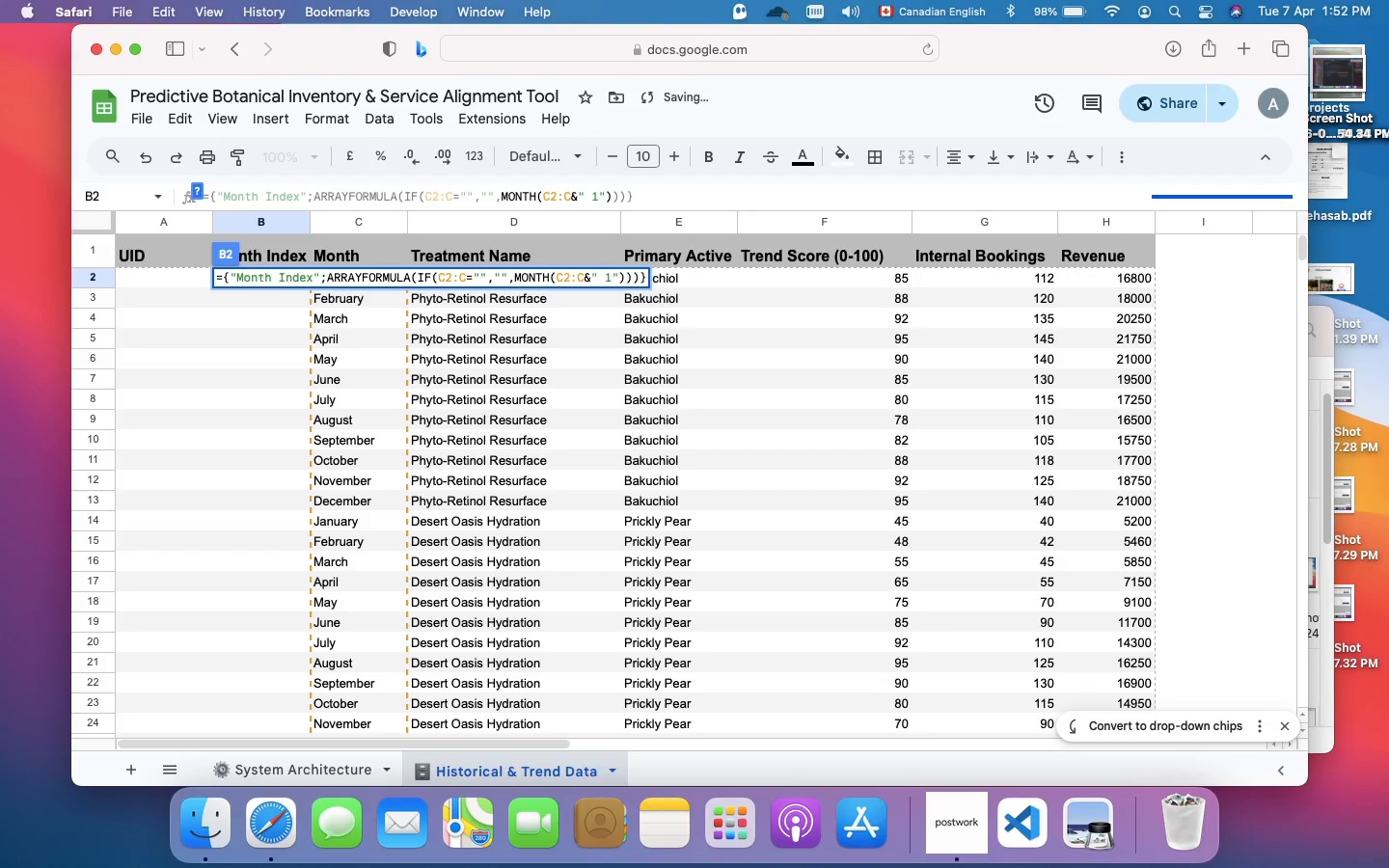 
key(Backspace)
key(Backspace)
key(Backspace)
key(Backspace)
type(onth)
 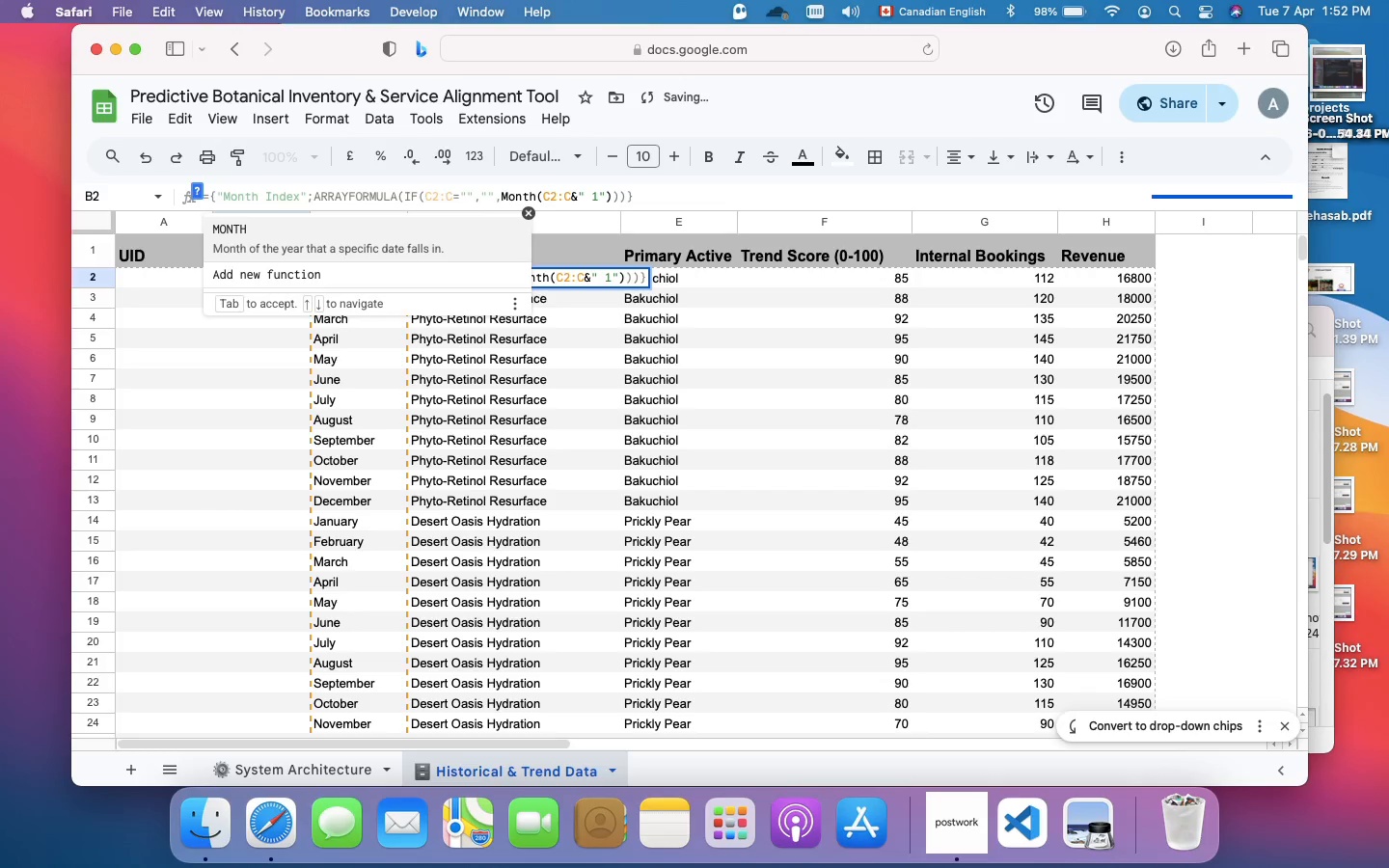 
key(Enter)
 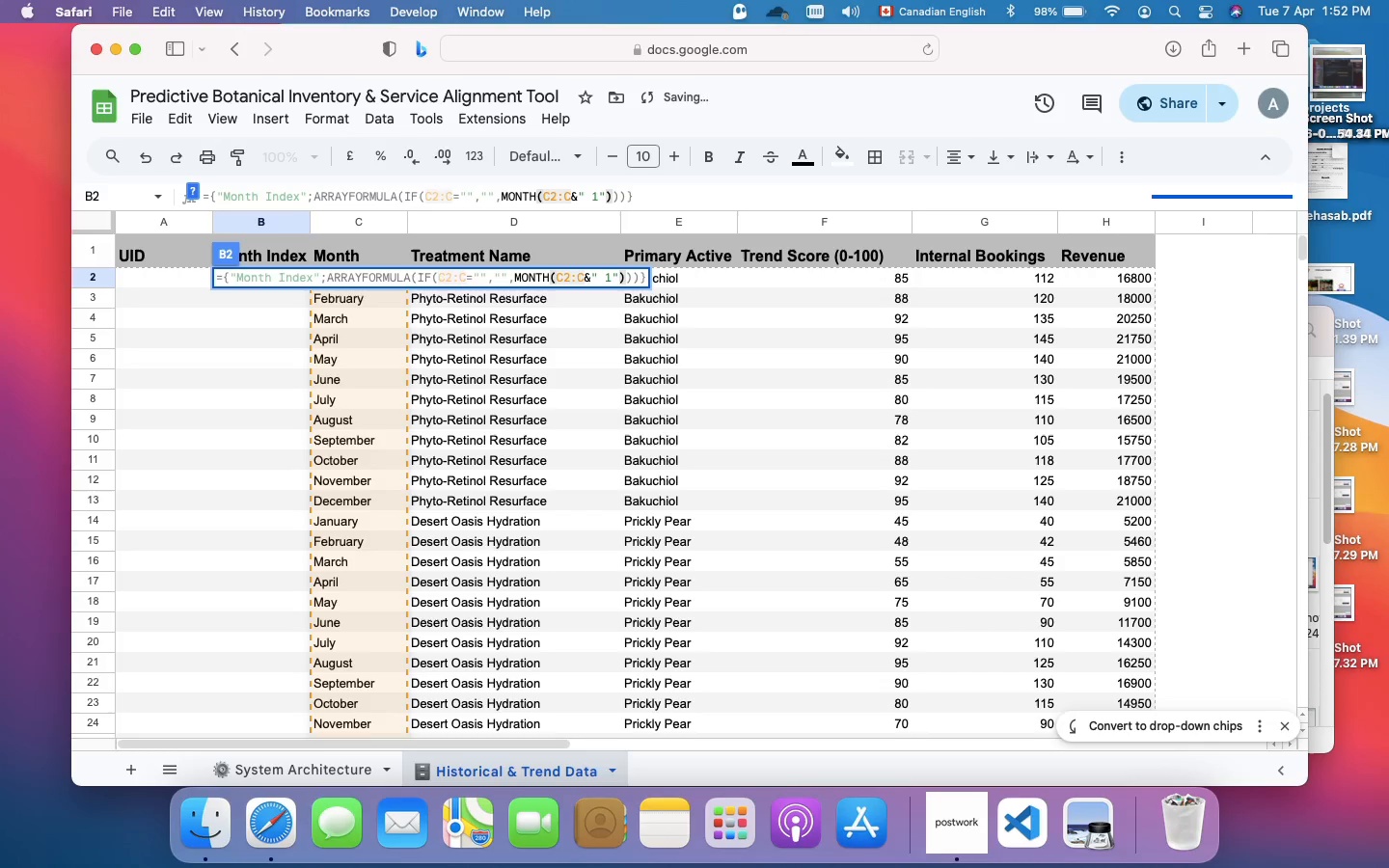 
wait(6.9)
 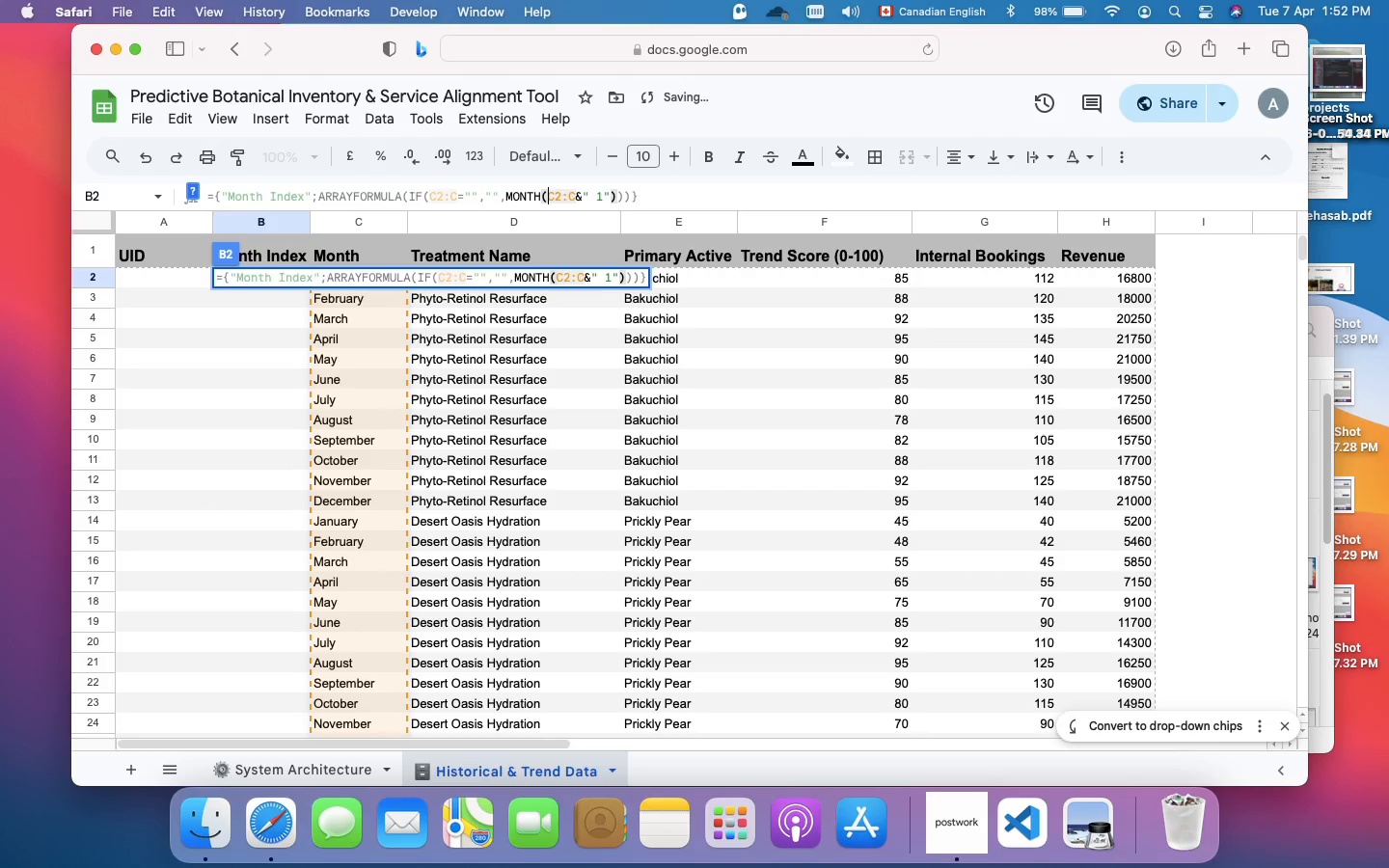 
key(ArrowLeft)
 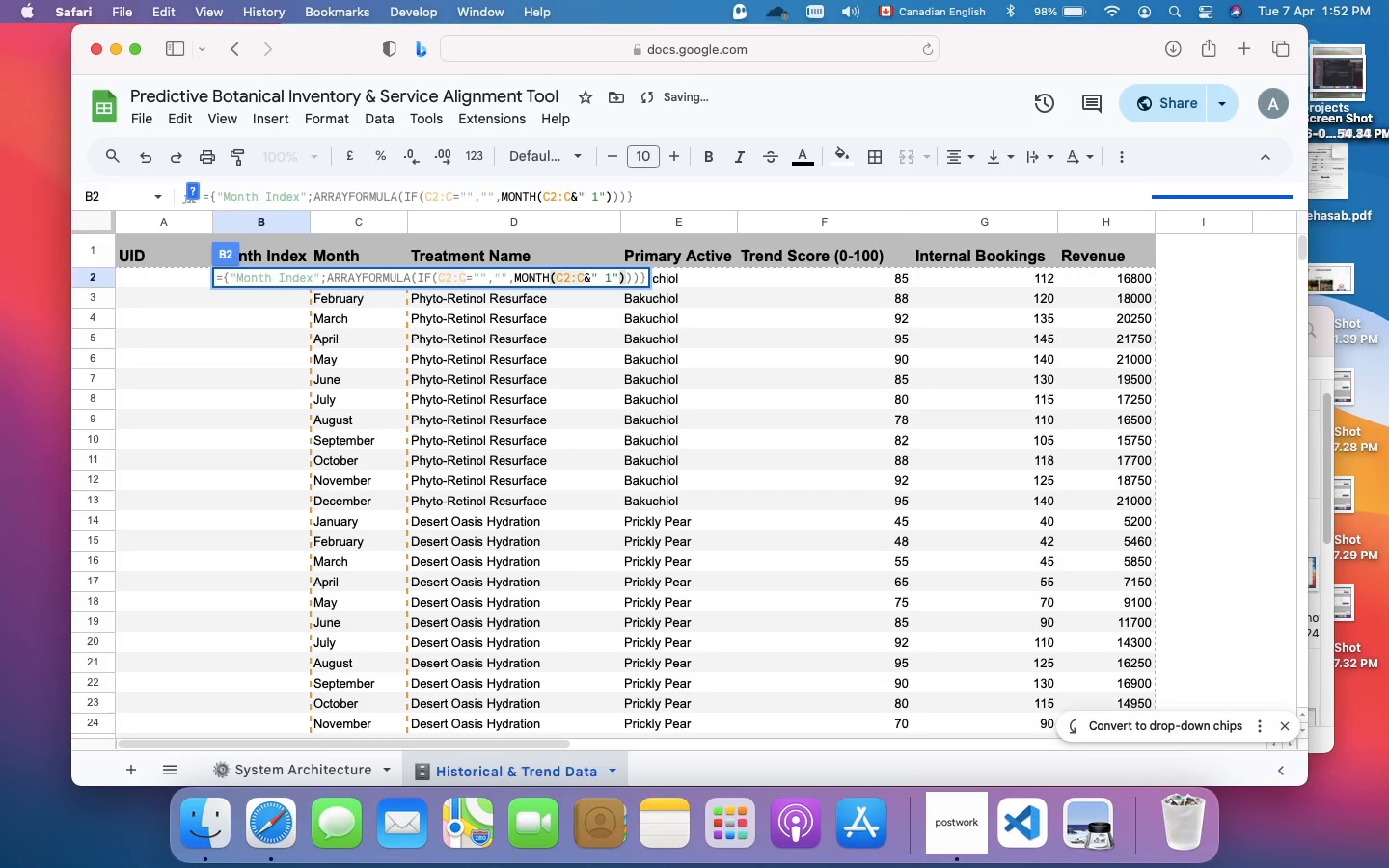 
key(Backspace)
key(Backspace)
key(Backspace)
key(Backspace)
type(onth)
 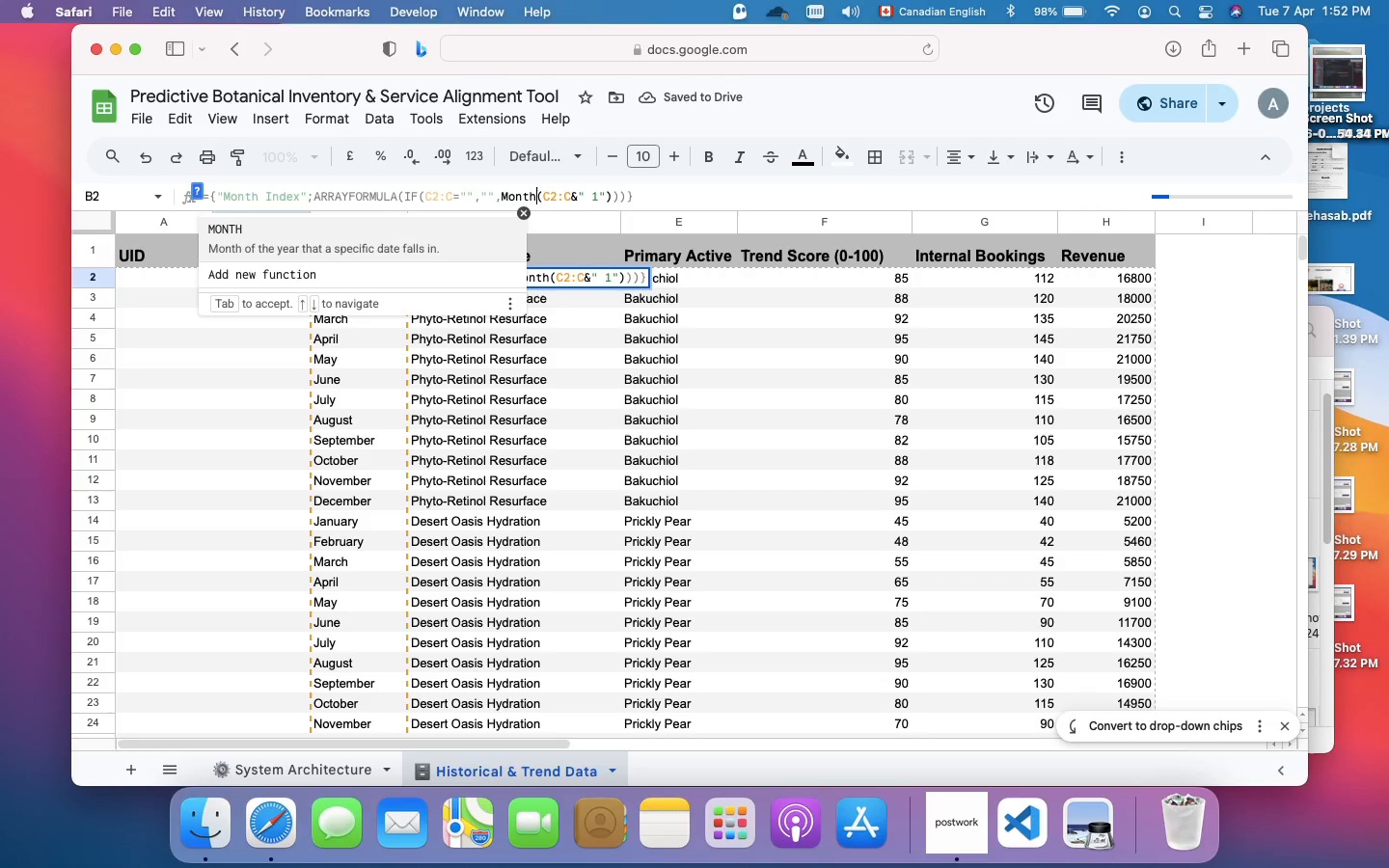 
key(ArrowRight)
 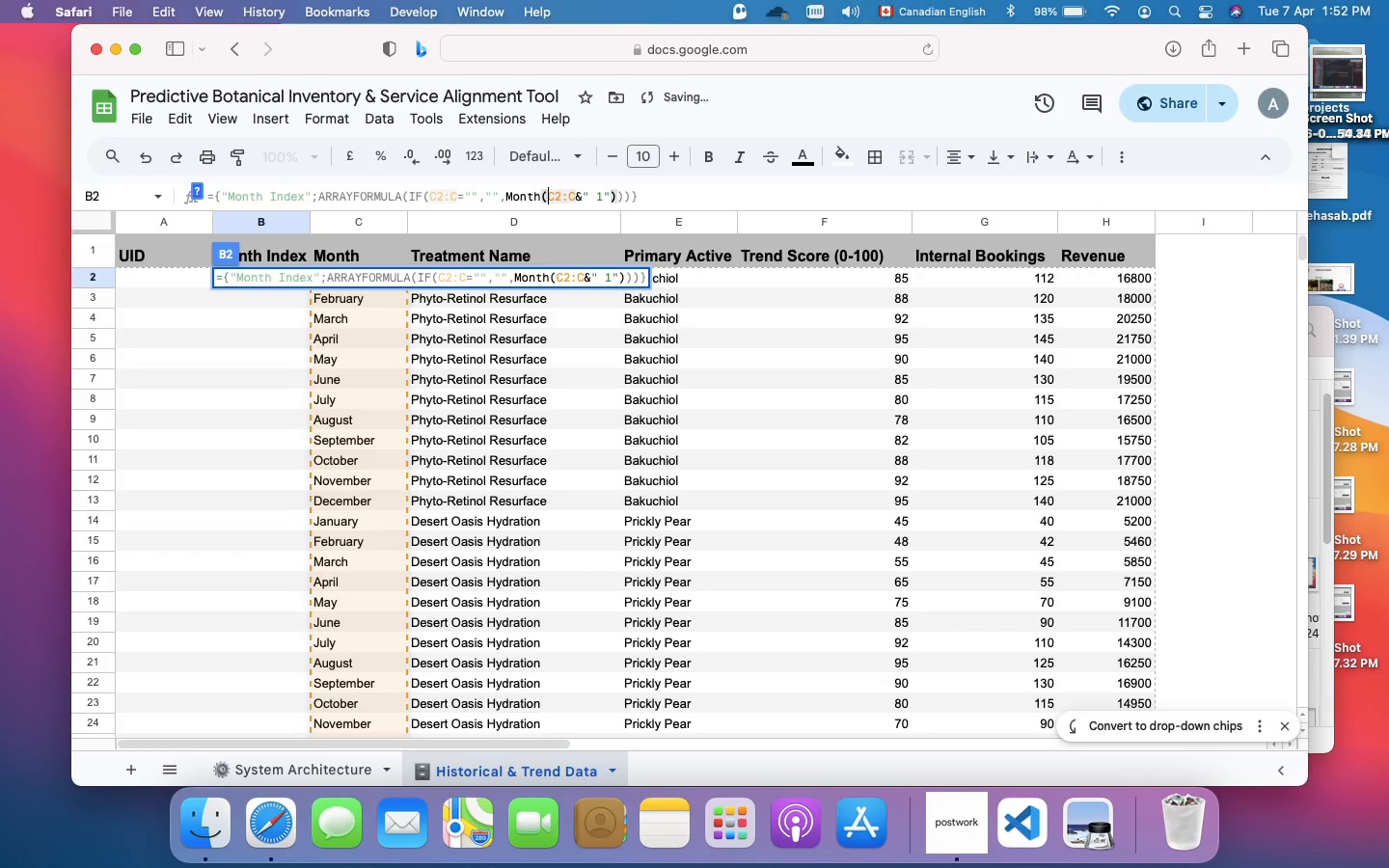 
key(ArrowRight)
 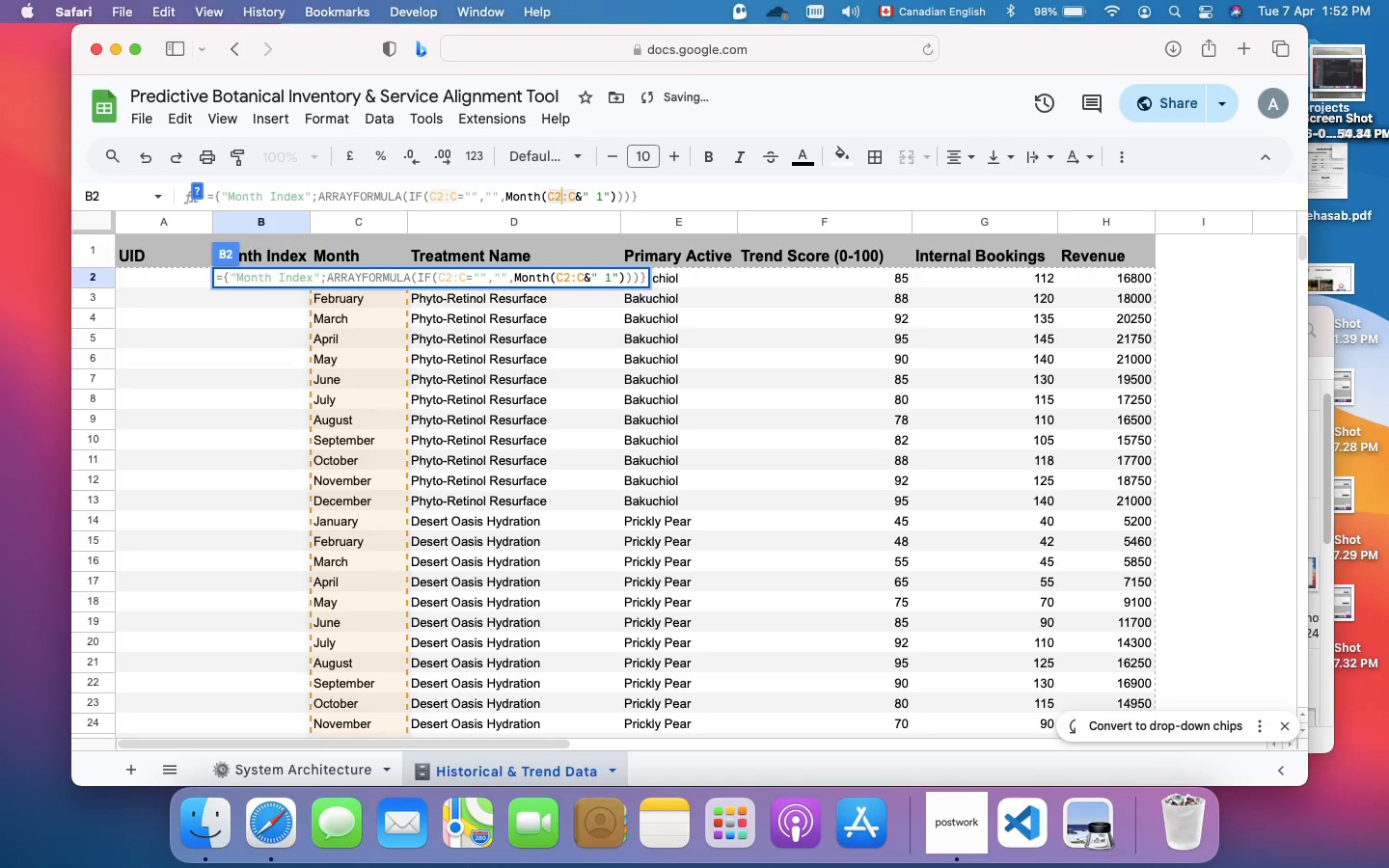 
key(ArrowRight)
 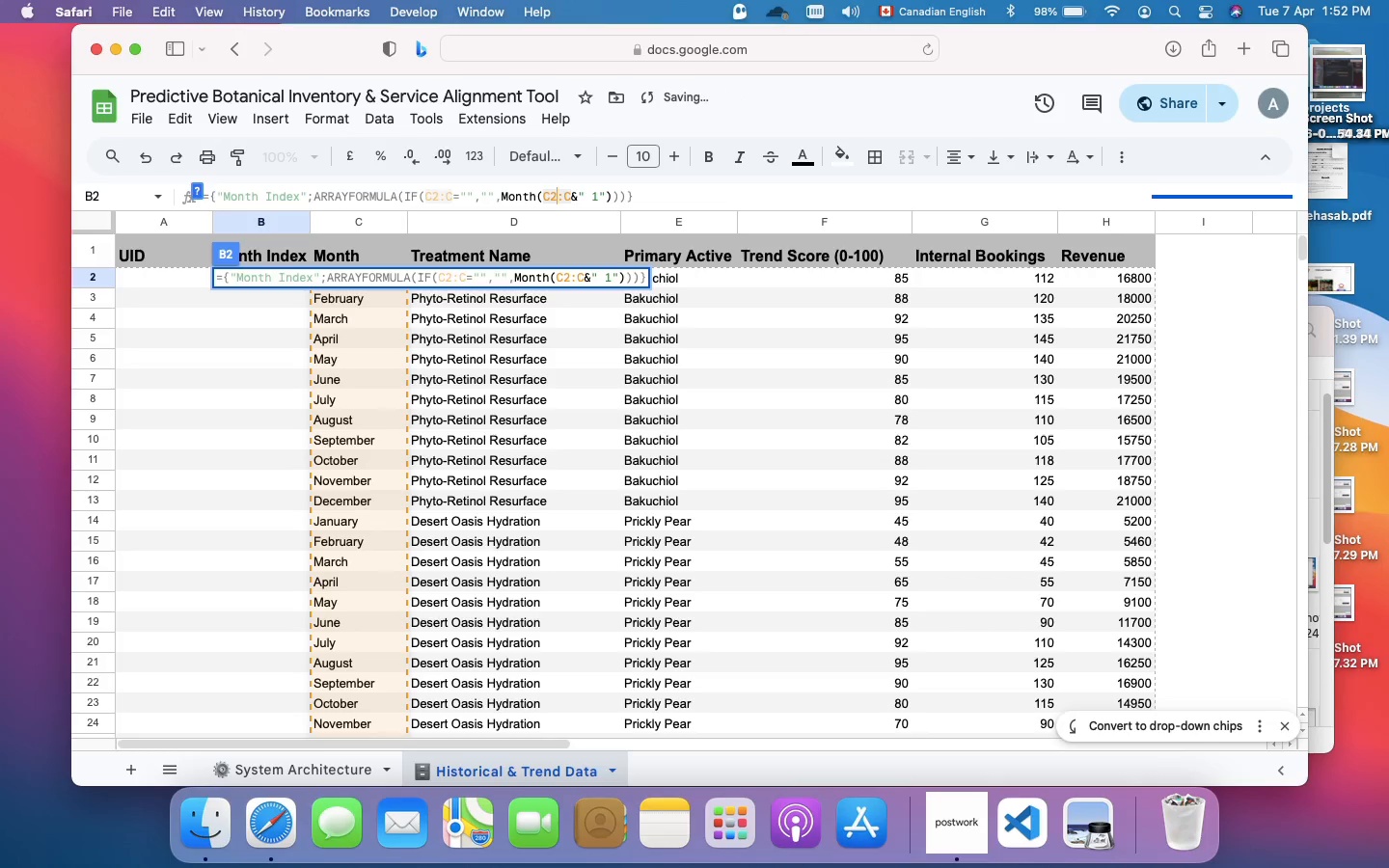 
key(ArrowRight)
 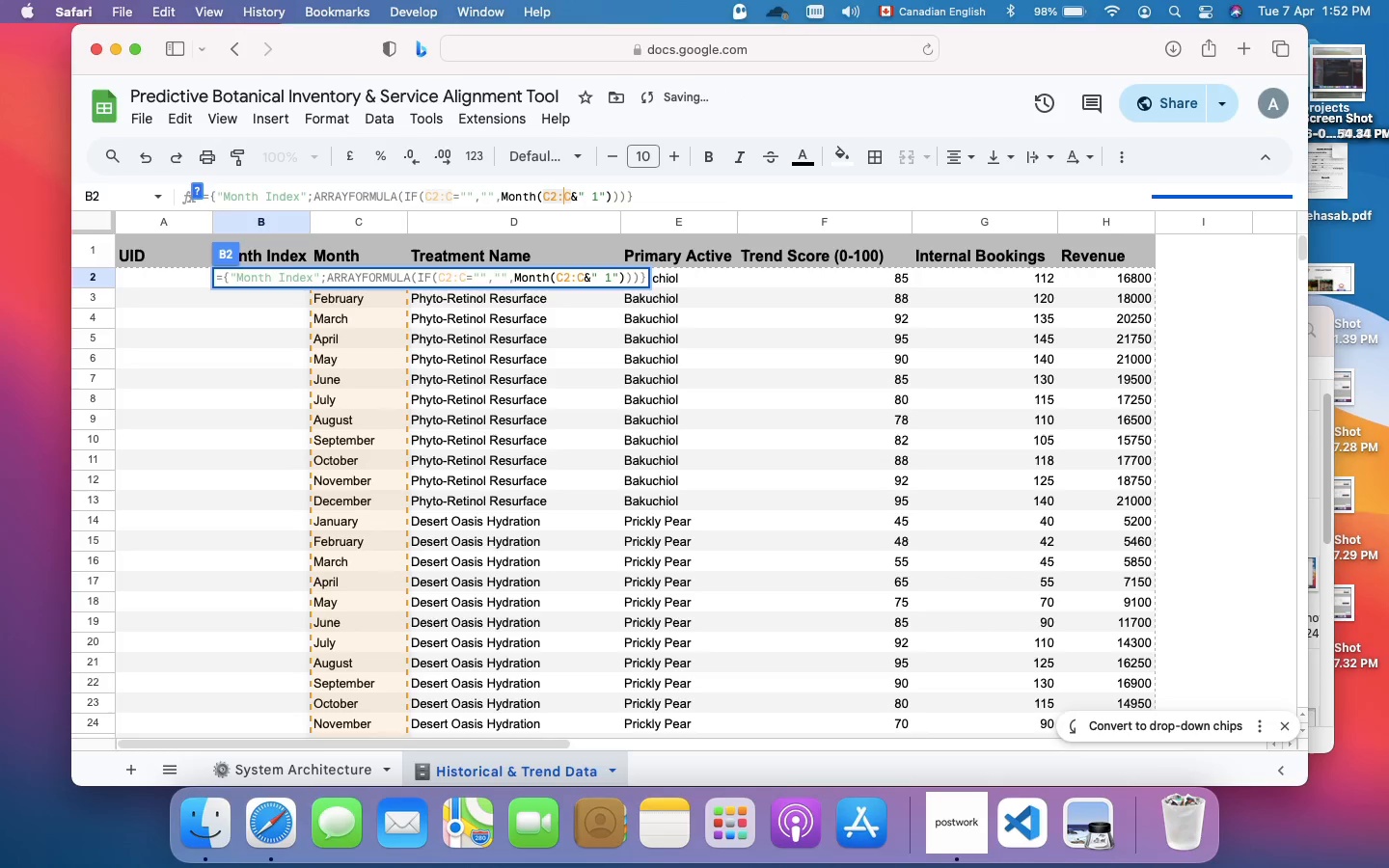 
key(ArrowRight)
 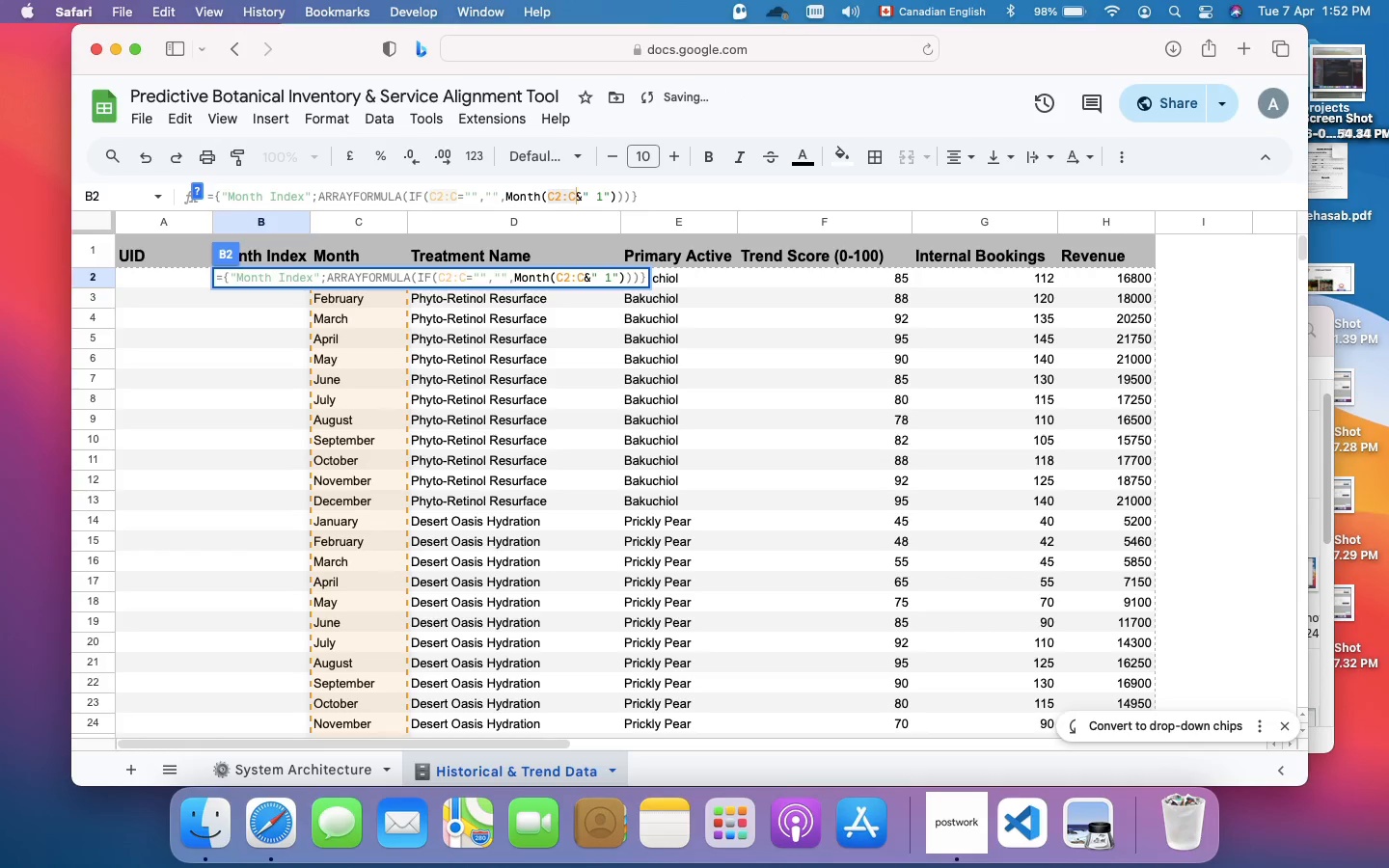 
key(Enter)
 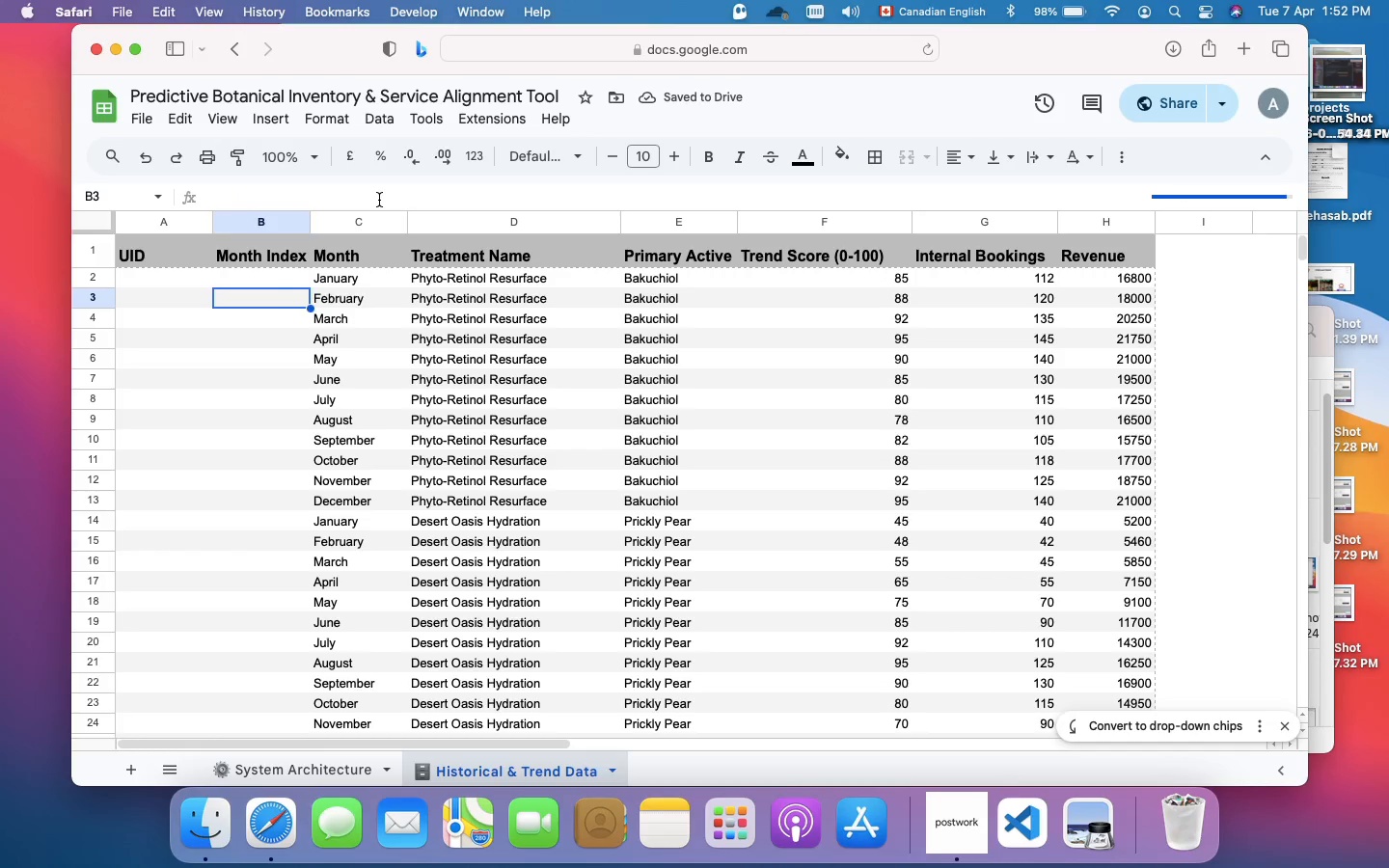 
wait(5.78)
 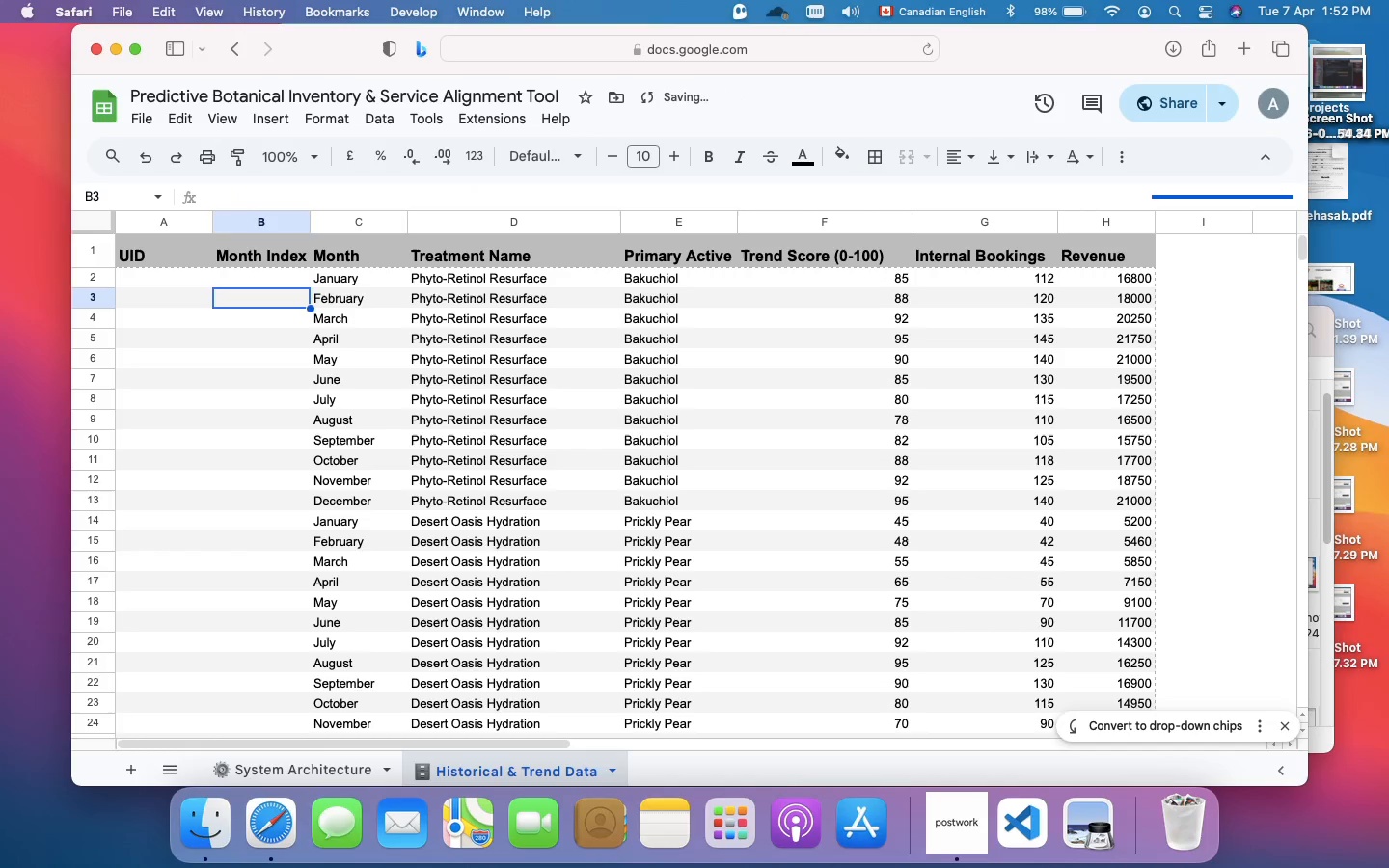 
left_click([264, 280])
 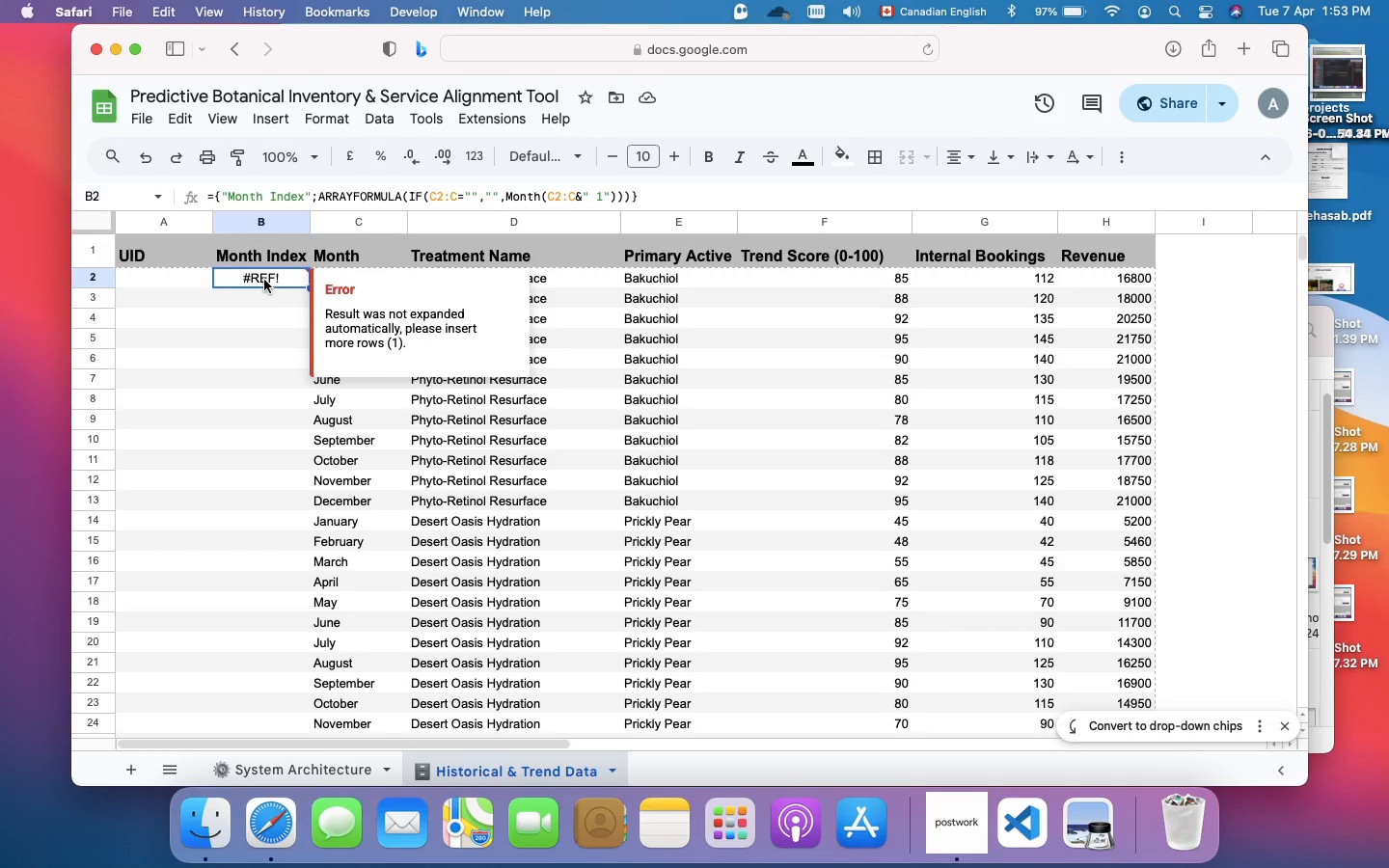 
wait(16.97)
 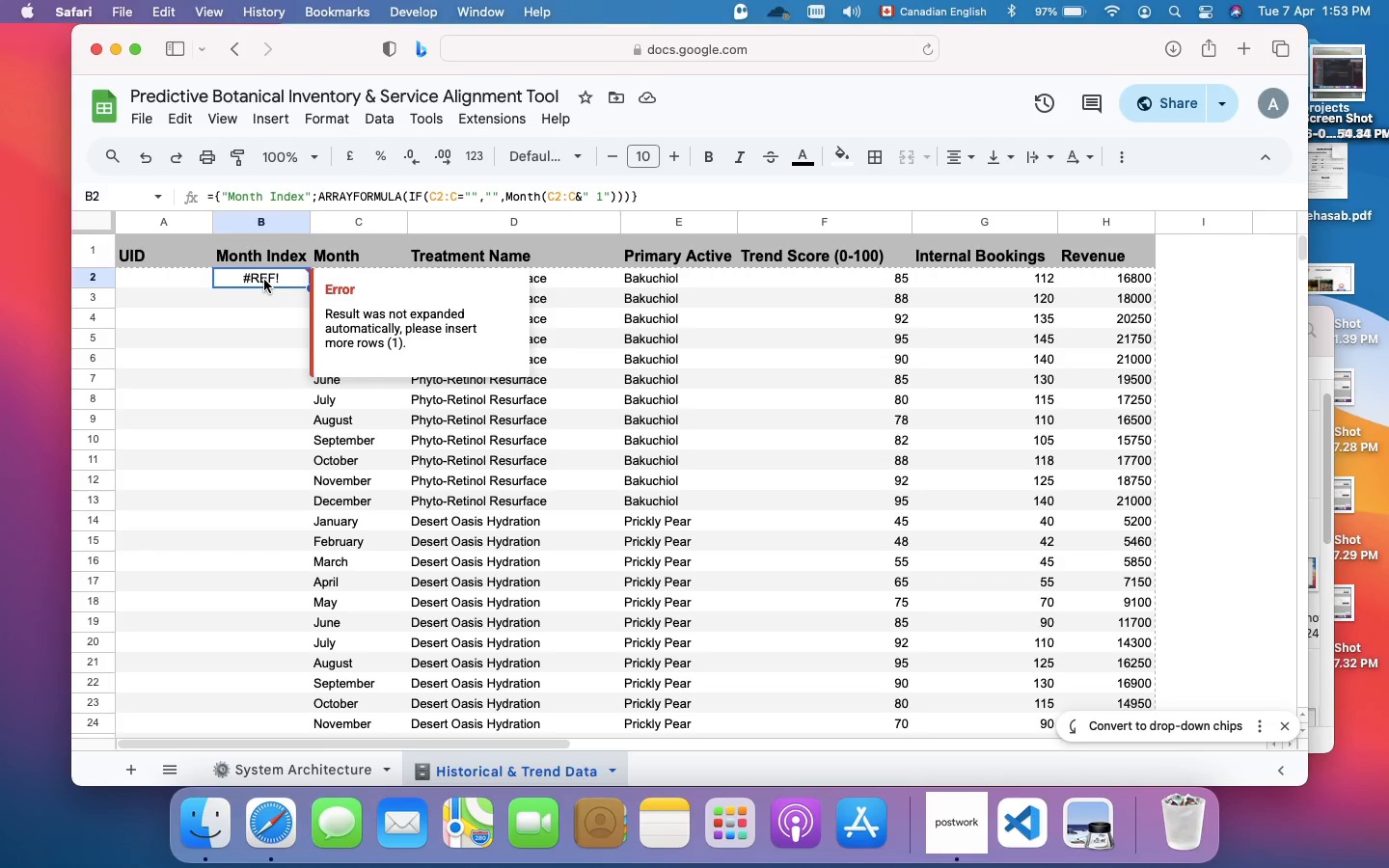 
left_click([264, 280])
 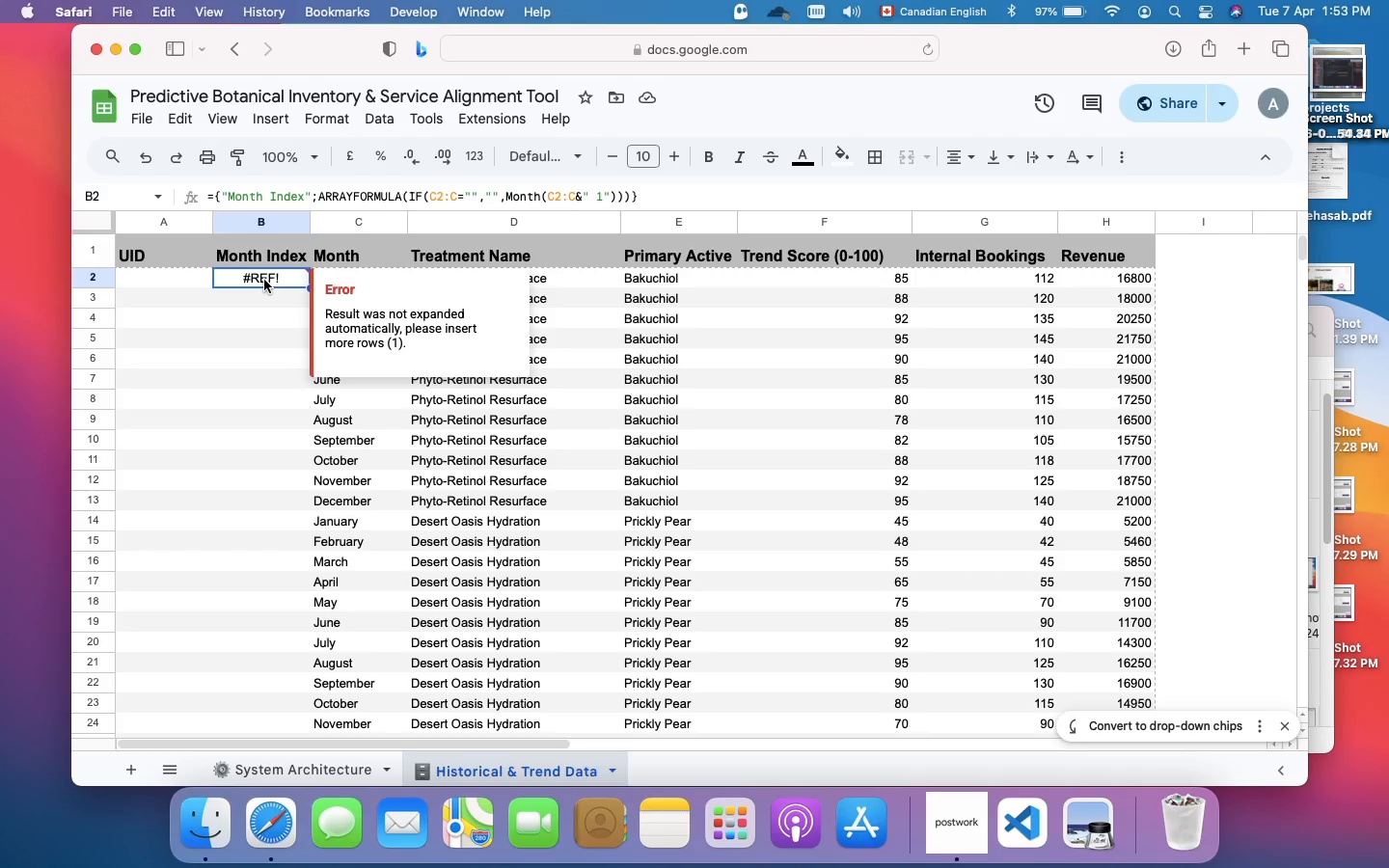 
double_click([264, 280])
 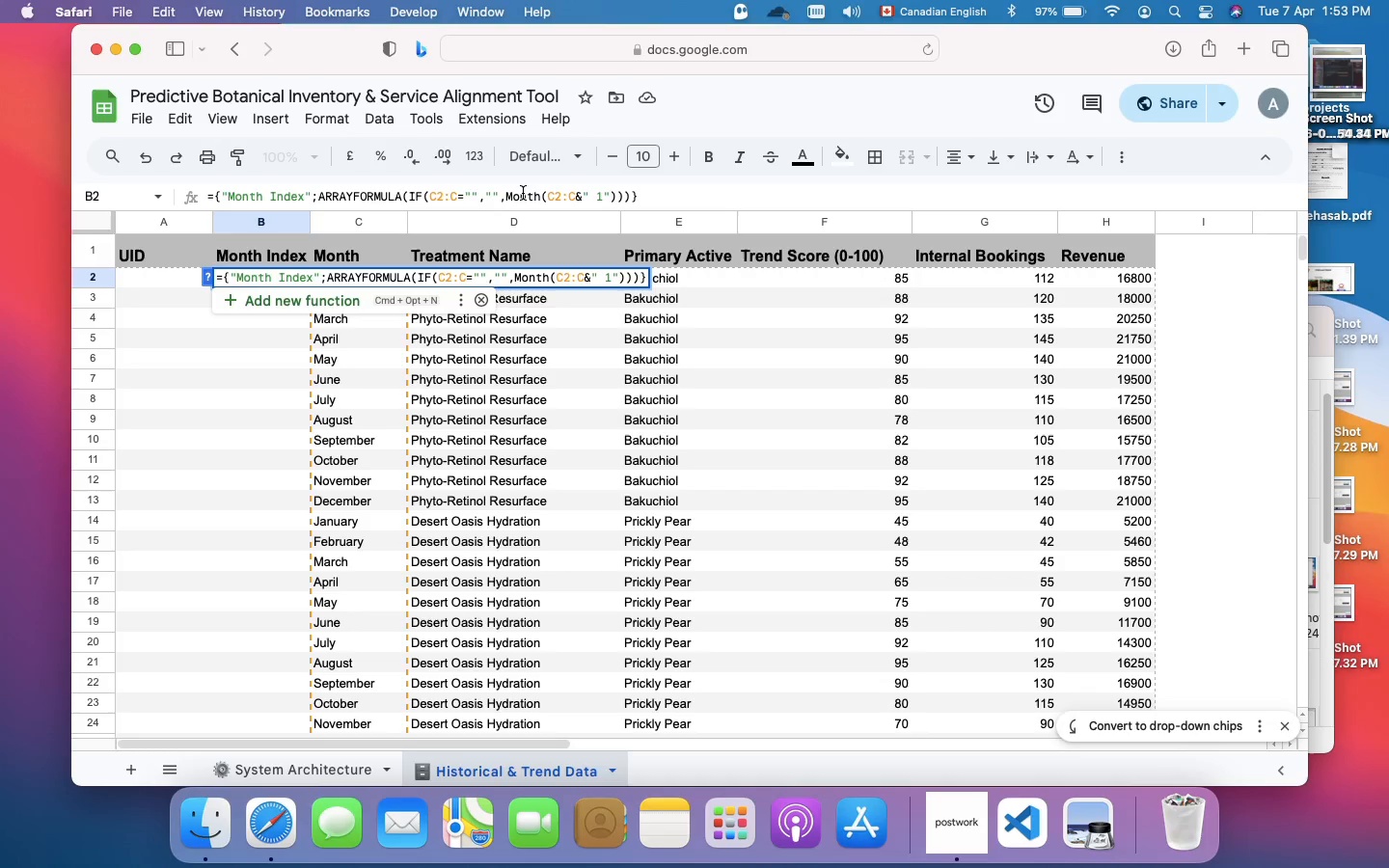 
wait(7.8)
 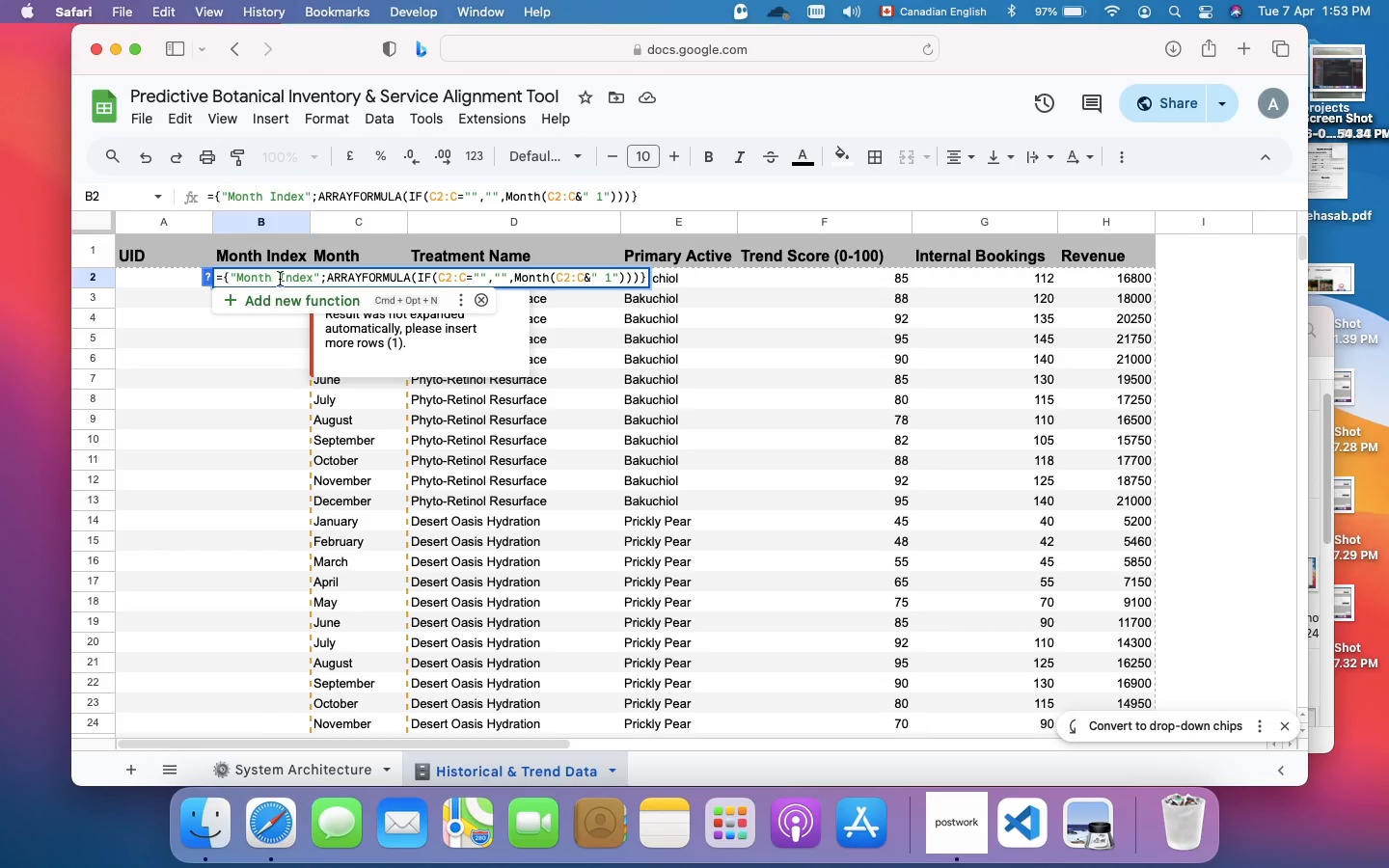 
double_click([525, 194])
 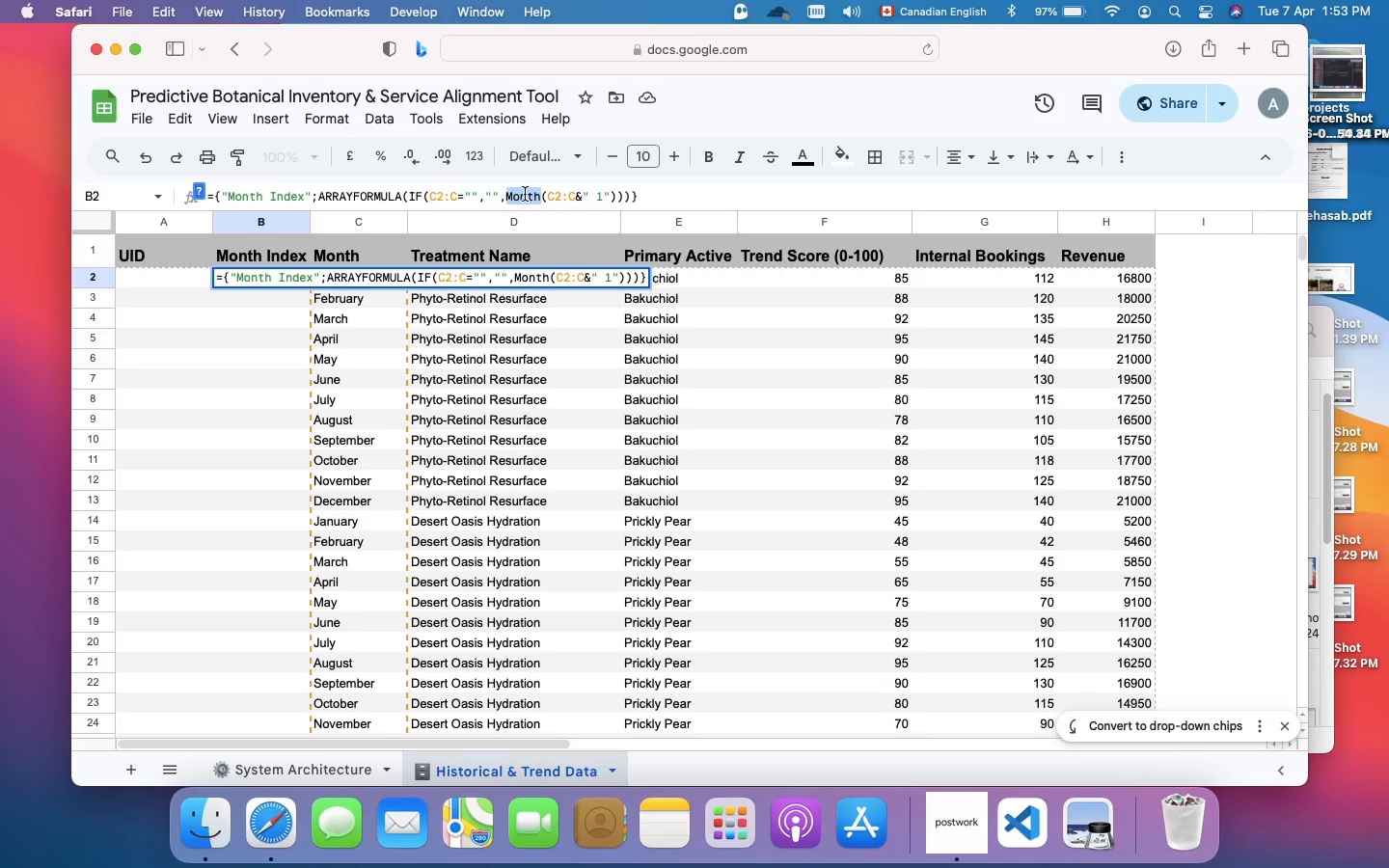 
type(MON)
 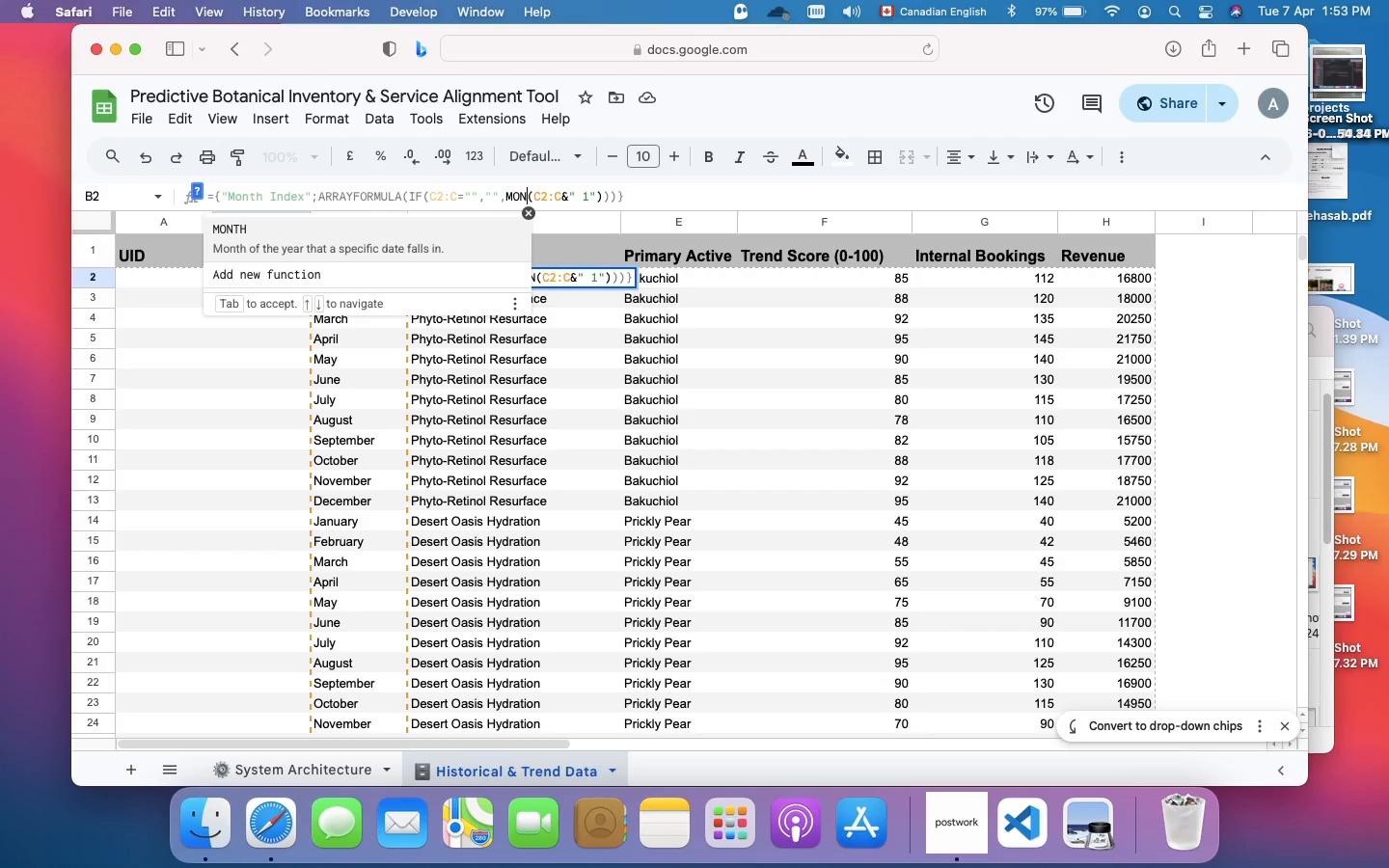 
wait(5.81)
 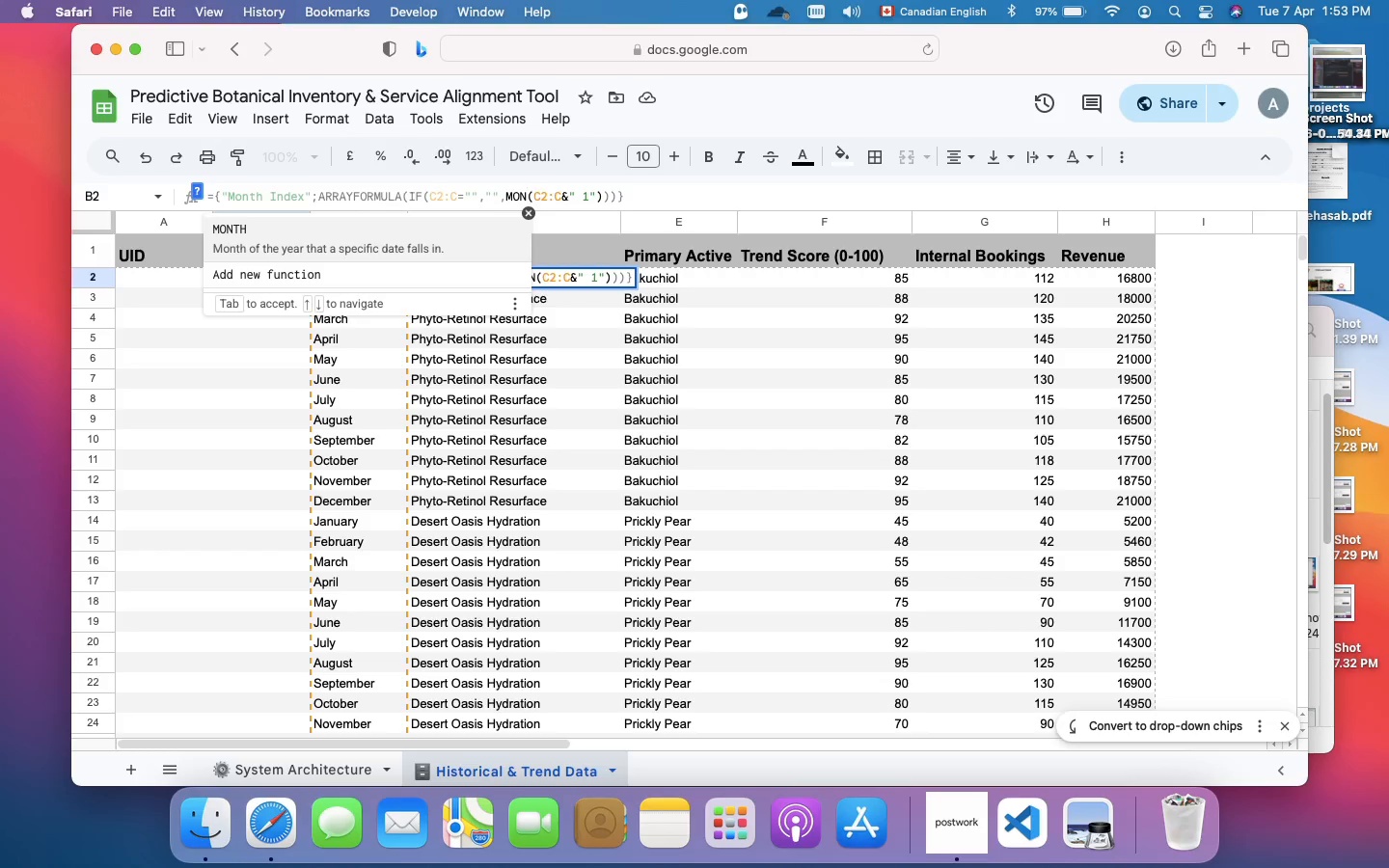 
type(TH)
 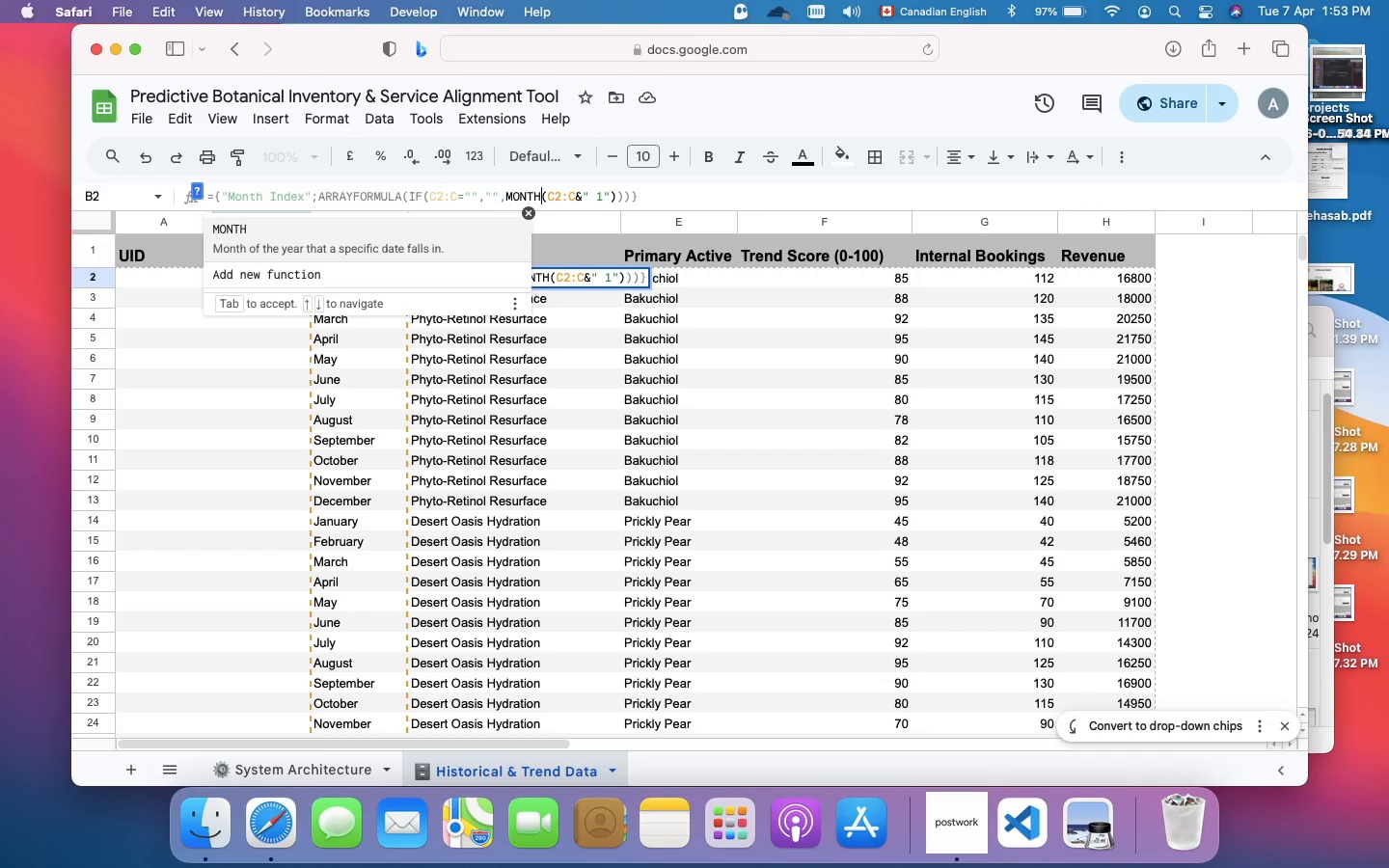 
key(Enter)
 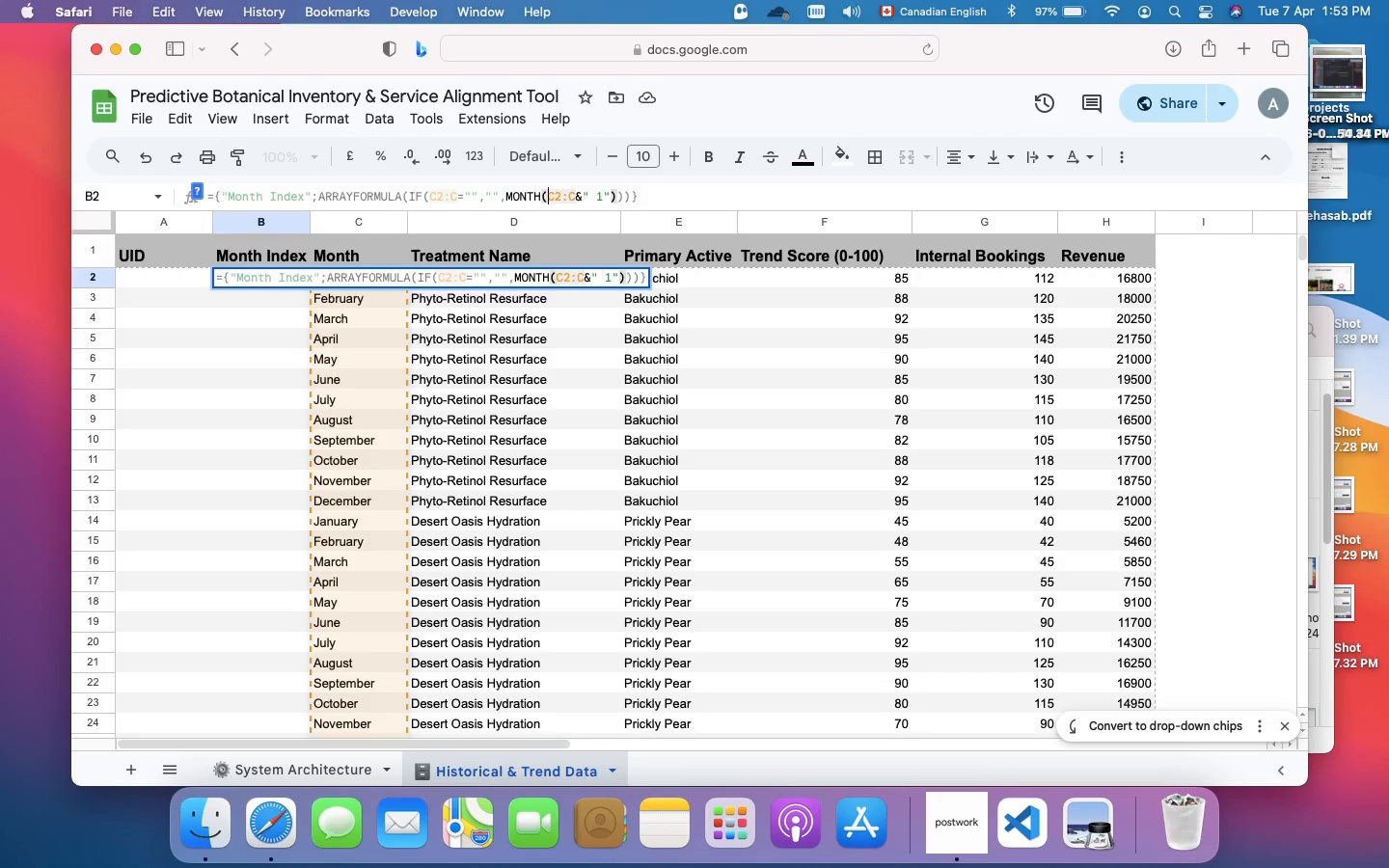 
key(ArrowRight)
 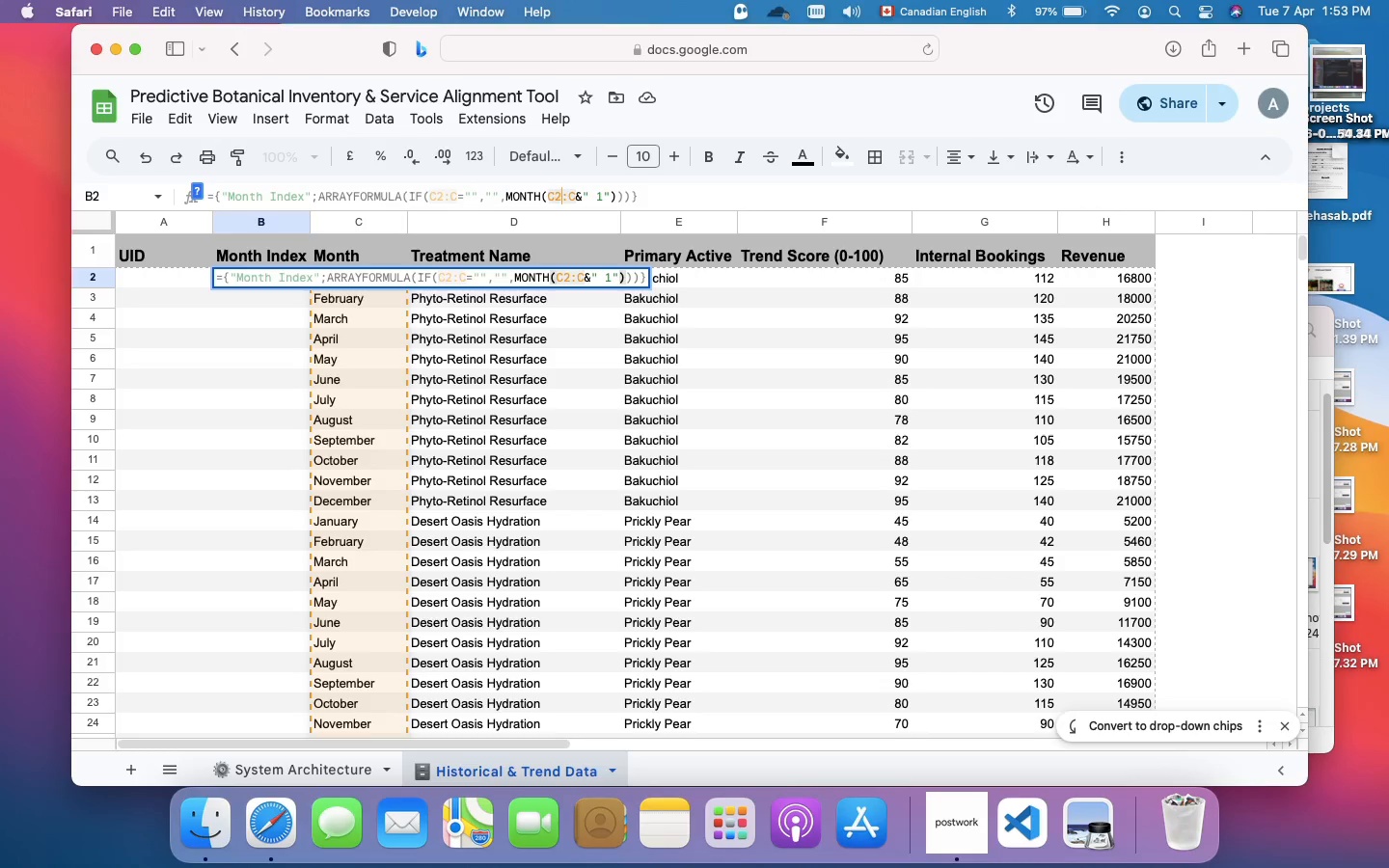 
key(ArrowRight)
 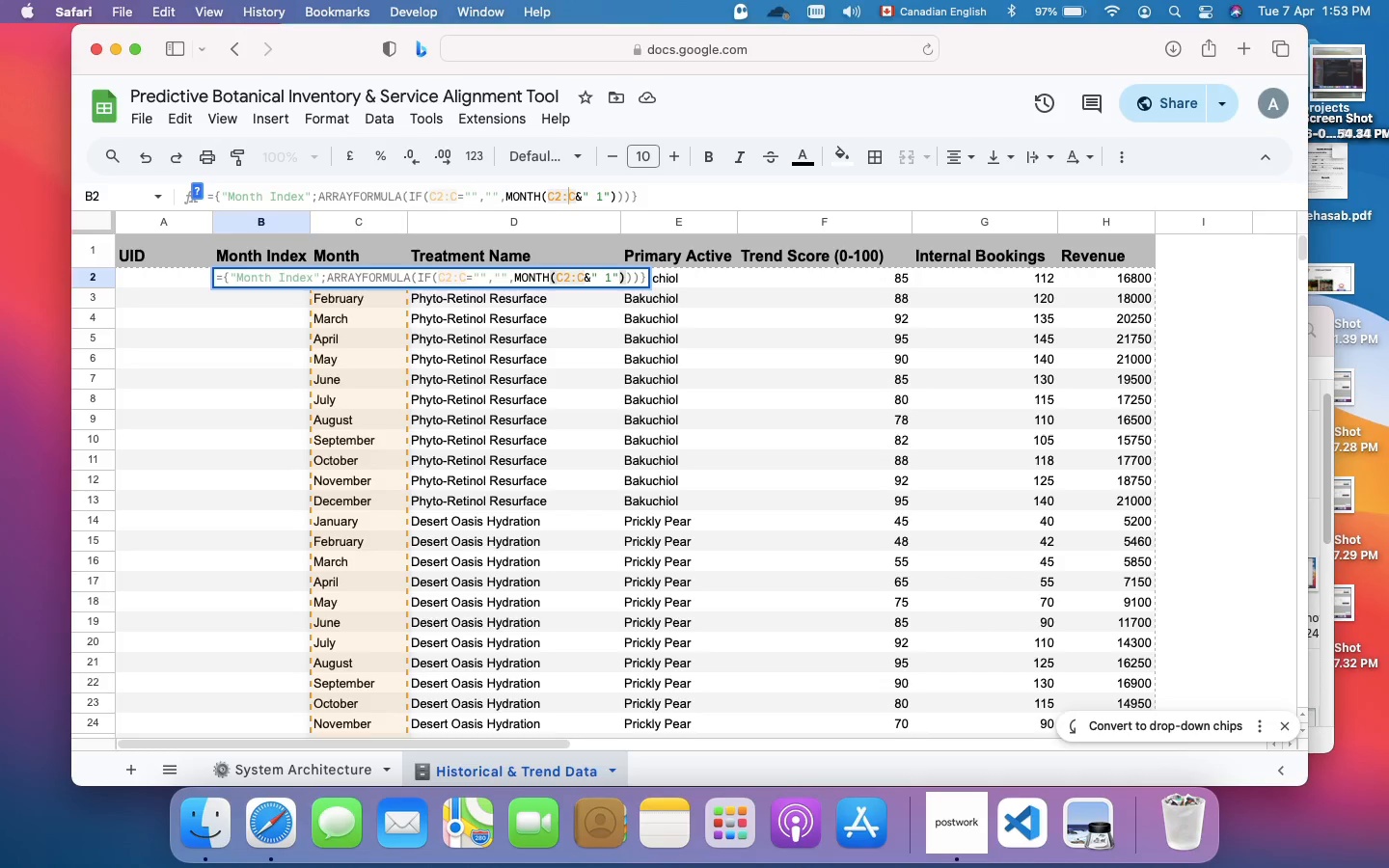 
hold_key(key=ArrowRight, duration=0.78)
 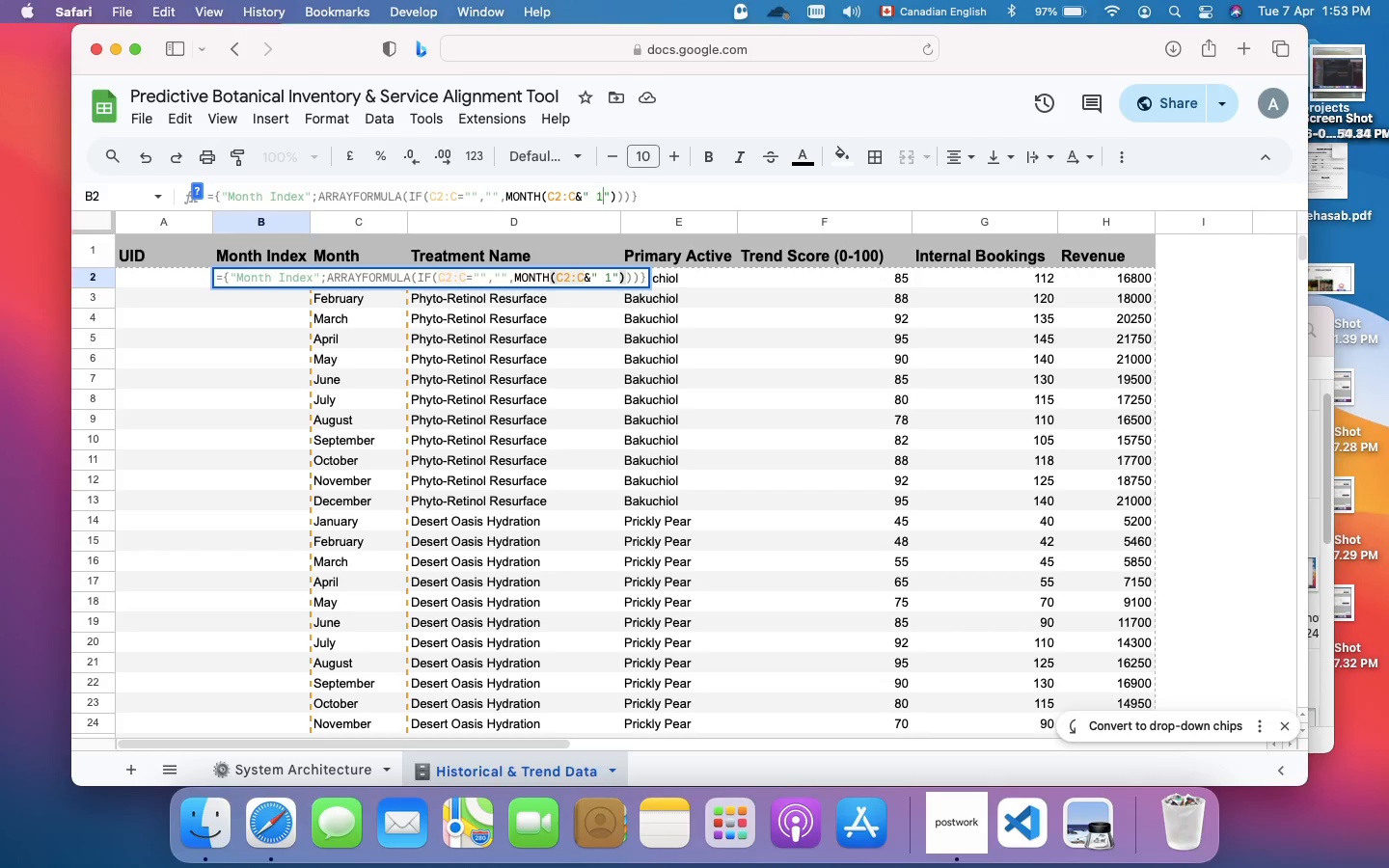 
key(ArrowRight)
 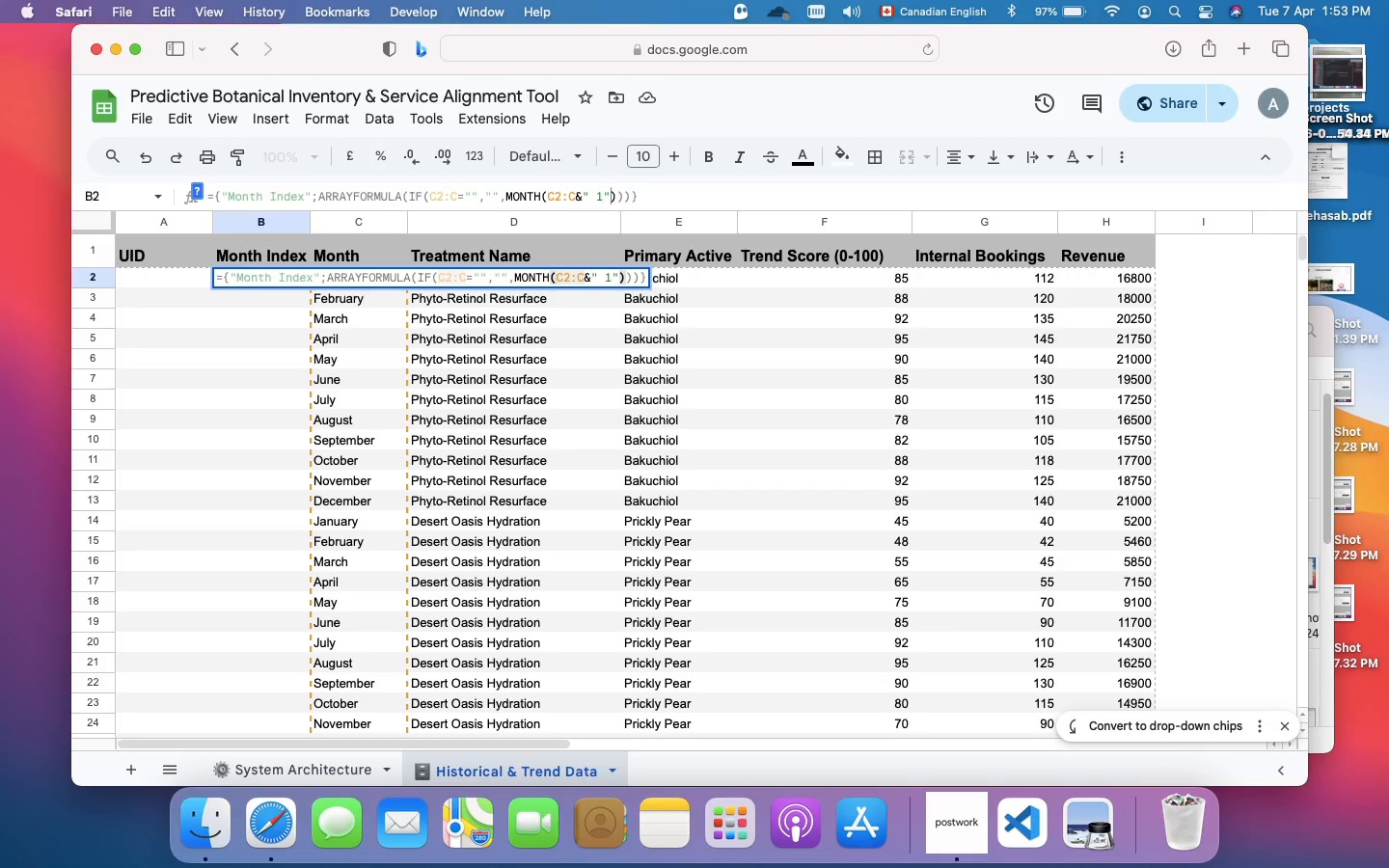 
hold_key(key=ArrowRight, duration=0.64)
 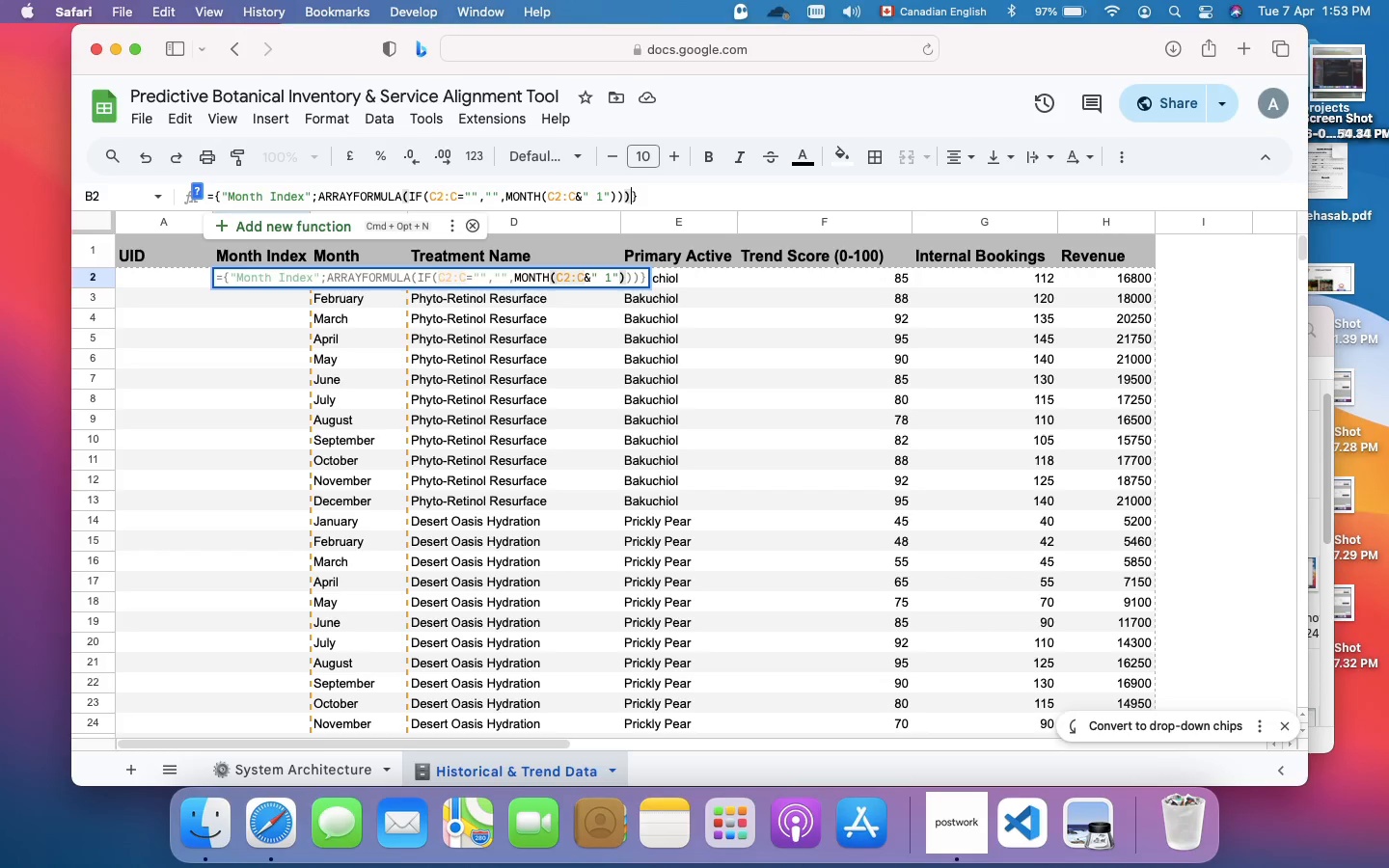 
key(ArrowRight)
 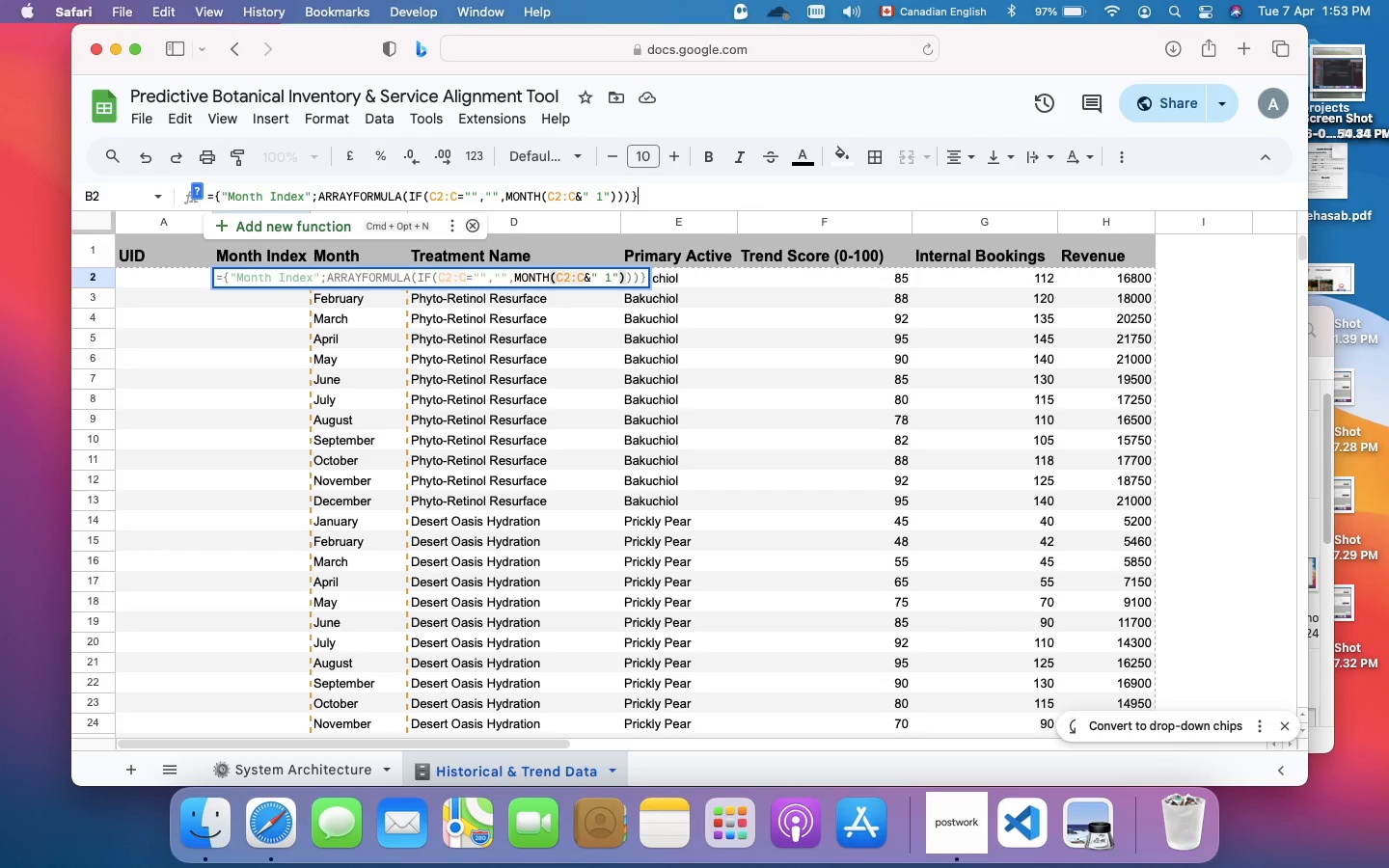 
key(ArrowRight)
 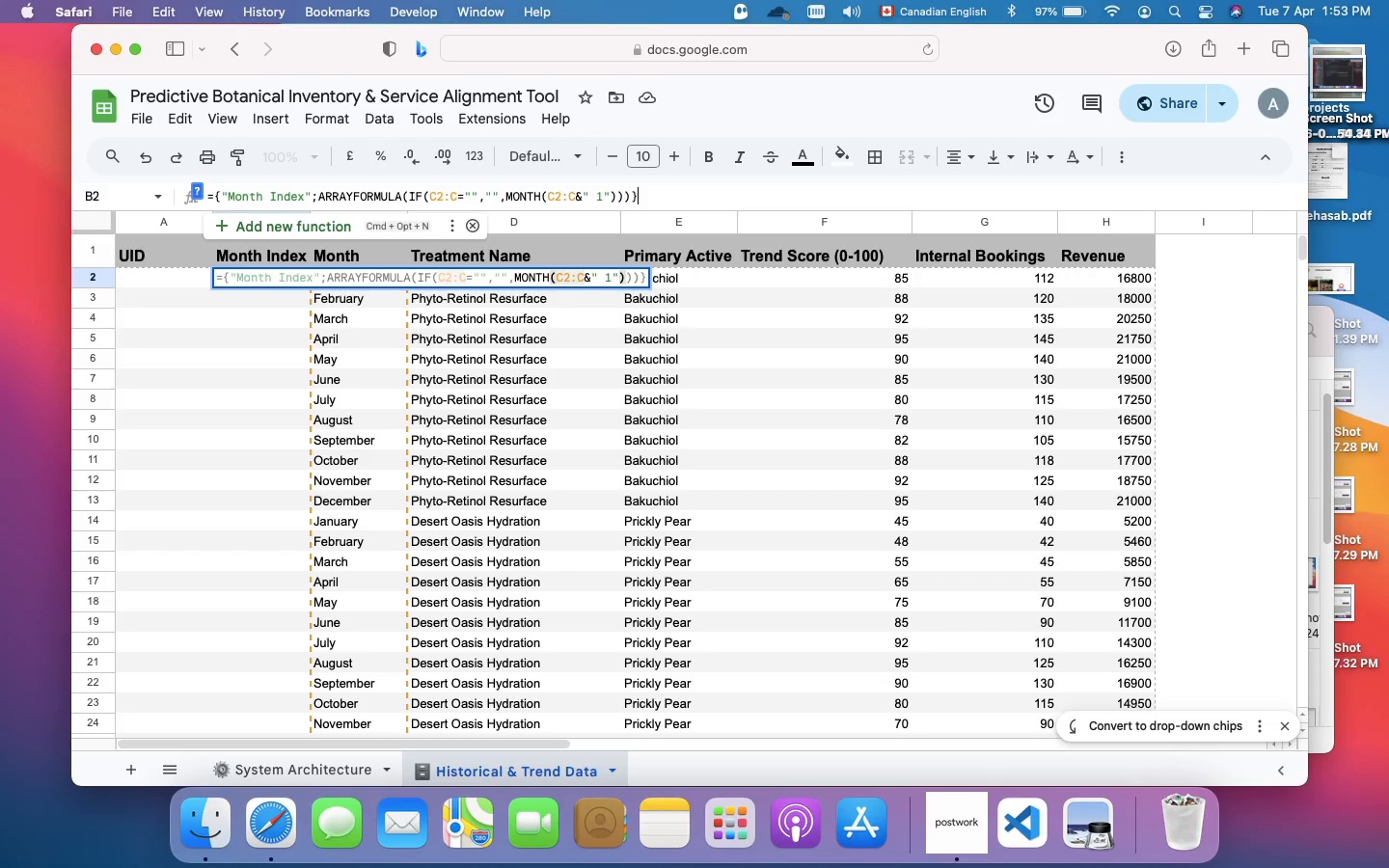 
key(Meta+A)
 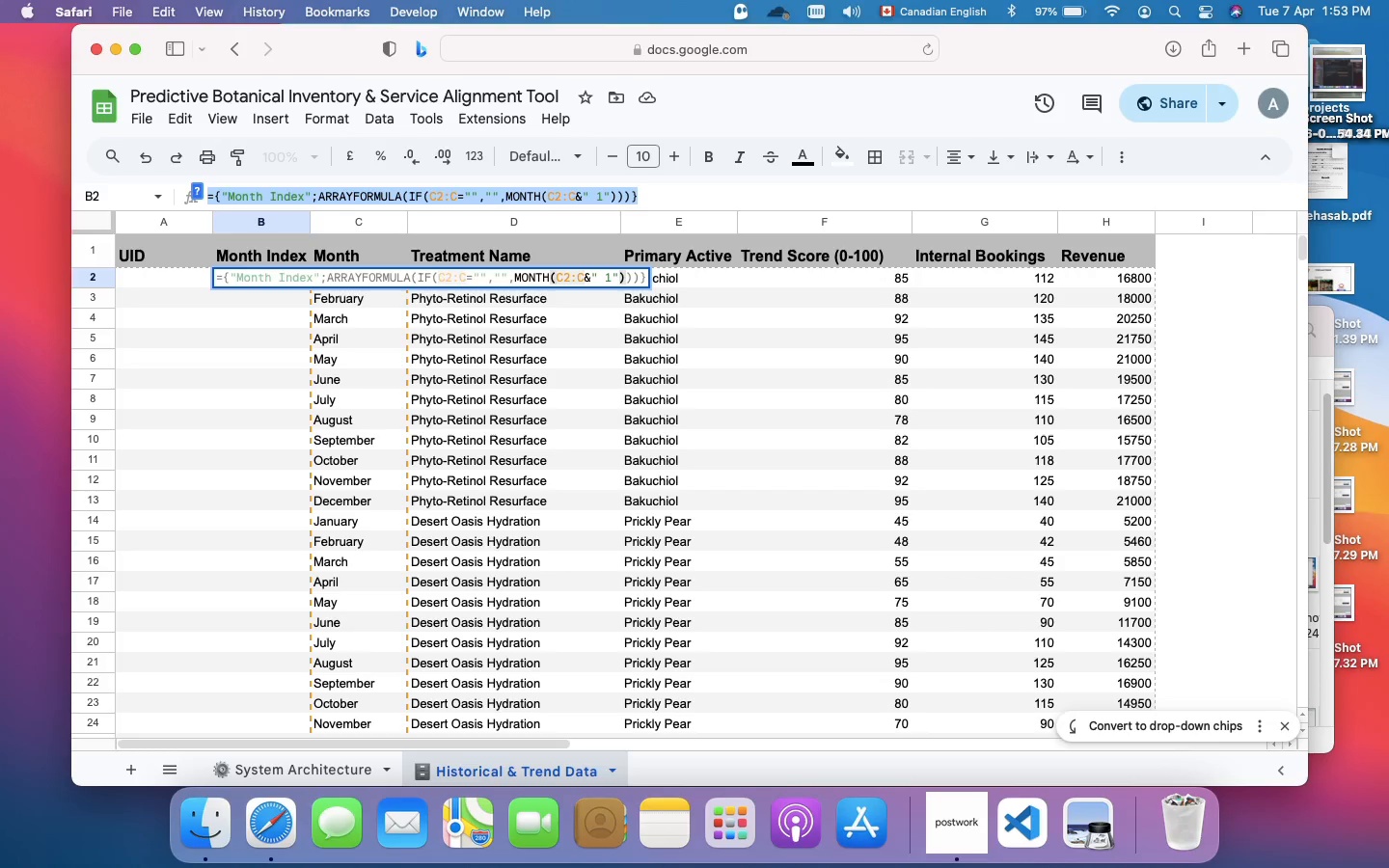 
key(Meta+C)
 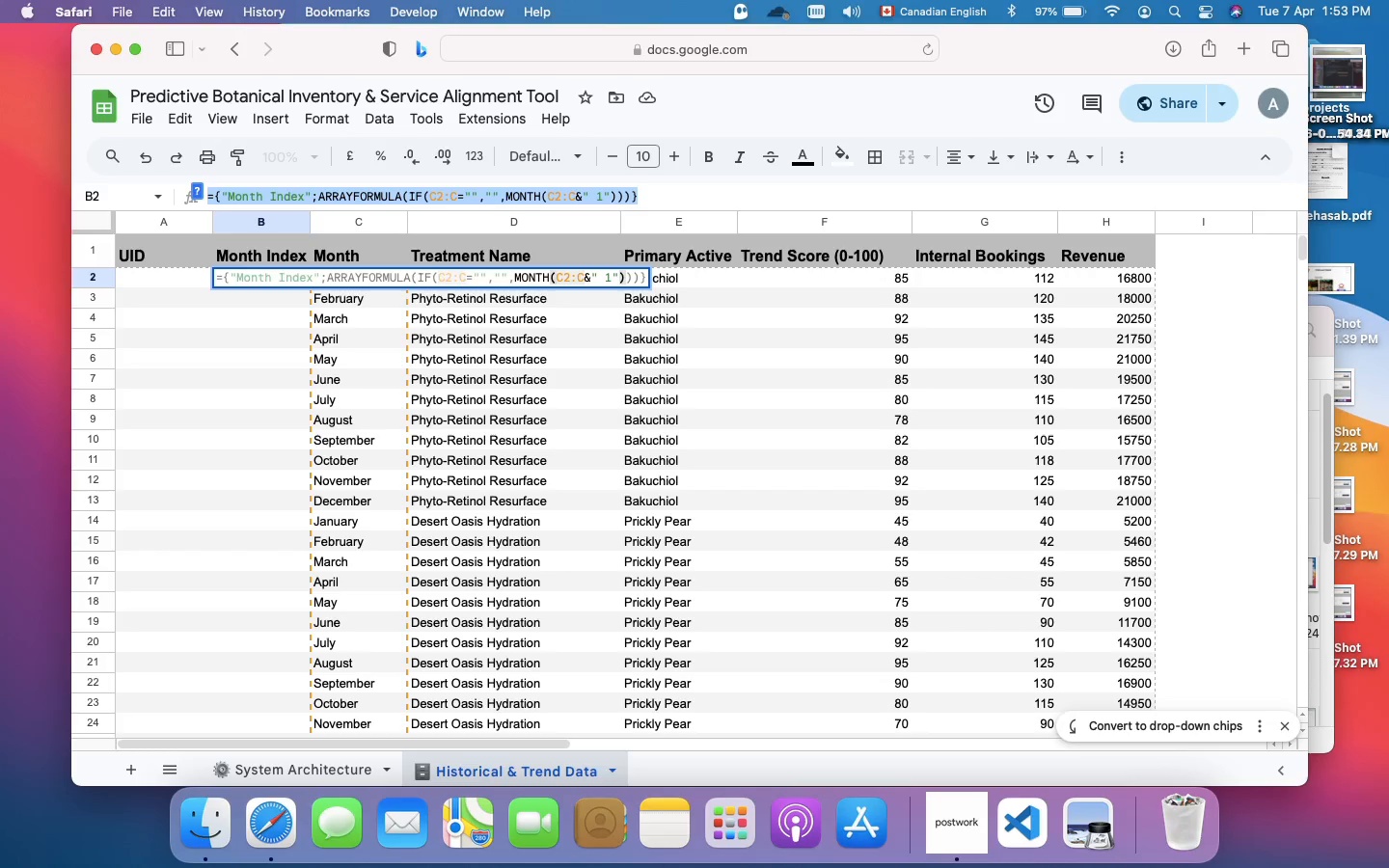 
key(Enter)
 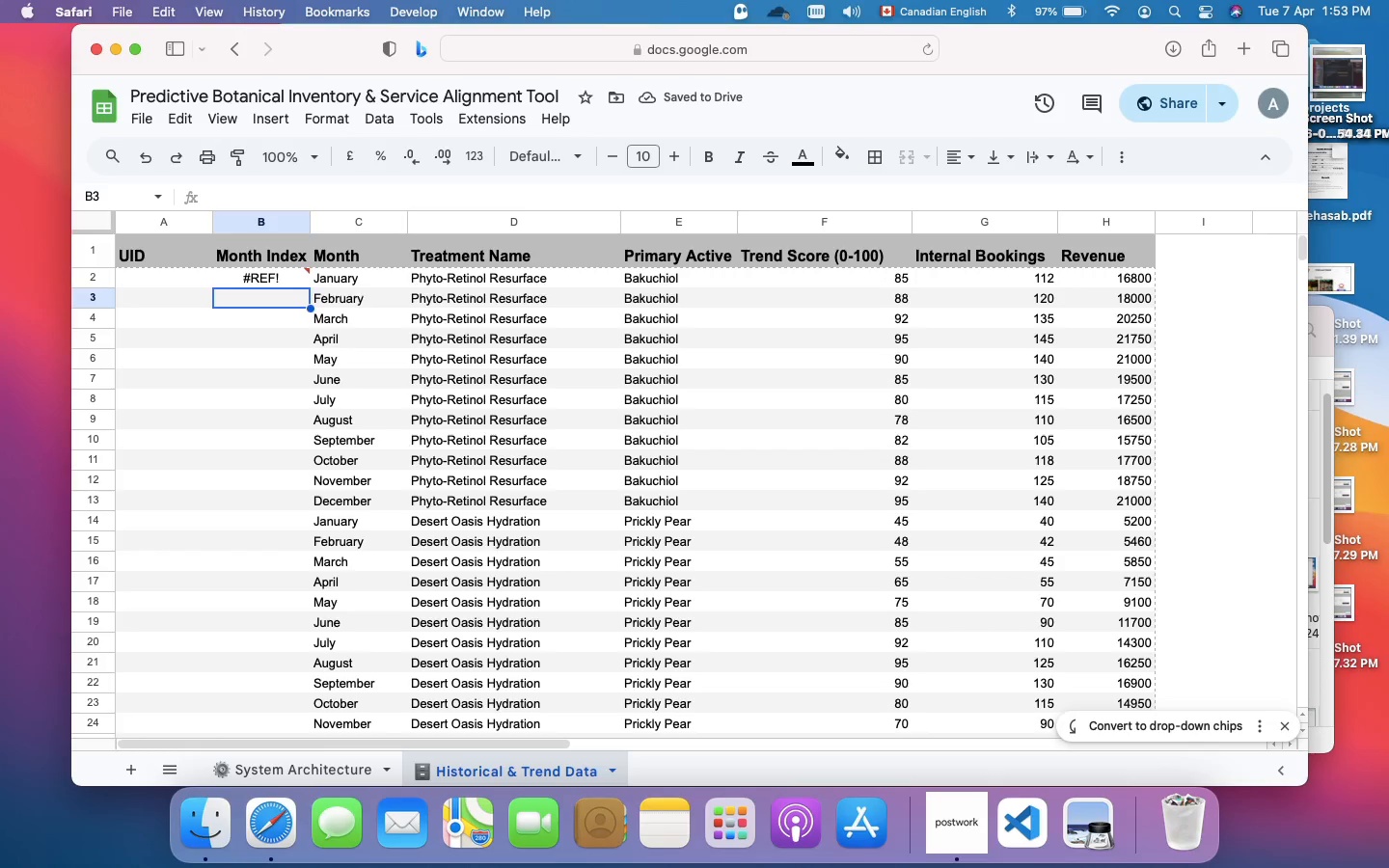 
mouse_move([281, 285])
 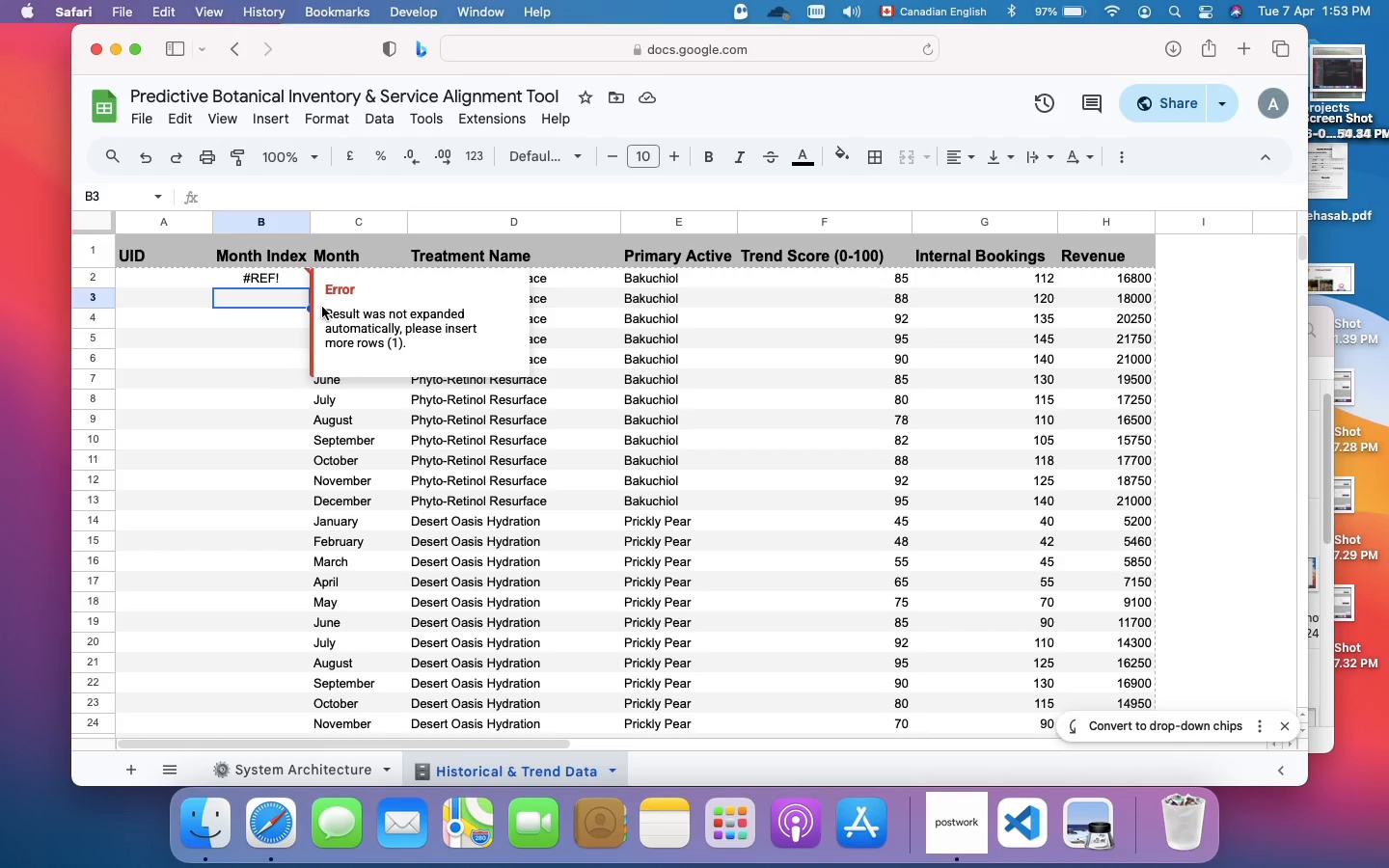 
left_click_drag(start_coordinate=[322, 307], to_coordinate=[374, 361])
 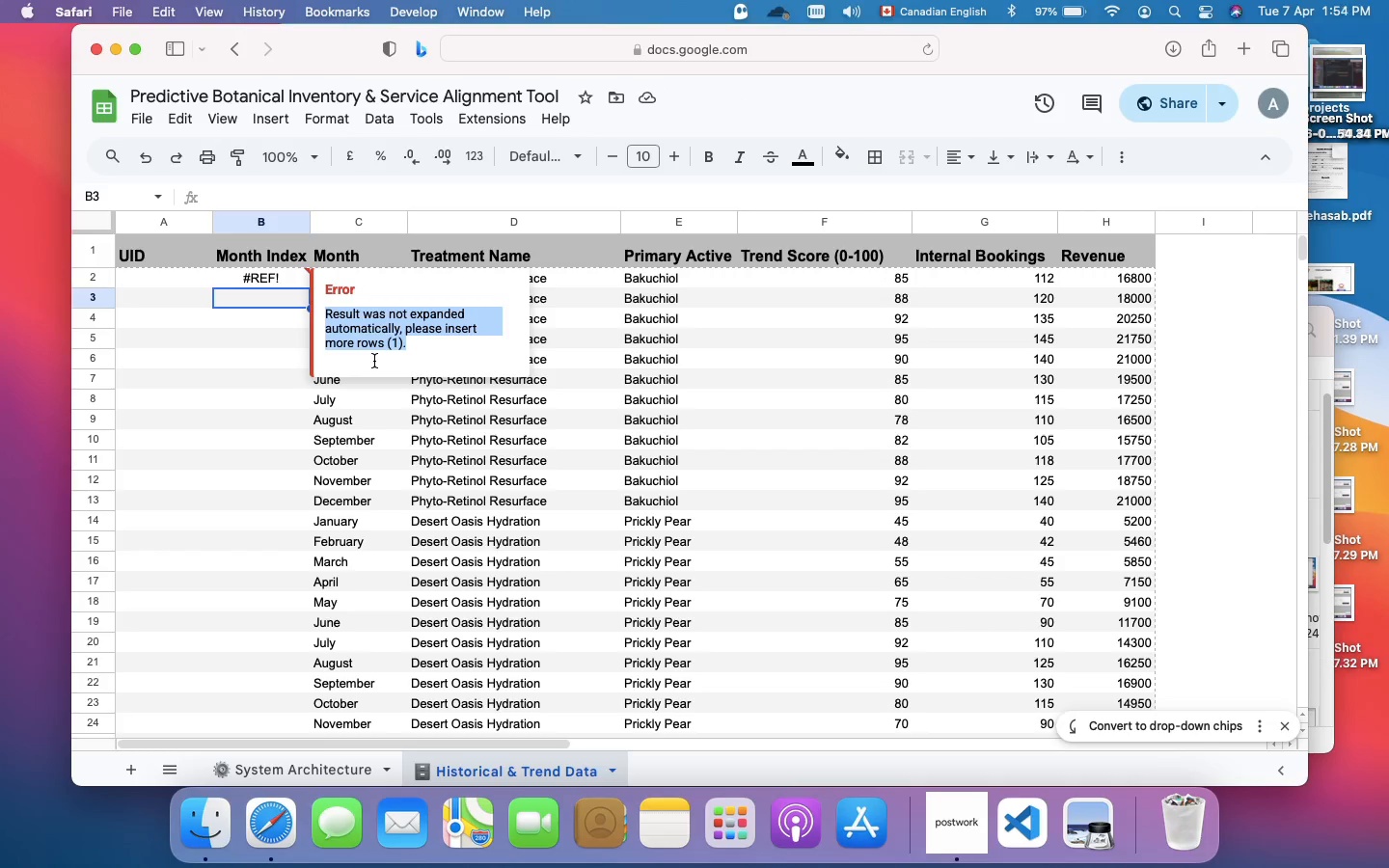 
key(Meta+C)
 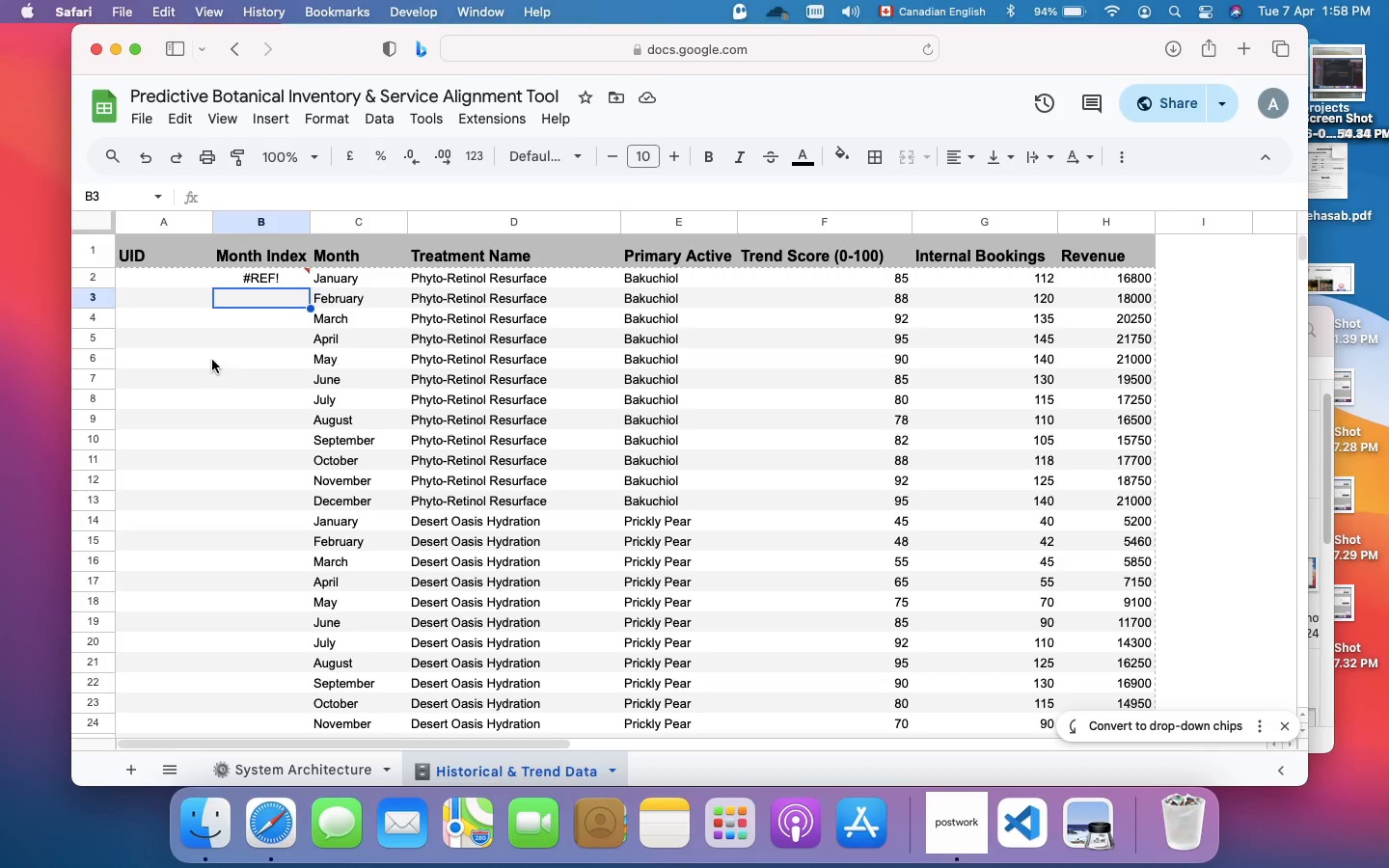 
wait(276.65)
 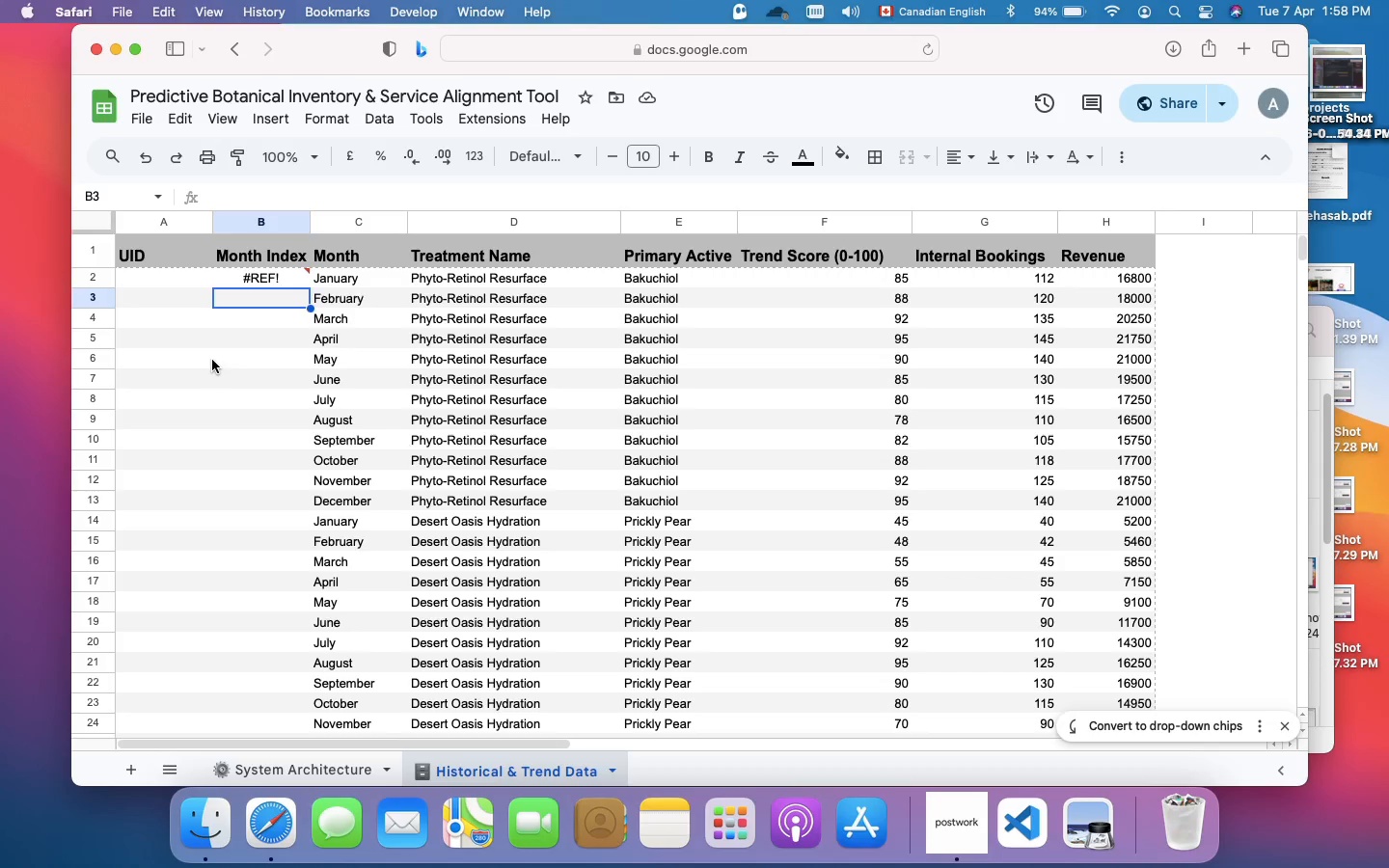 
left_click([275, 275])
 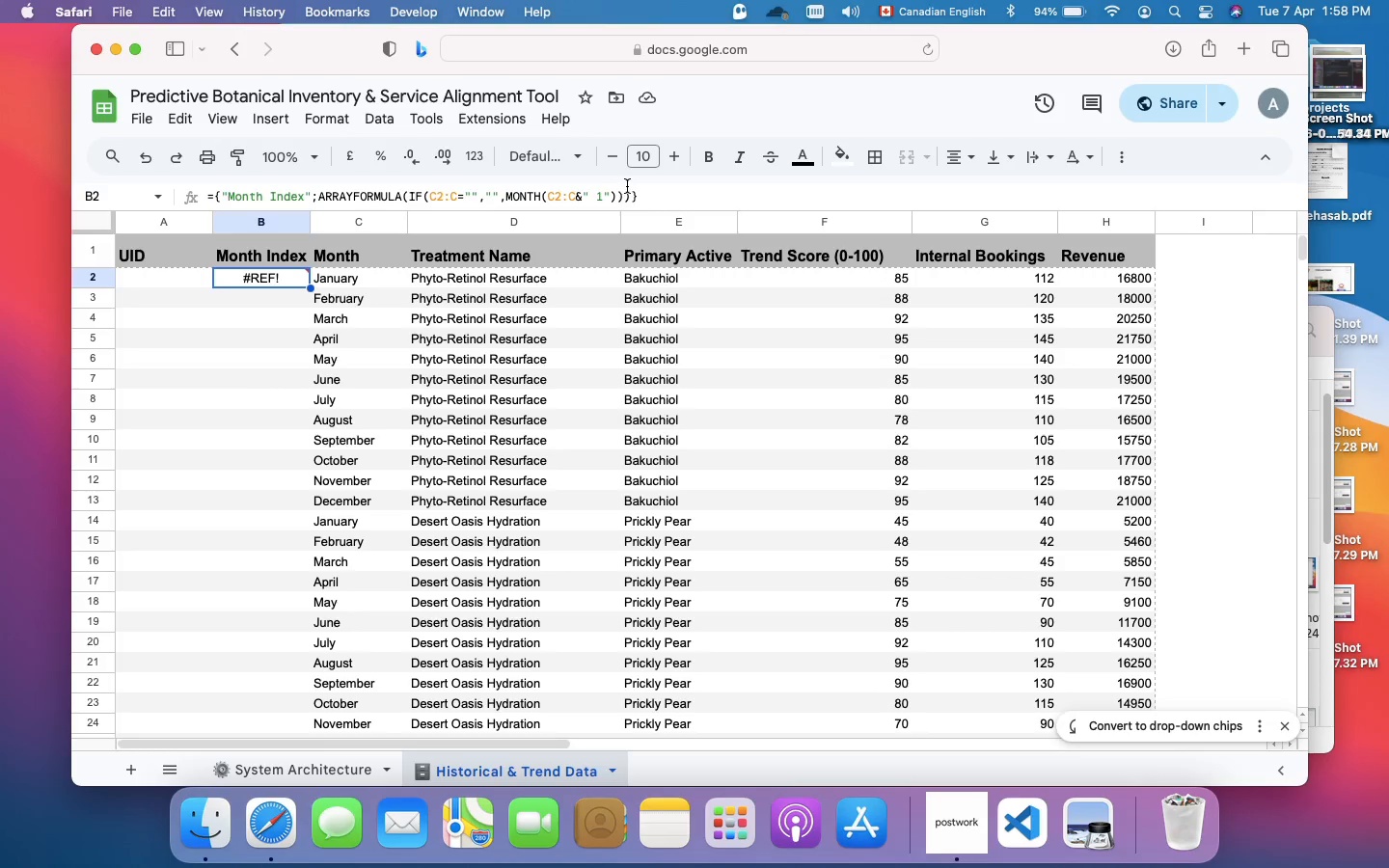 
left_click([631, 186])
 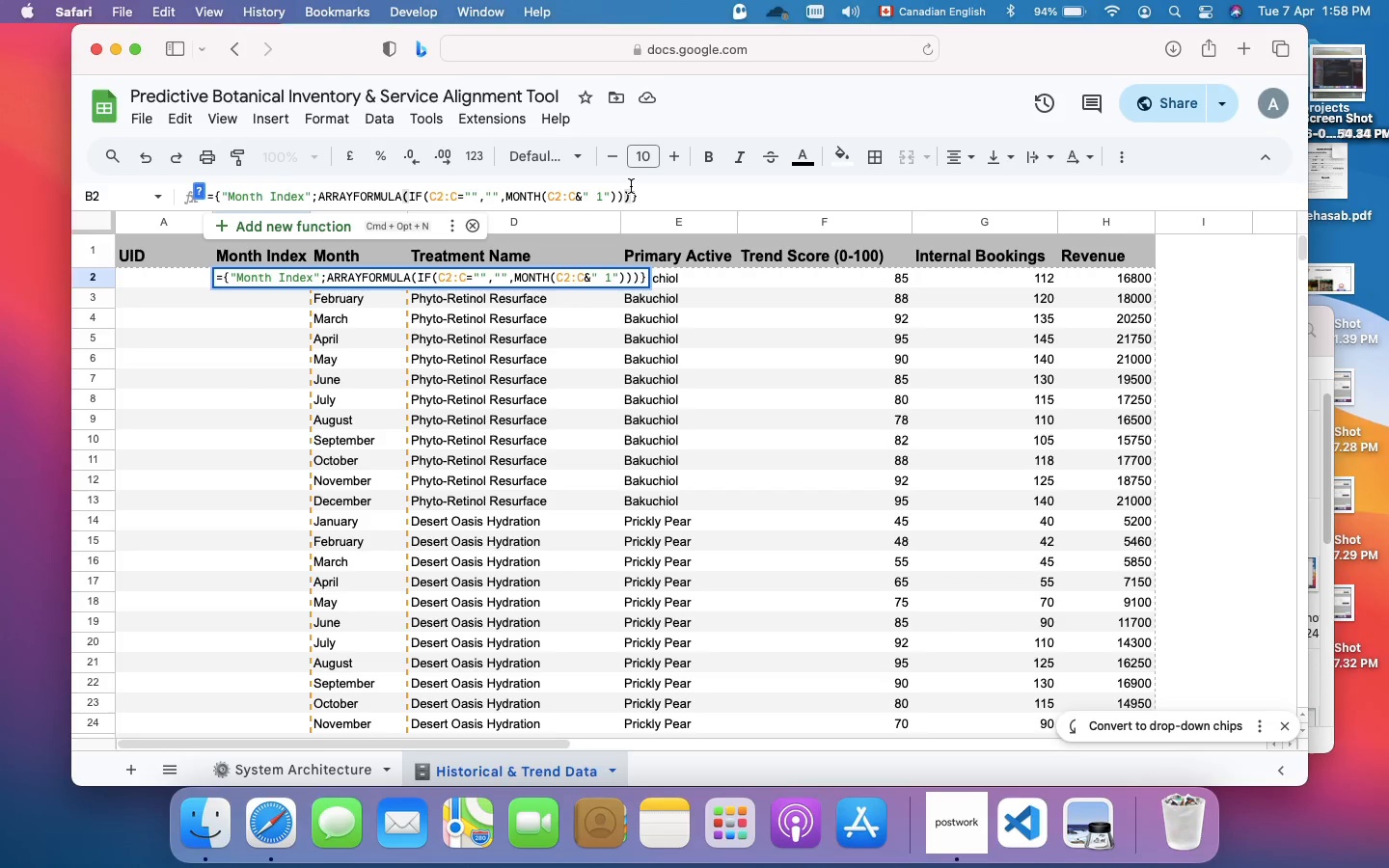 
key(Meta+A)
 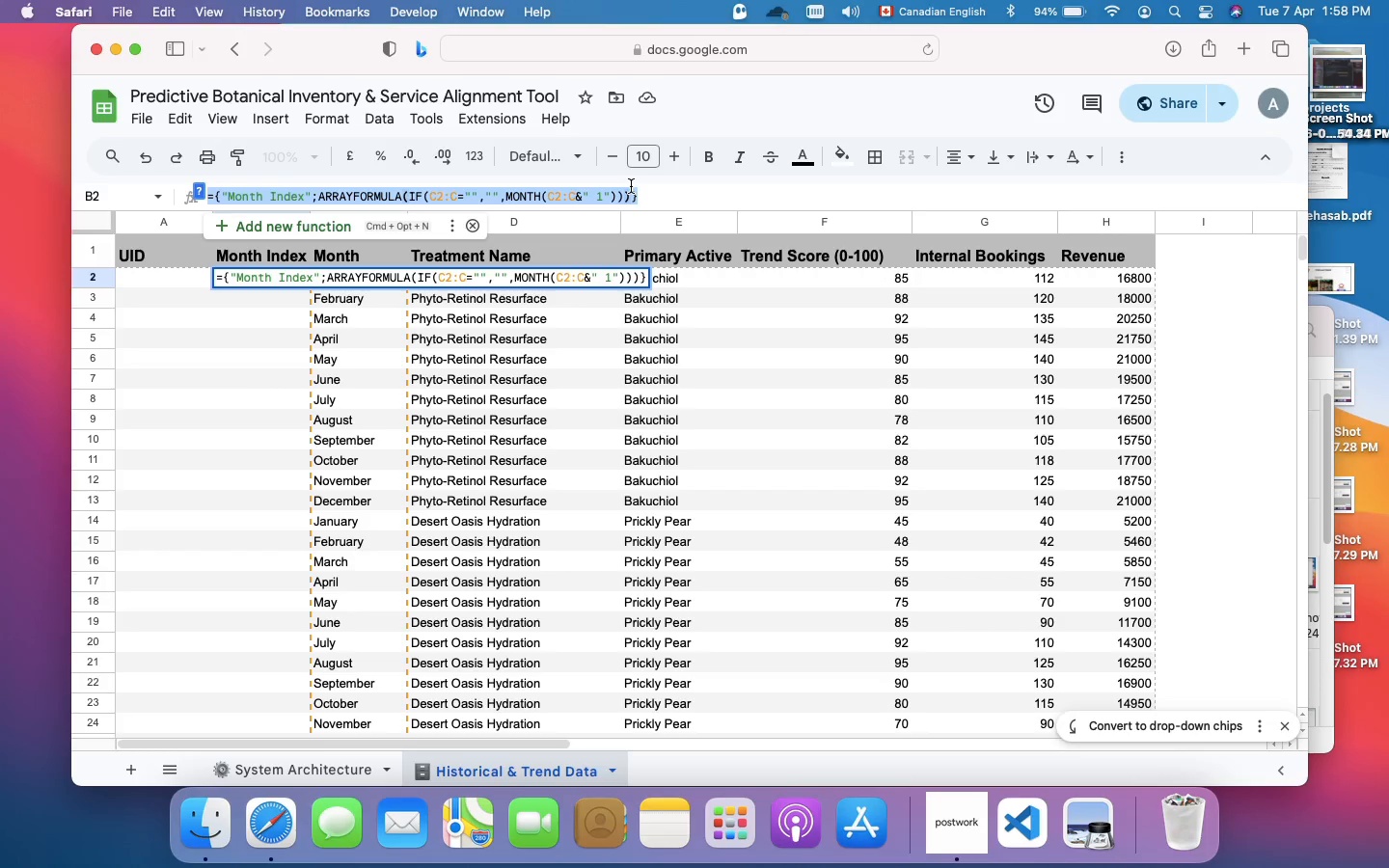 
key(Meta+C)
 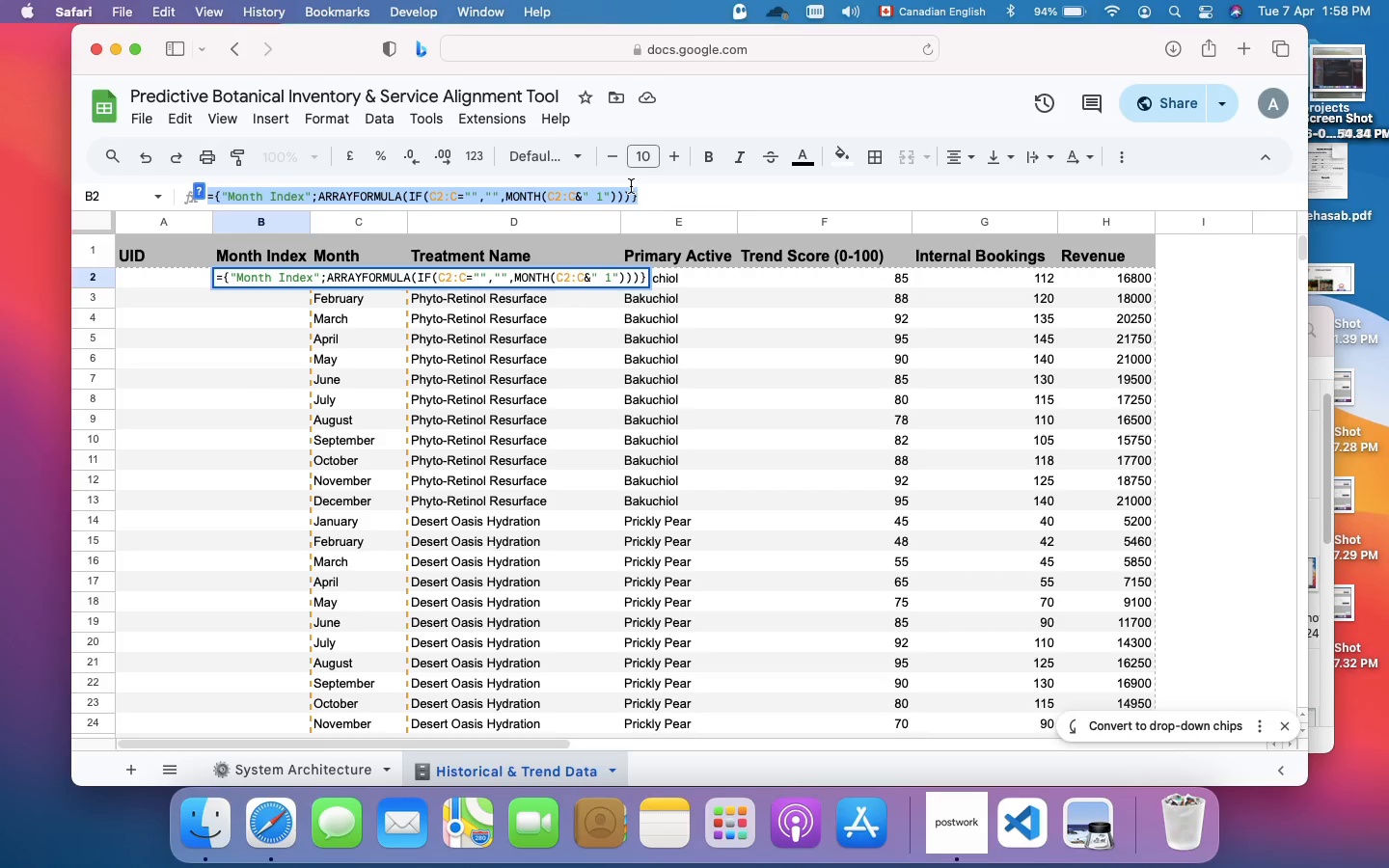 
key(Meta+X)
 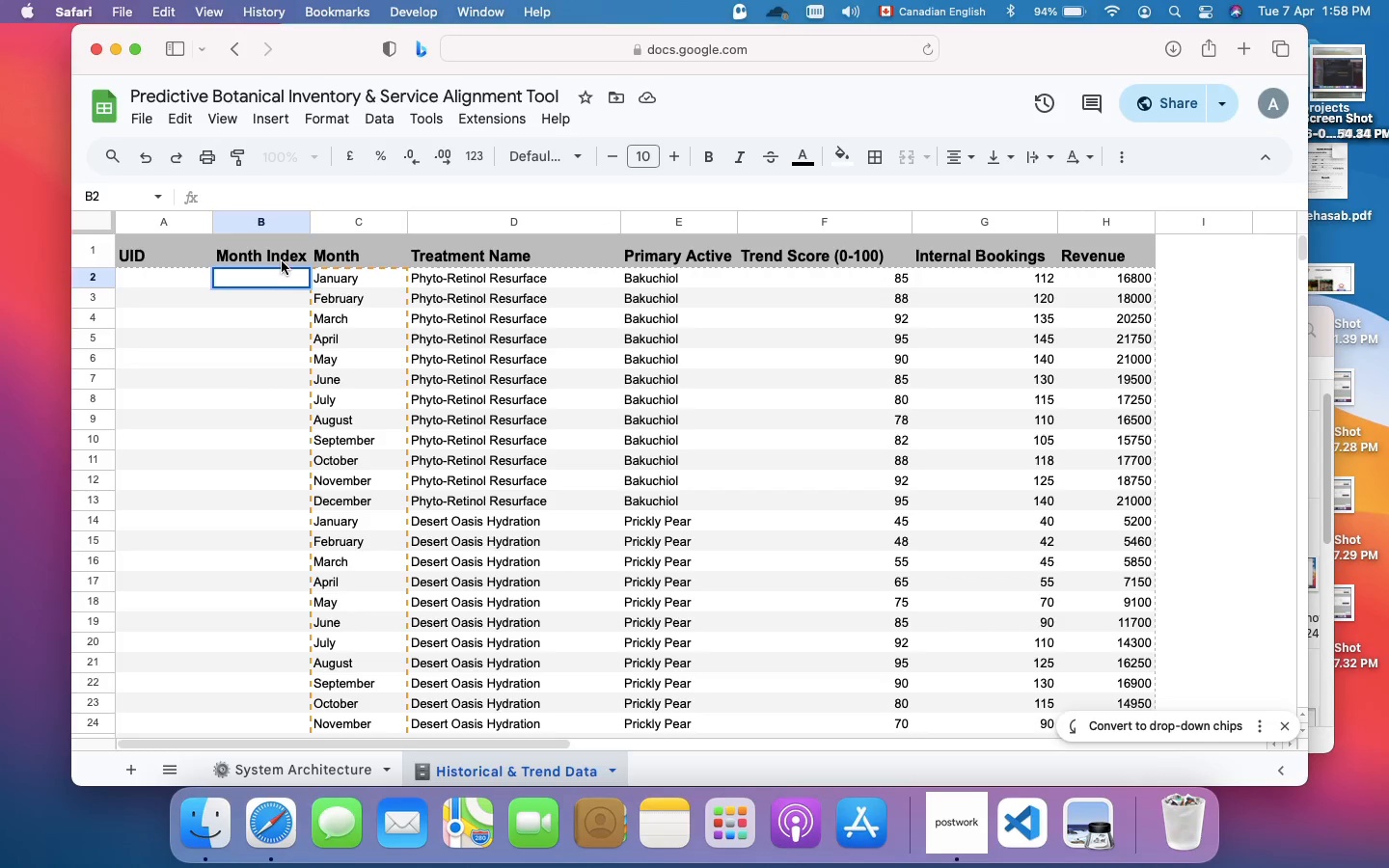 
double_click([279, 258])
 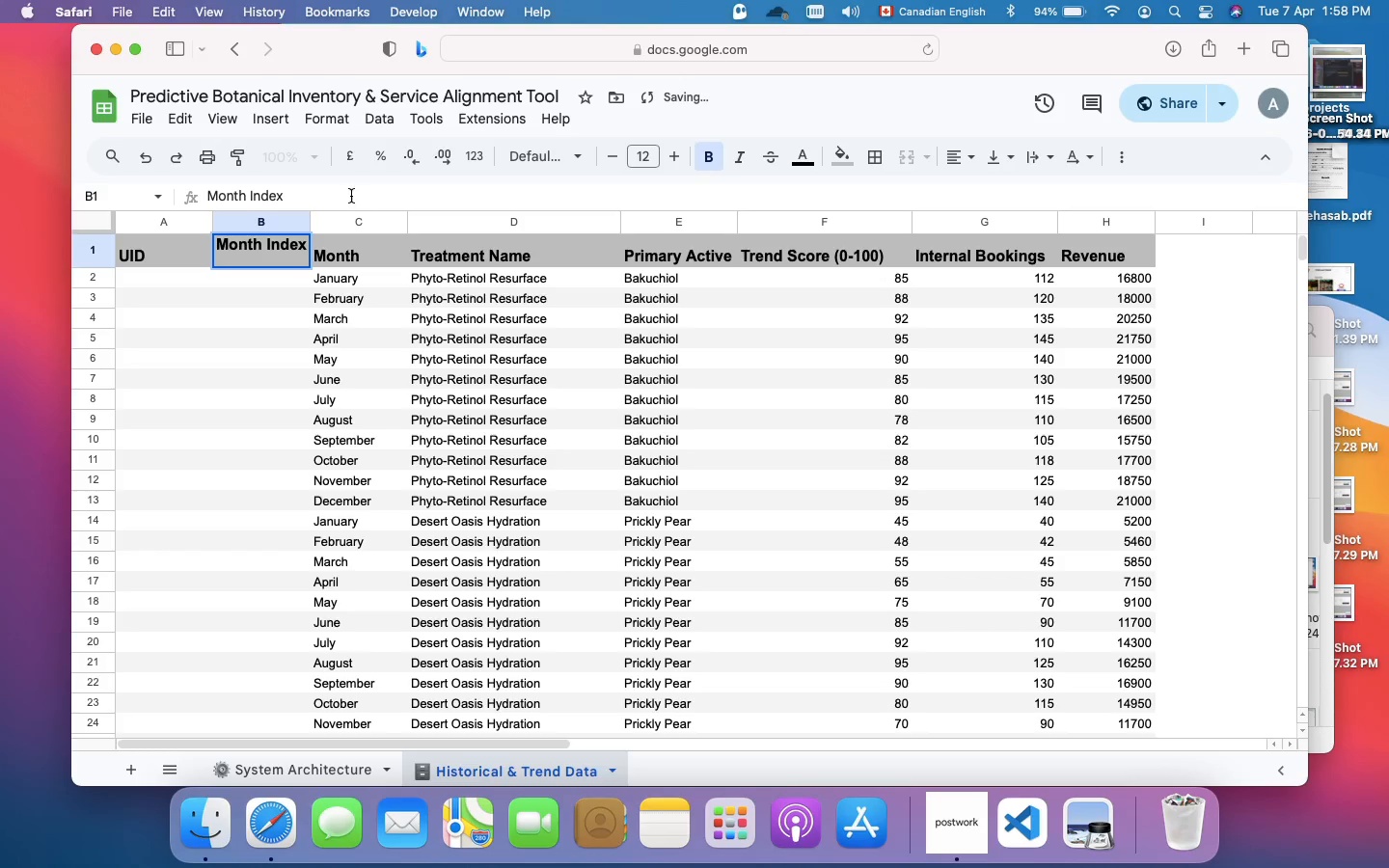 
left_click([351, 196])
 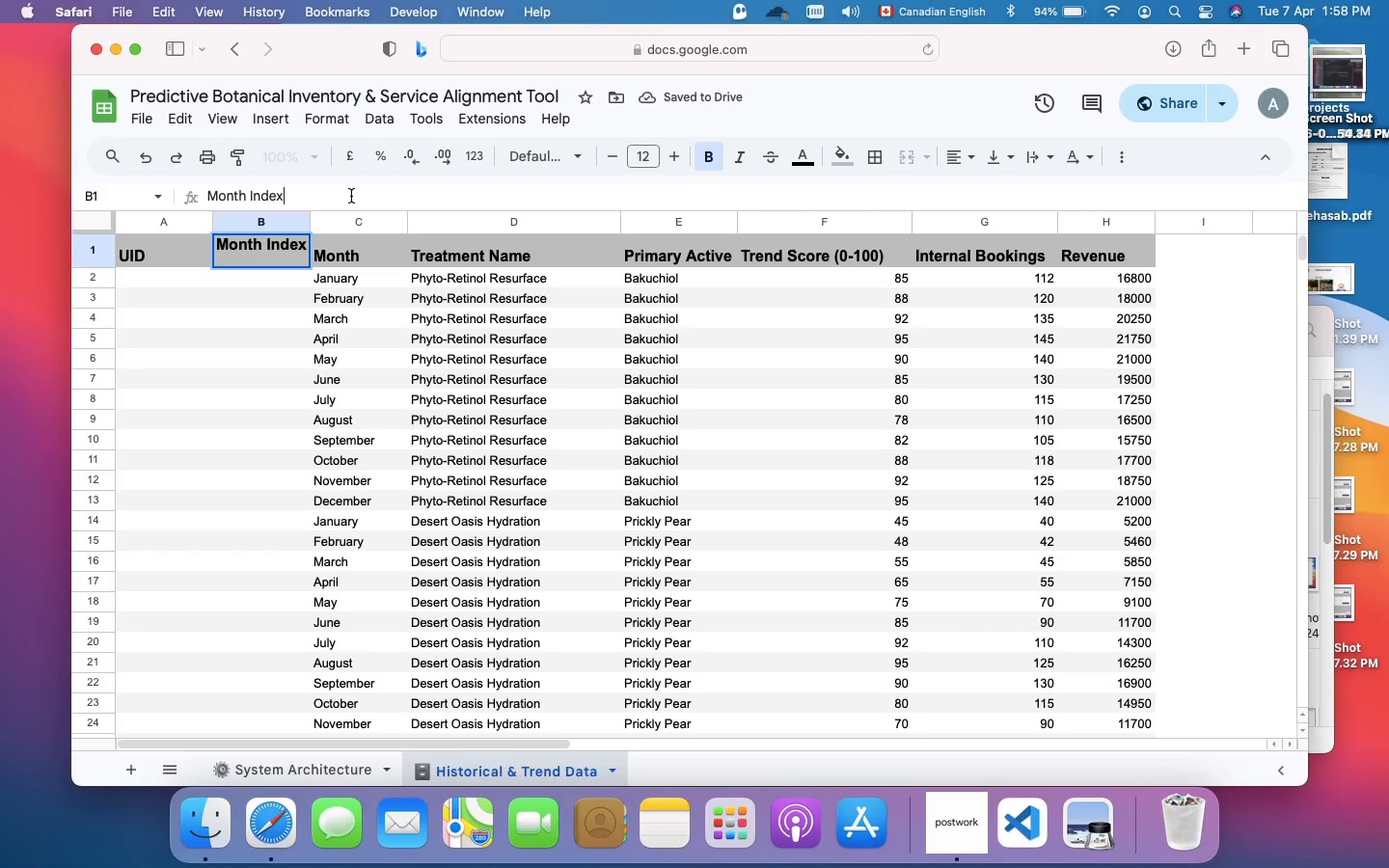 
key(Meta+A)
 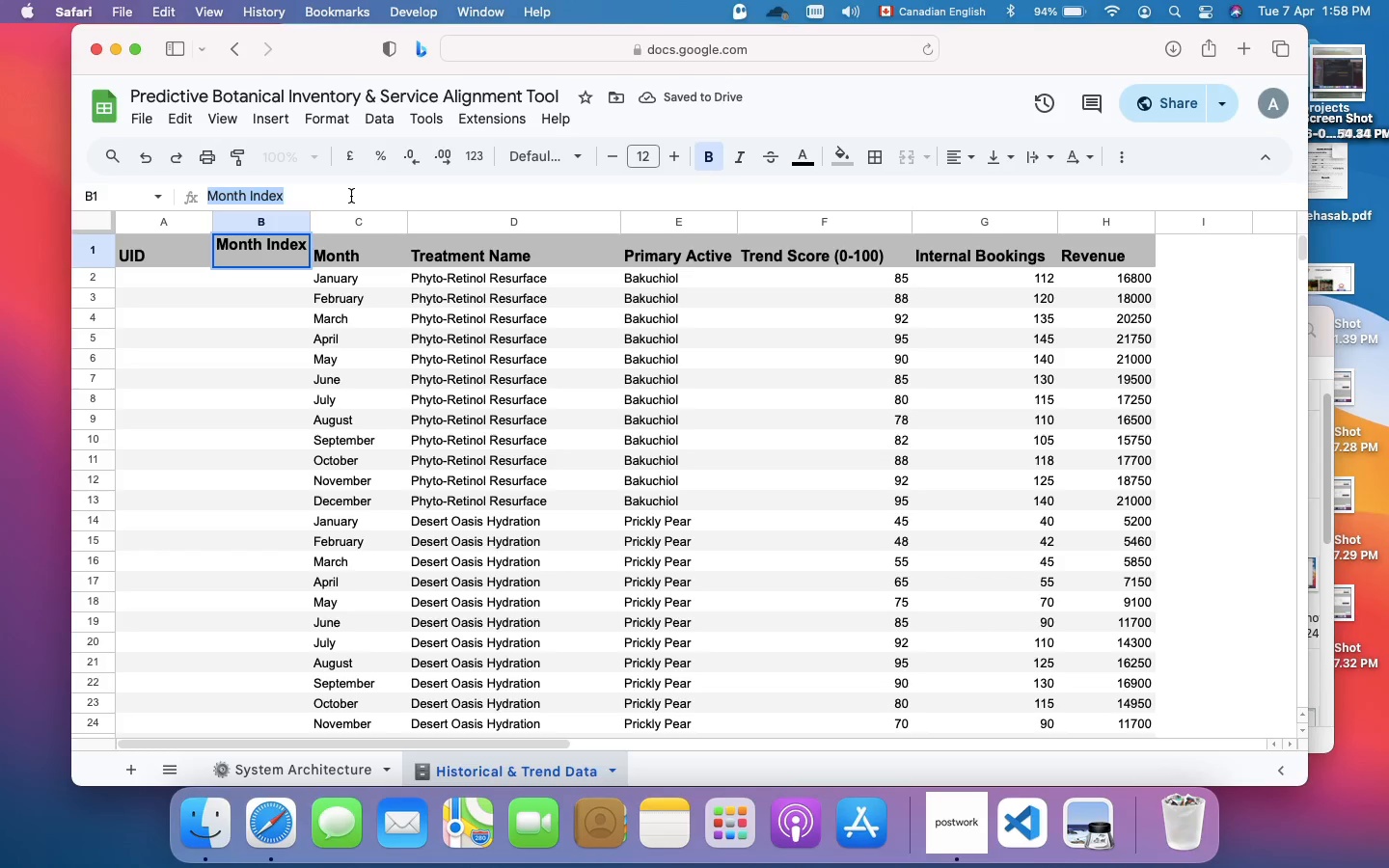 
key(Meta+V)
 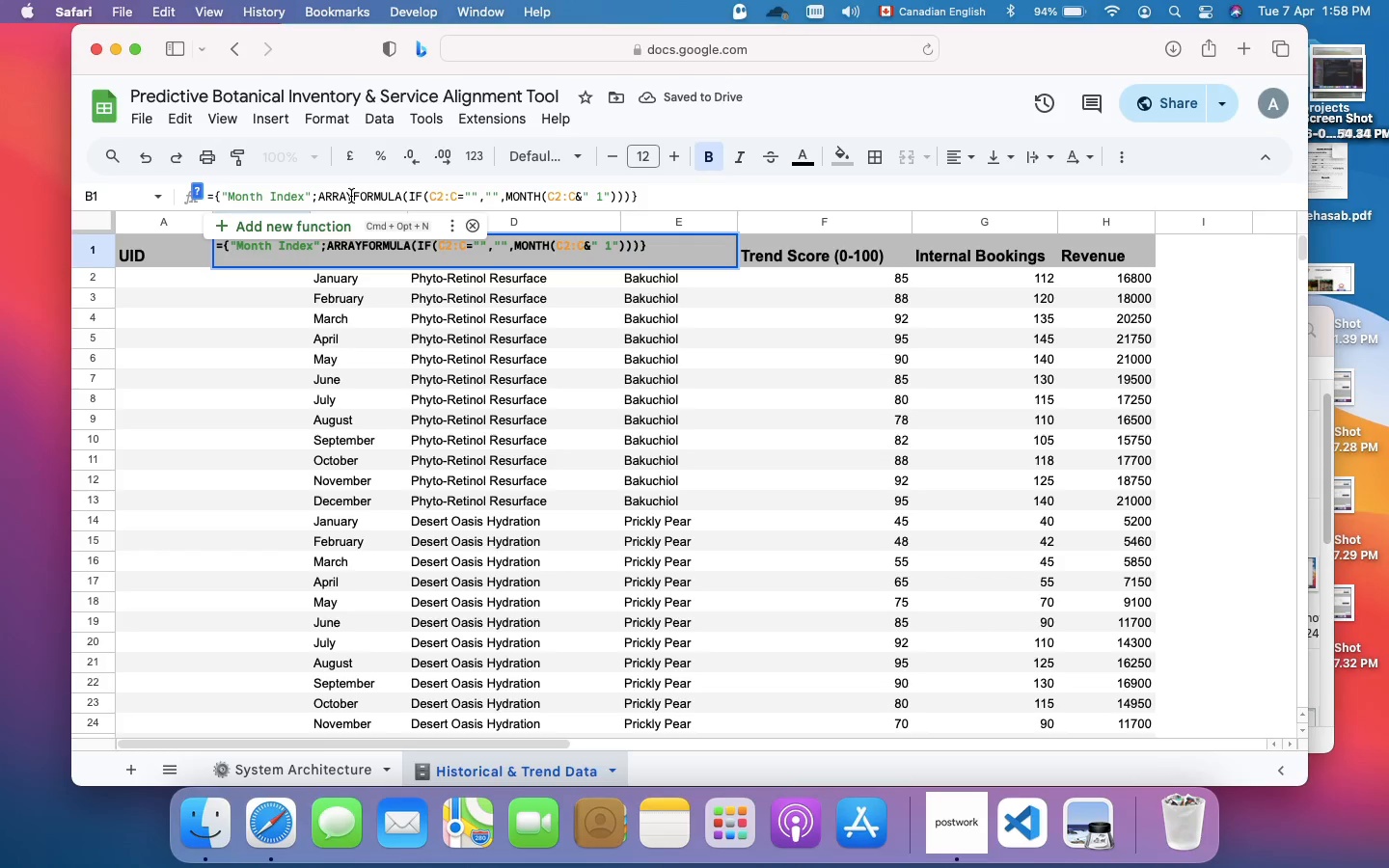 
key(Enter)
 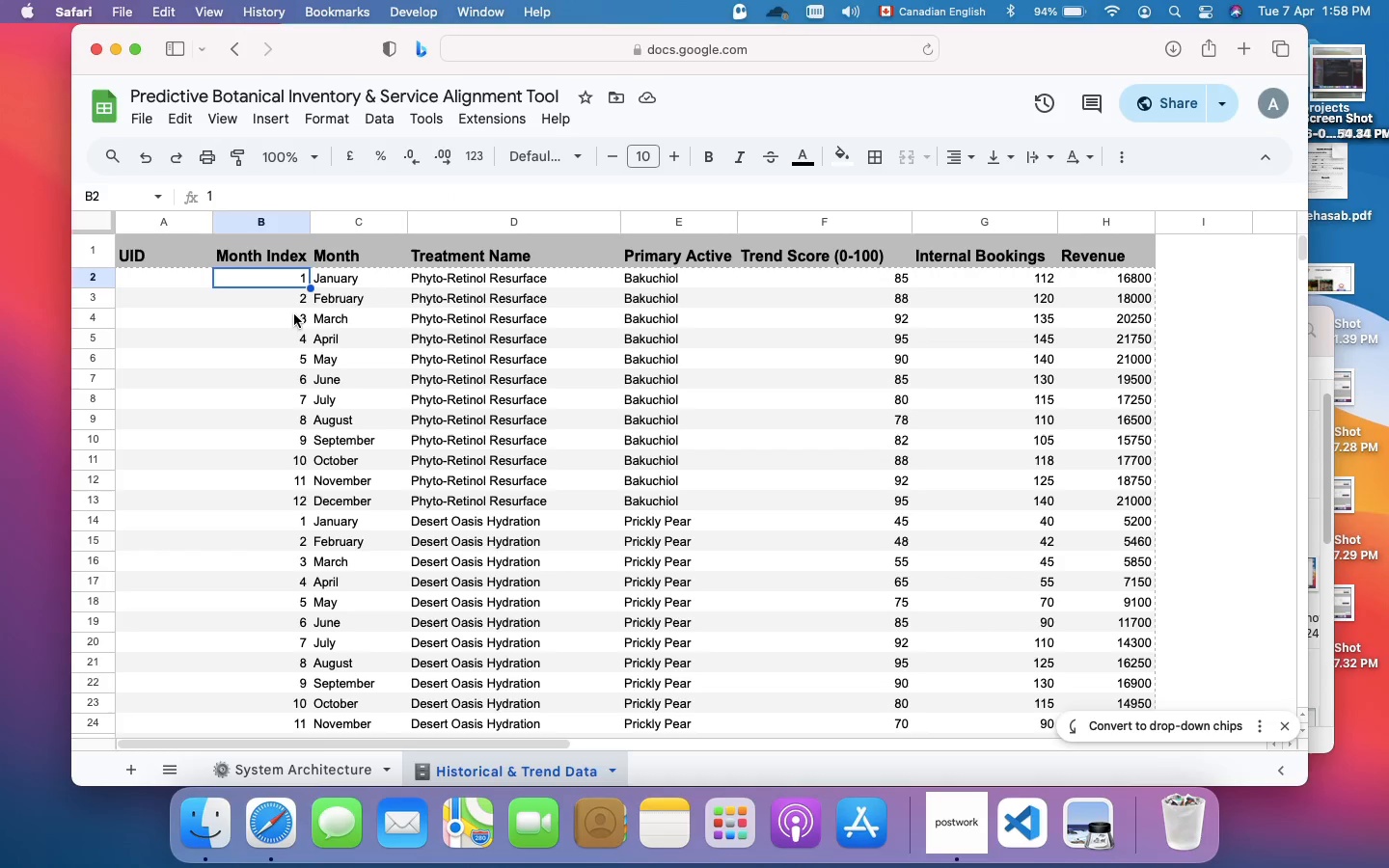 
wait(7.81)
 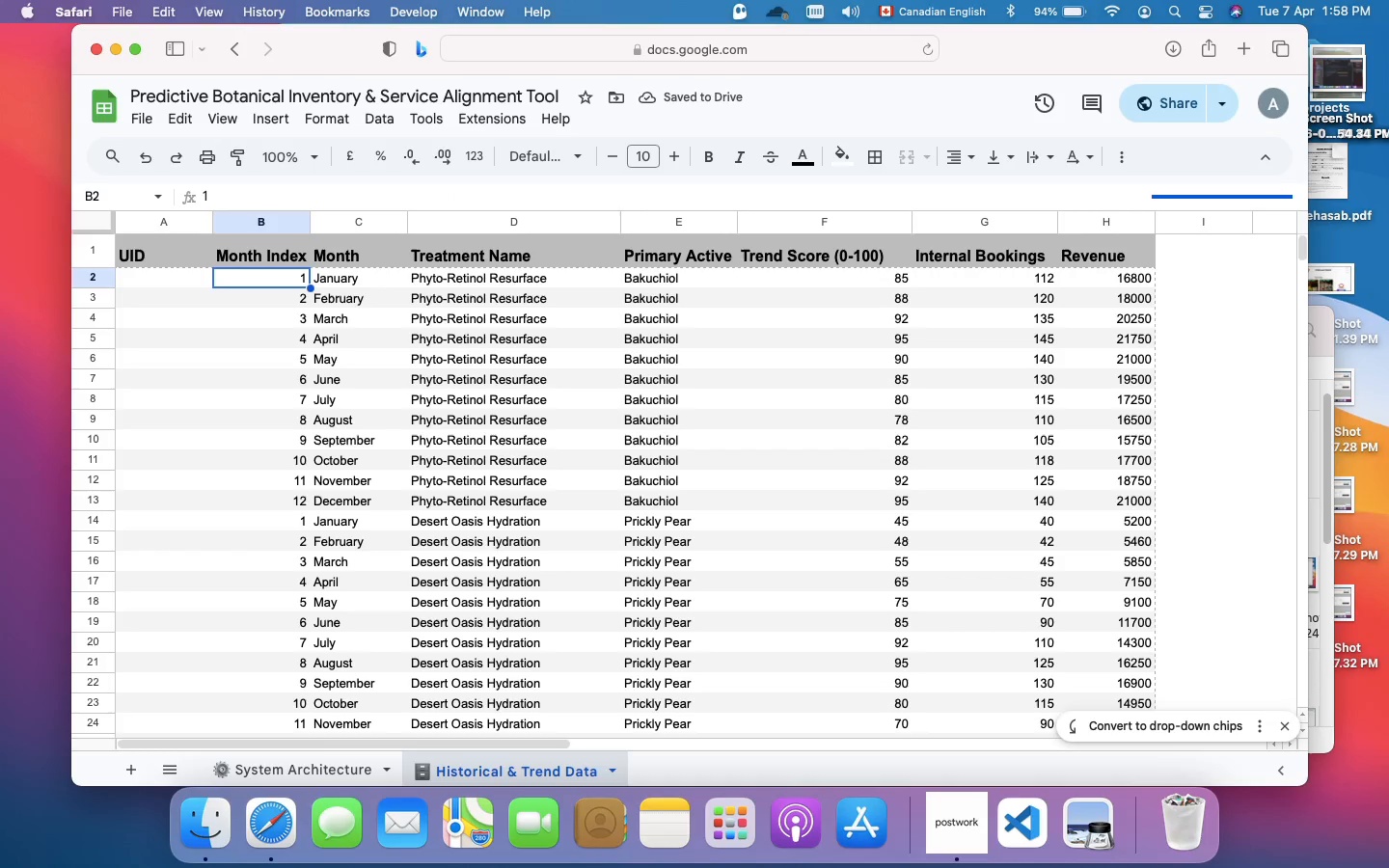 
left_click([267, 219])
 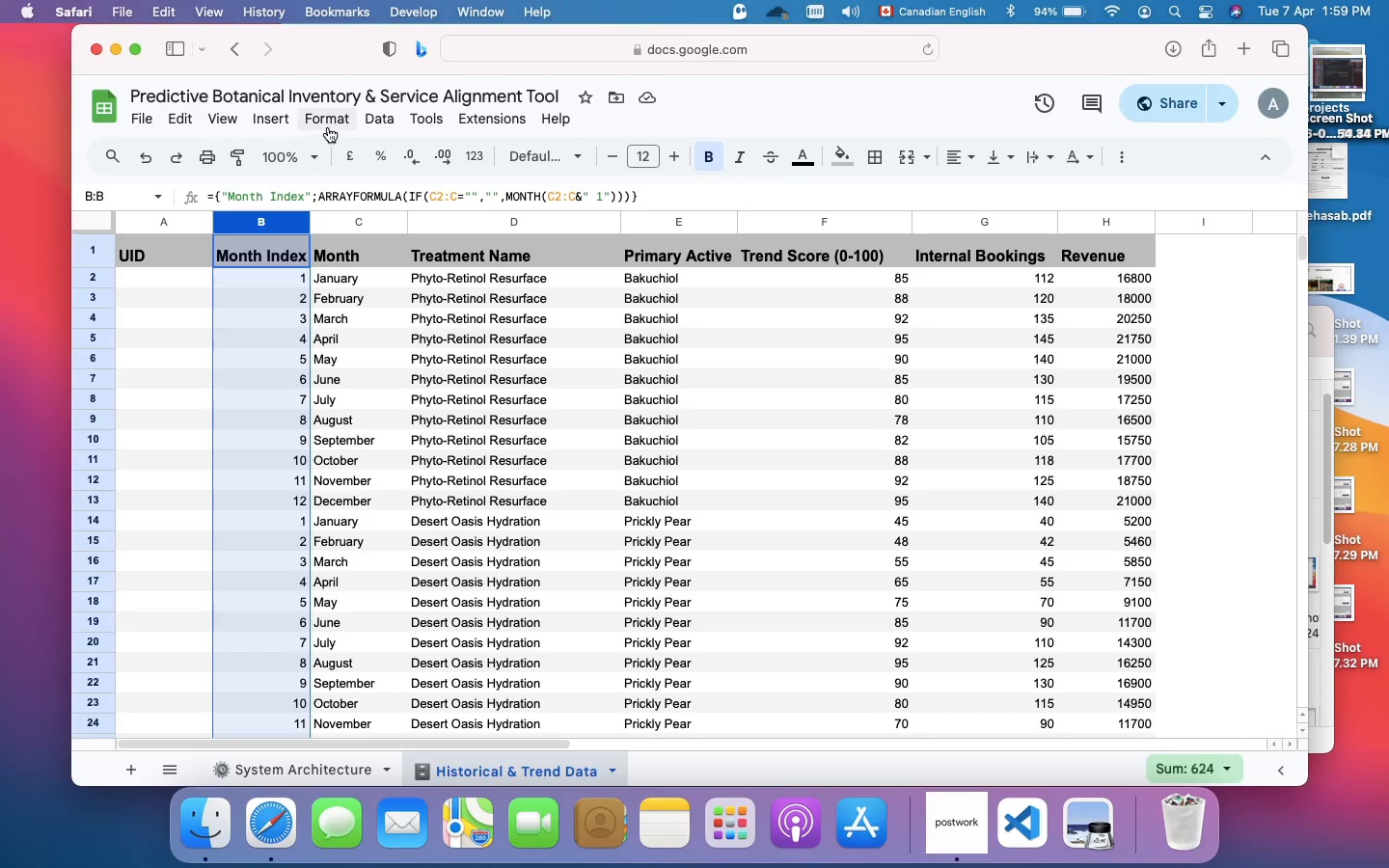 
left_click([334, 122])
 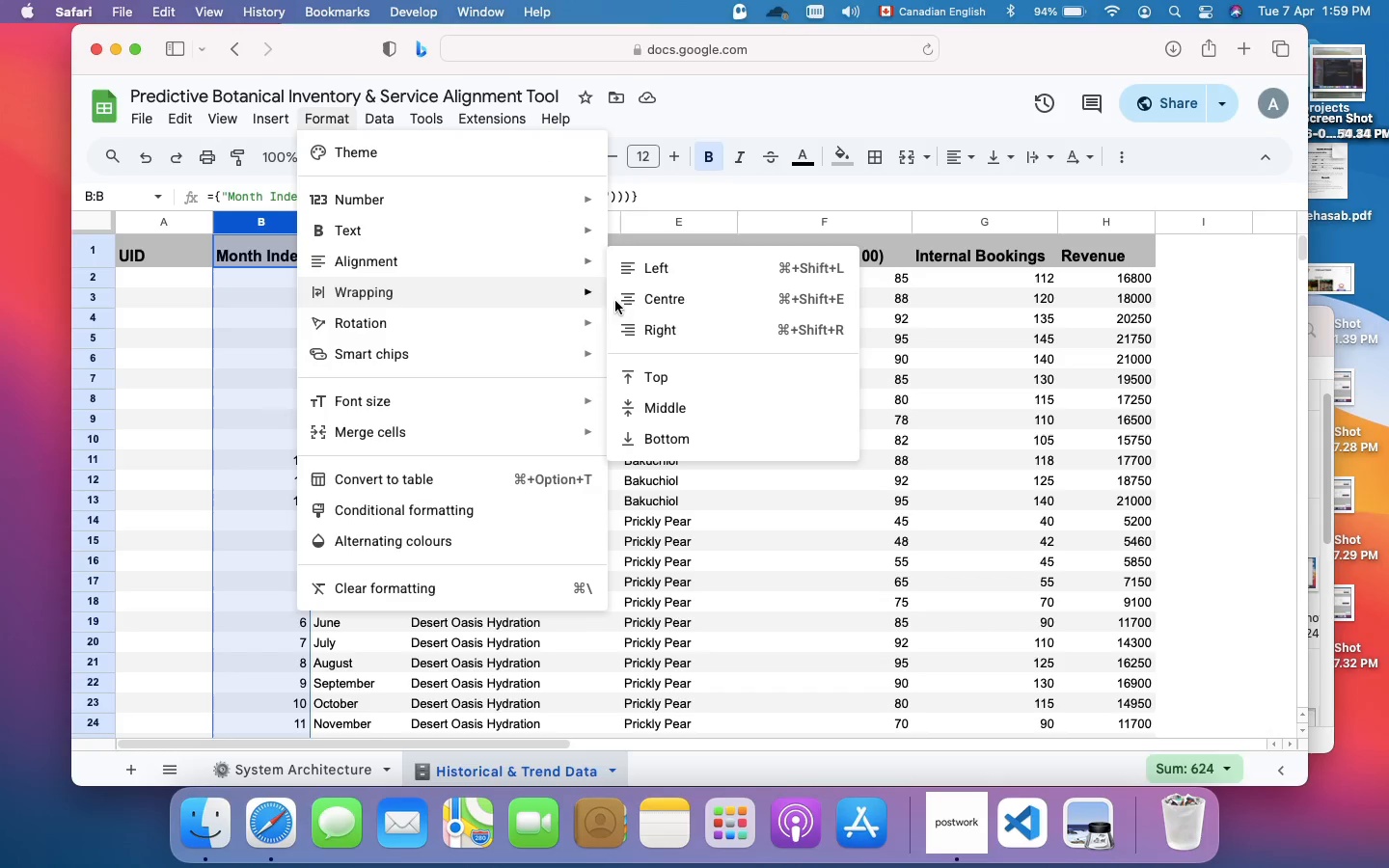 
left_click([656, 302])
 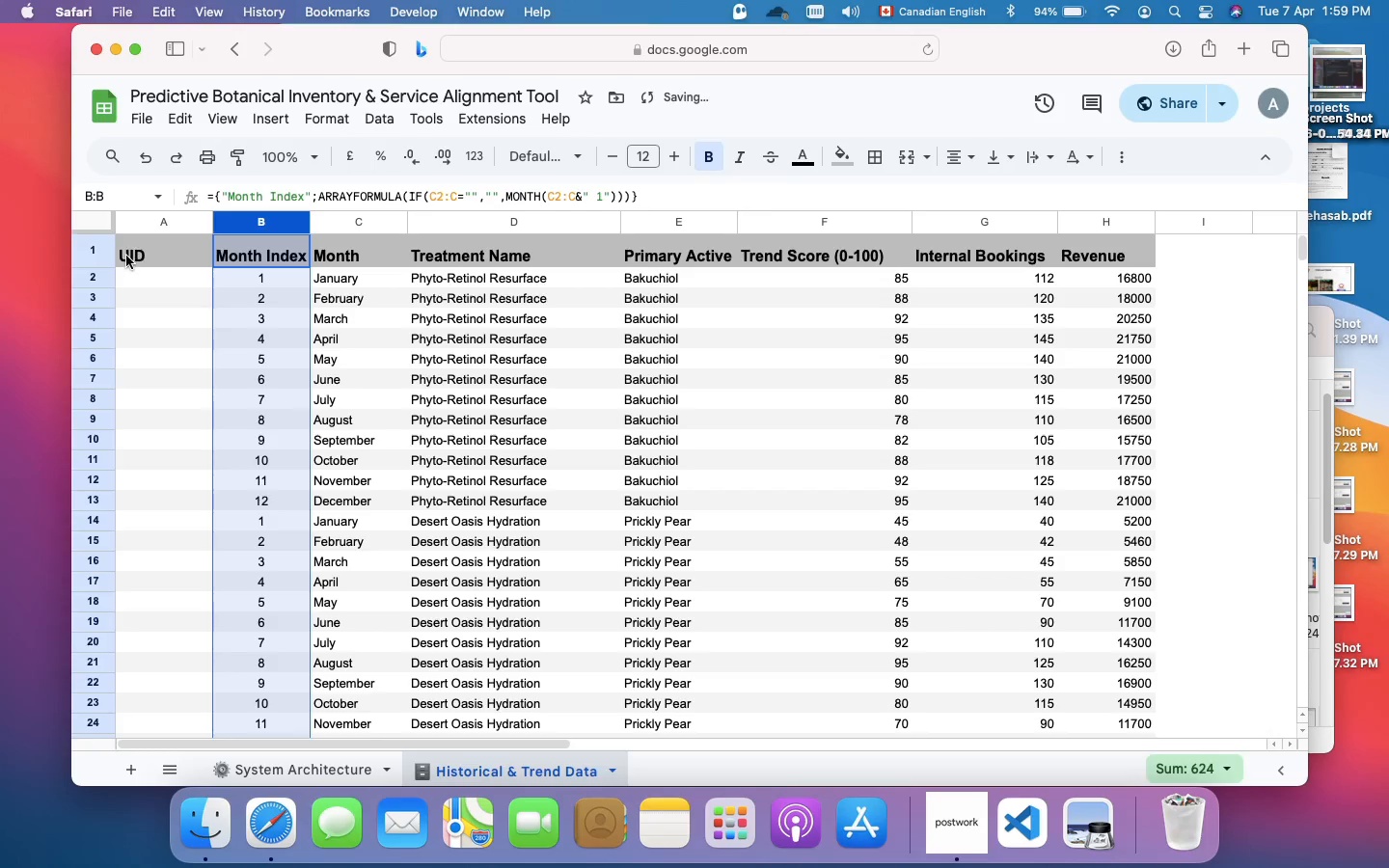 
left_click([179, 245])
 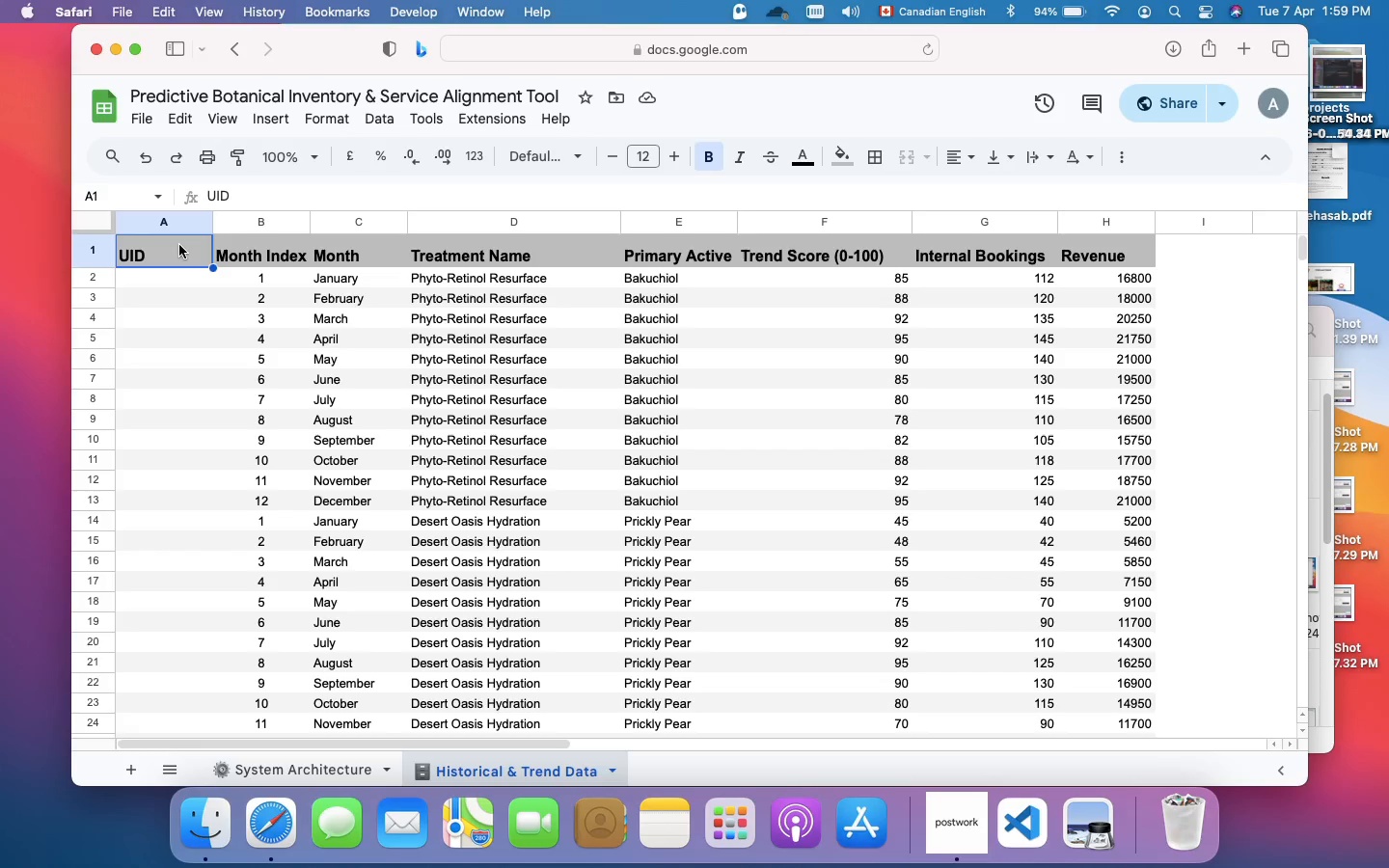 
wait(29.77)
 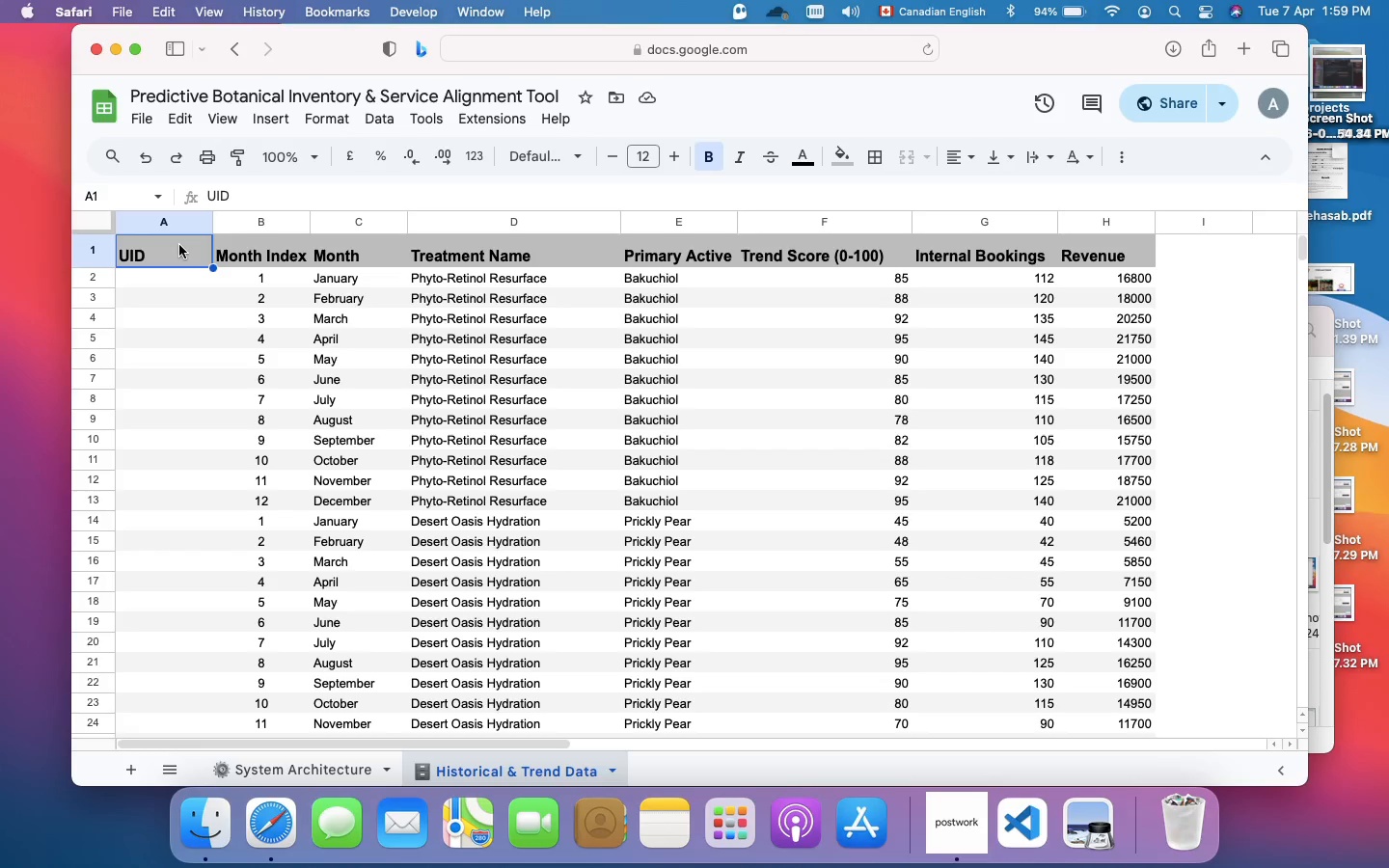 
left_click([270, 253])
 